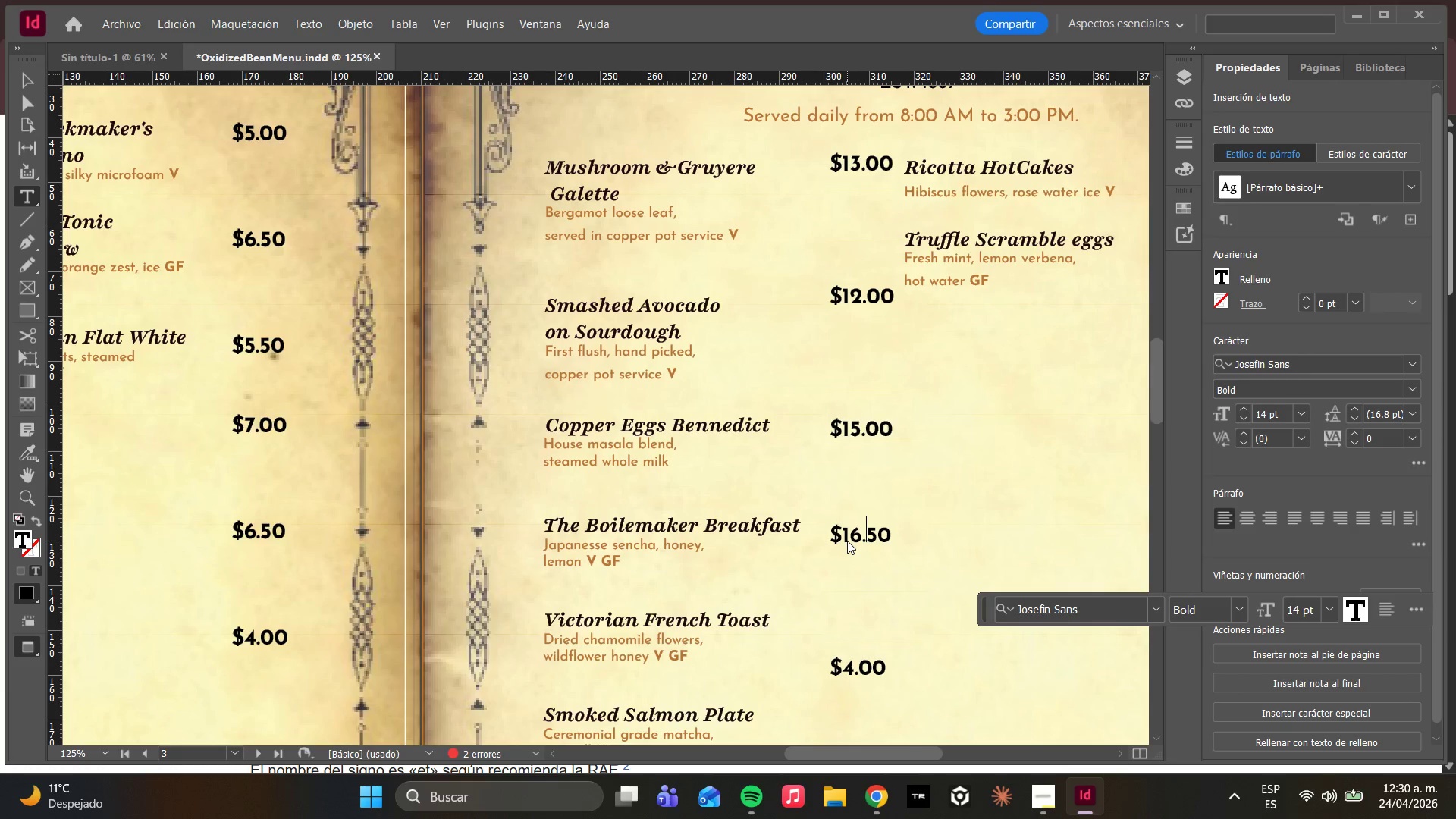 
key(ArrowRight)
 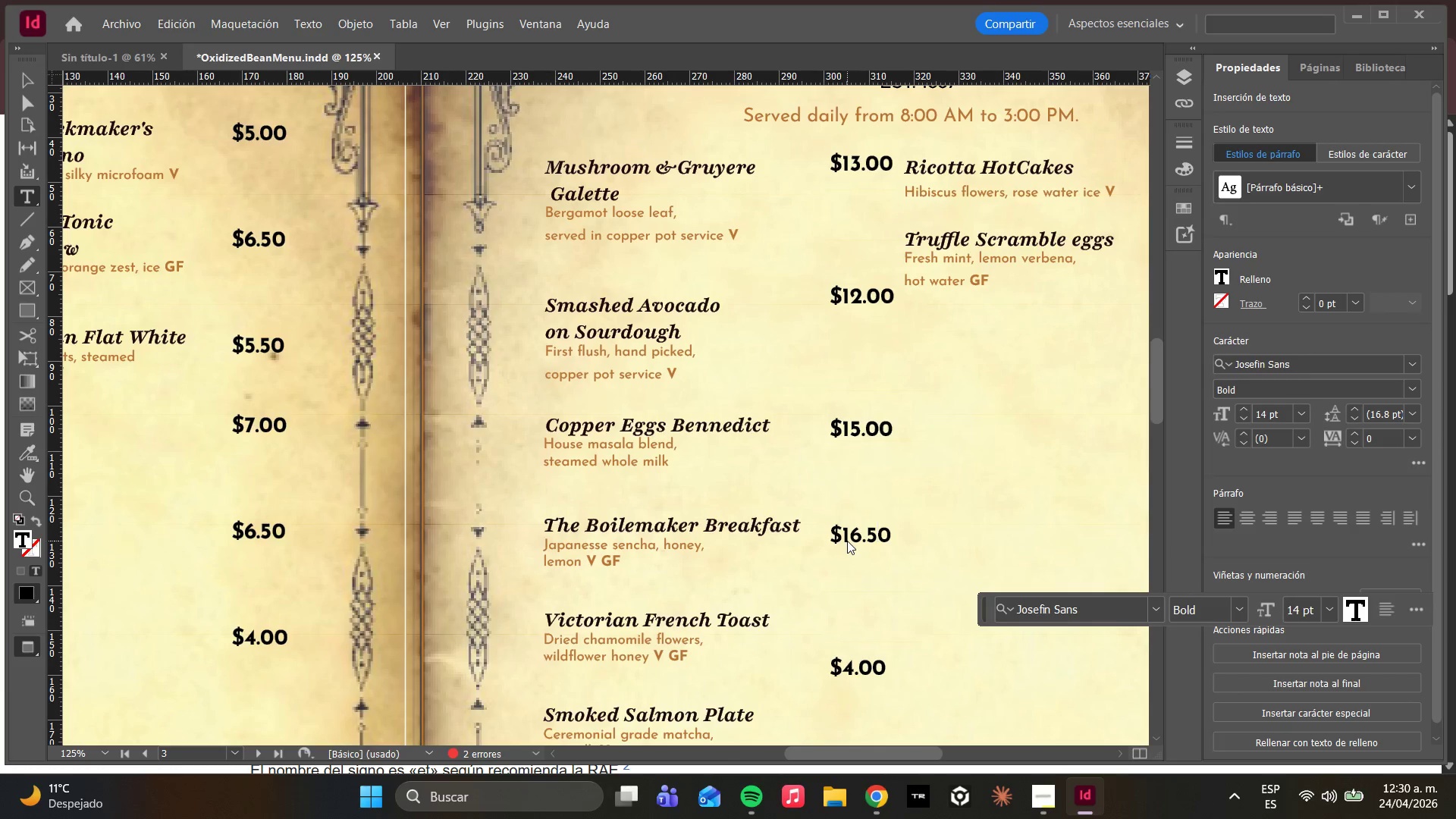 
key(Backspace)
 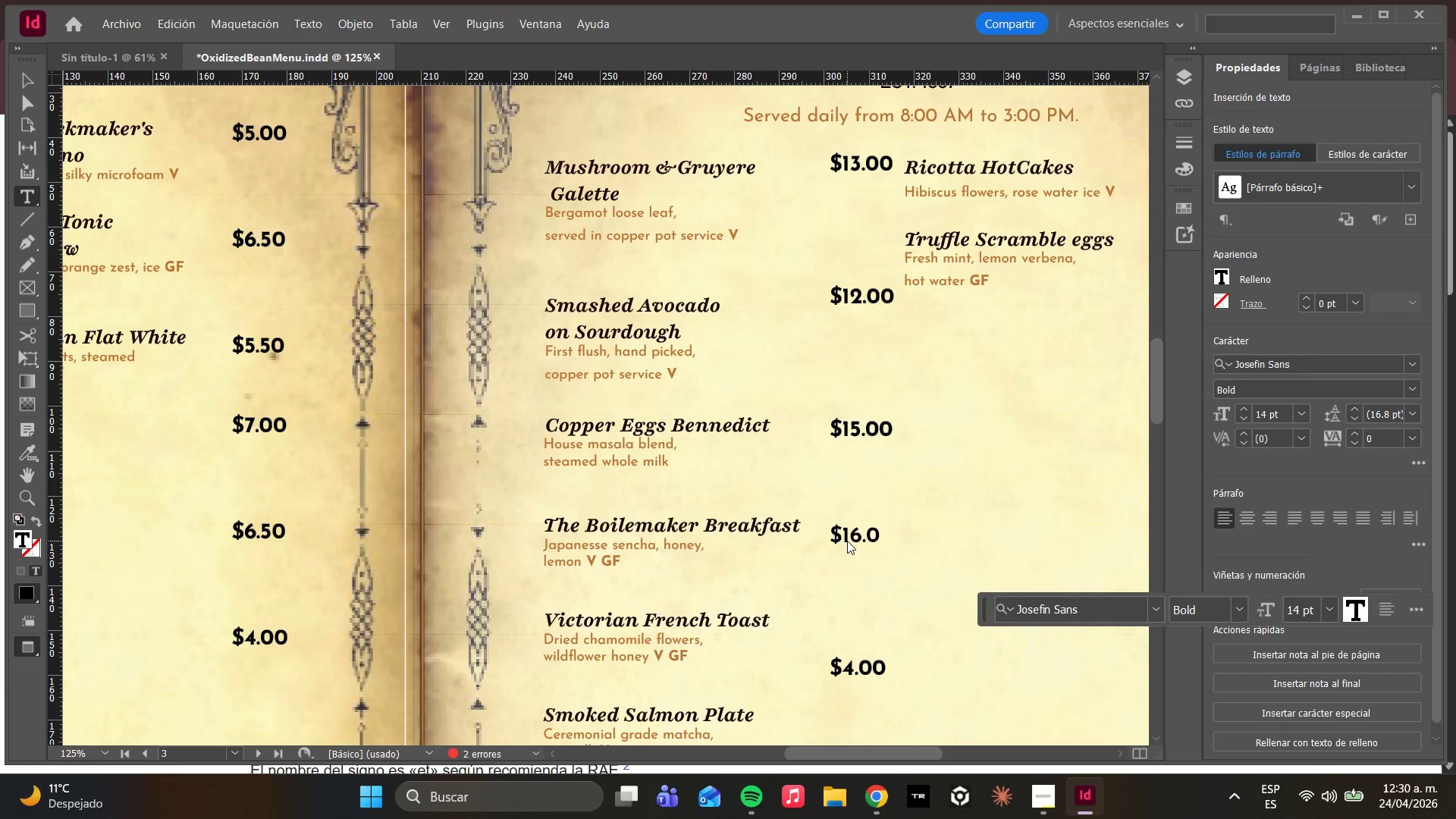 
key(4)
 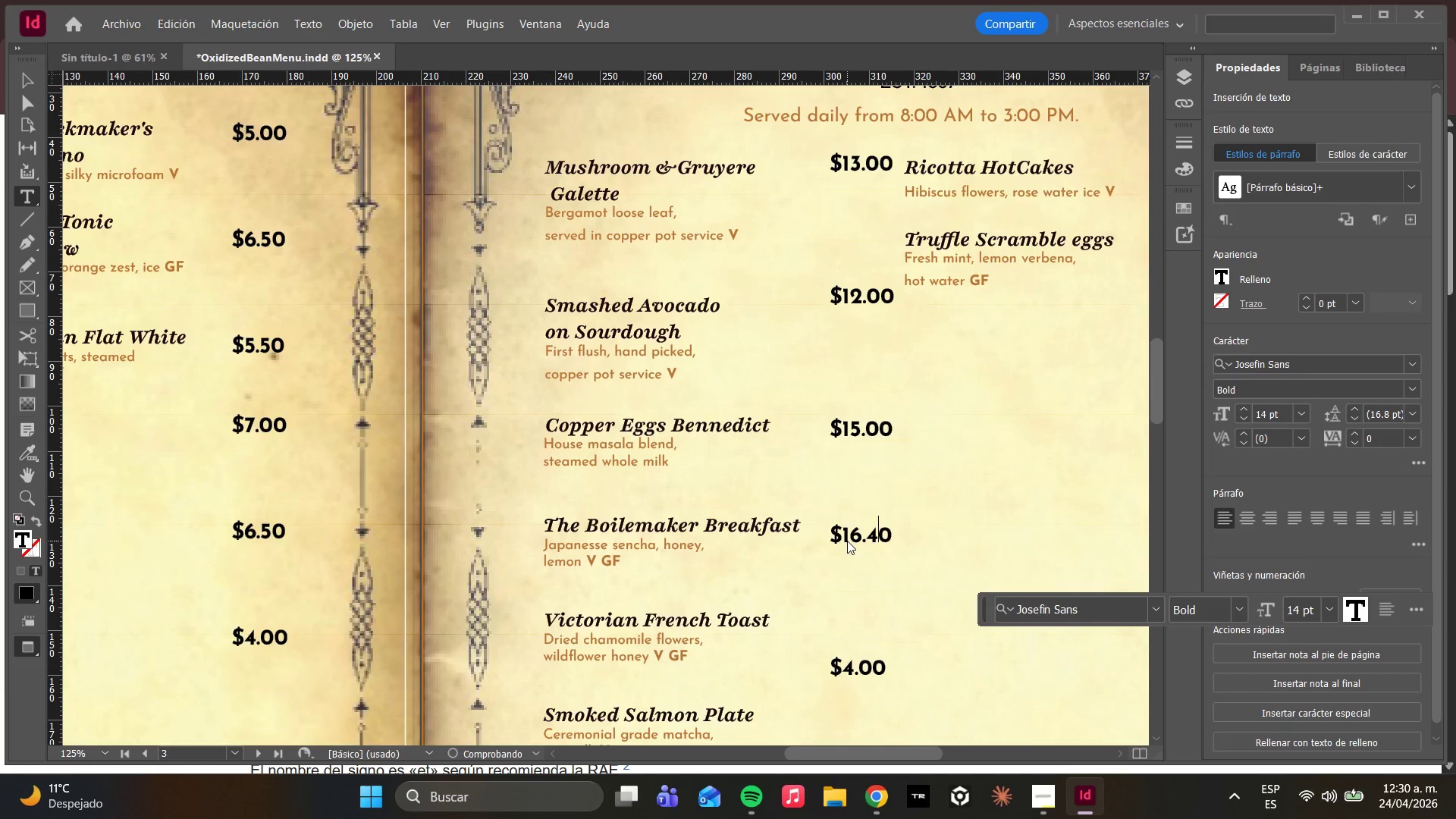 
hold_key(key=ArrowDown, duration=0.31)
 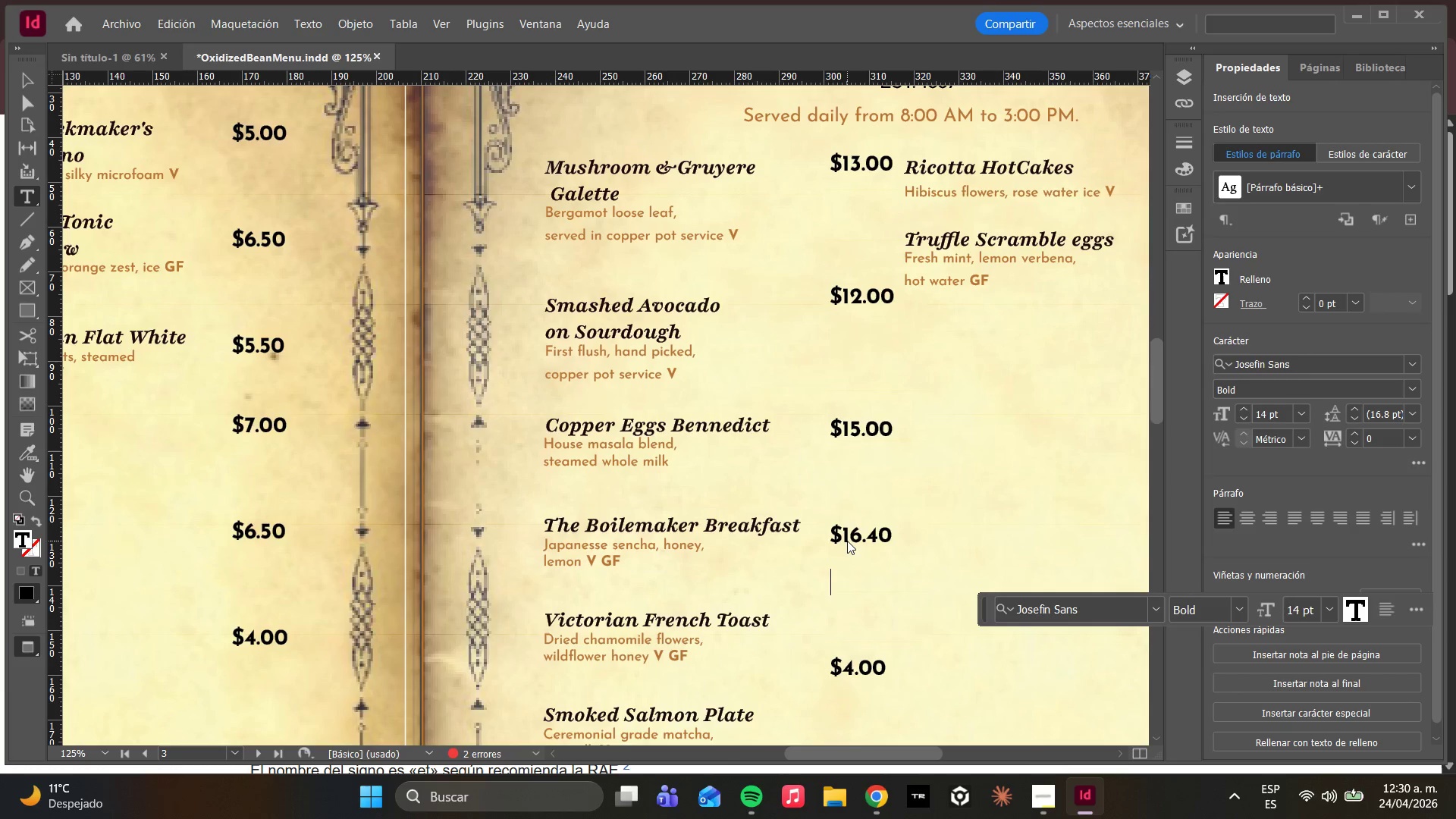 
key(ArrowDown)
 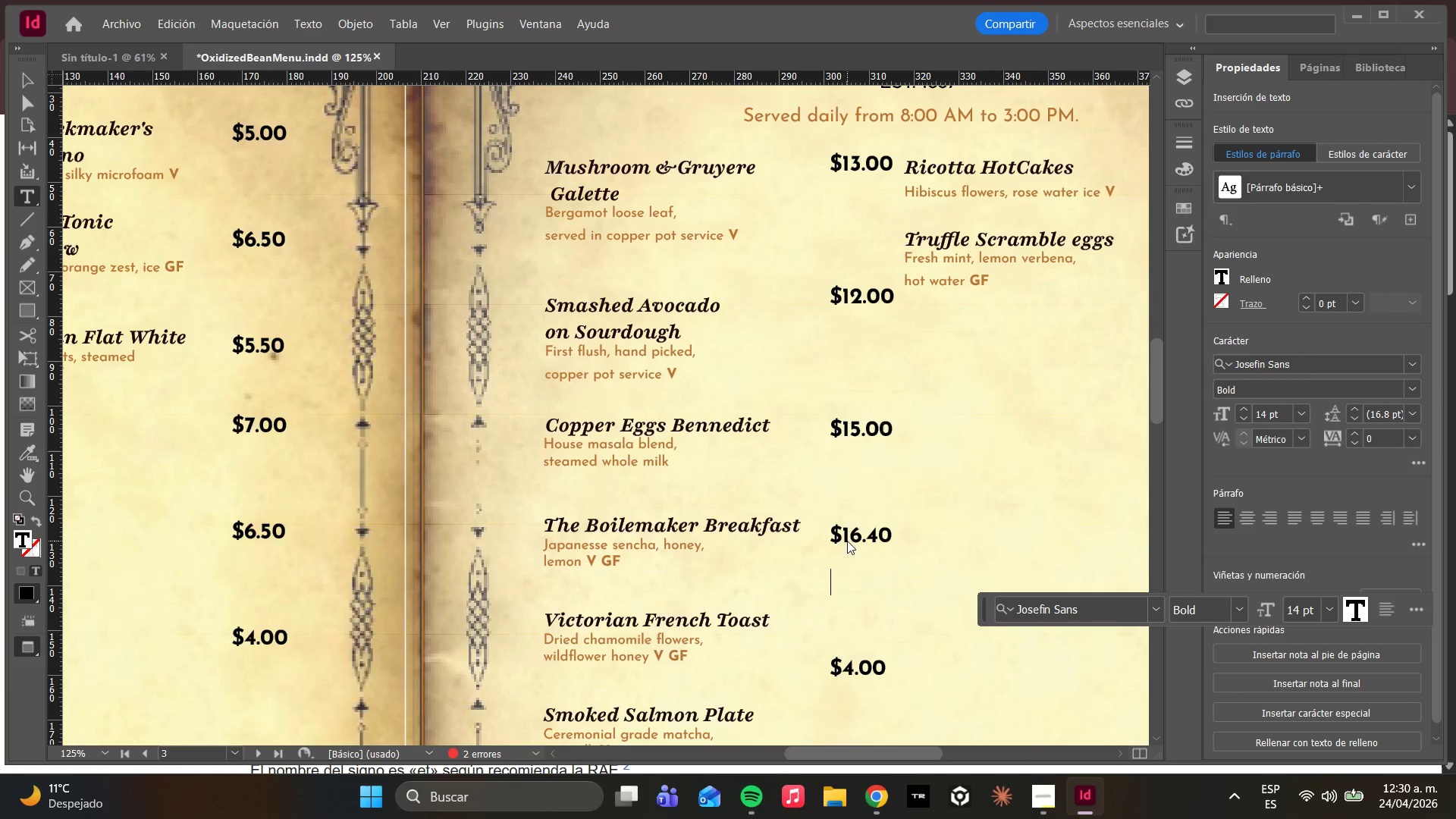 
key(ArrowDown)
 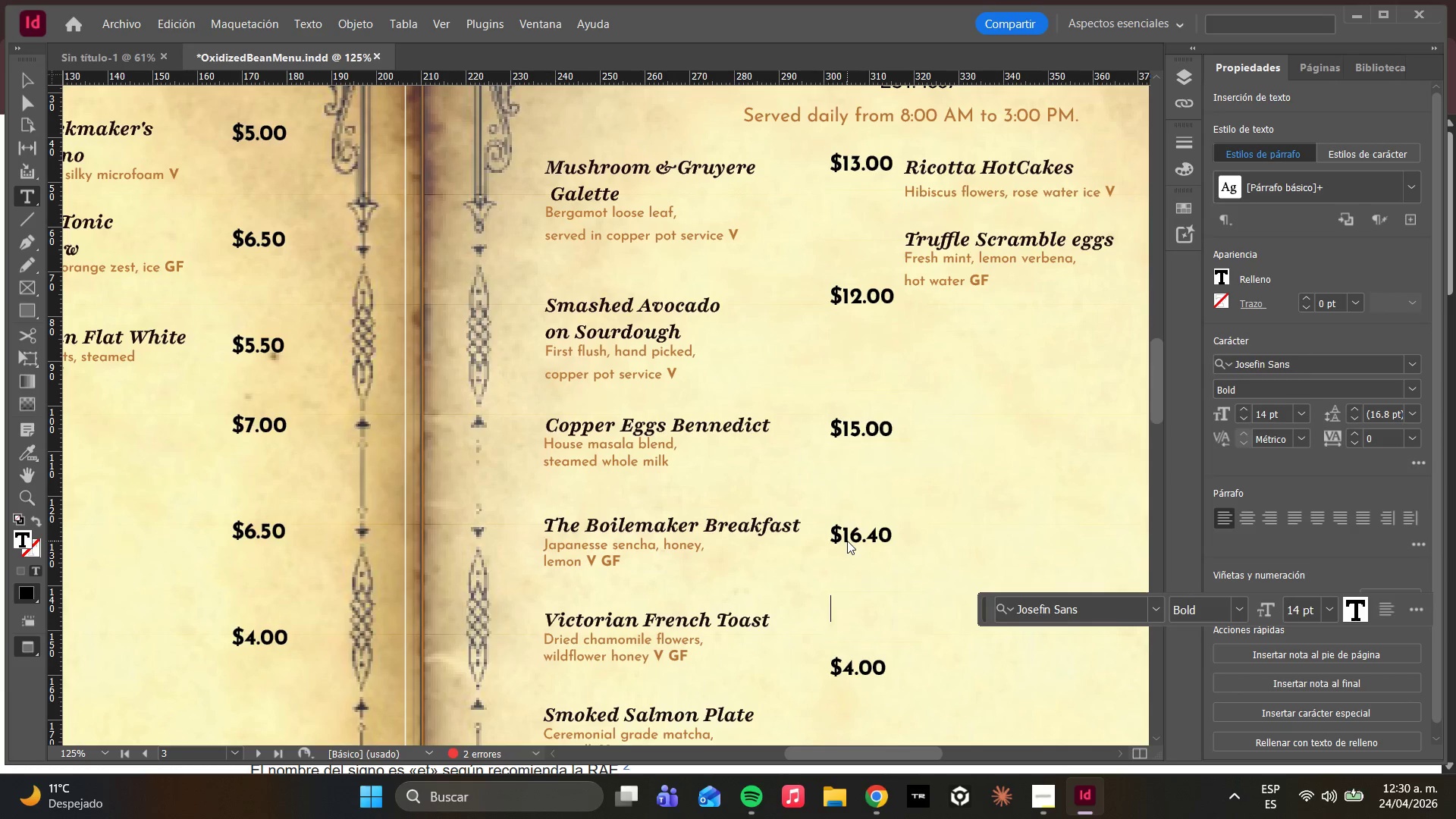 
key(ArrowDown)
 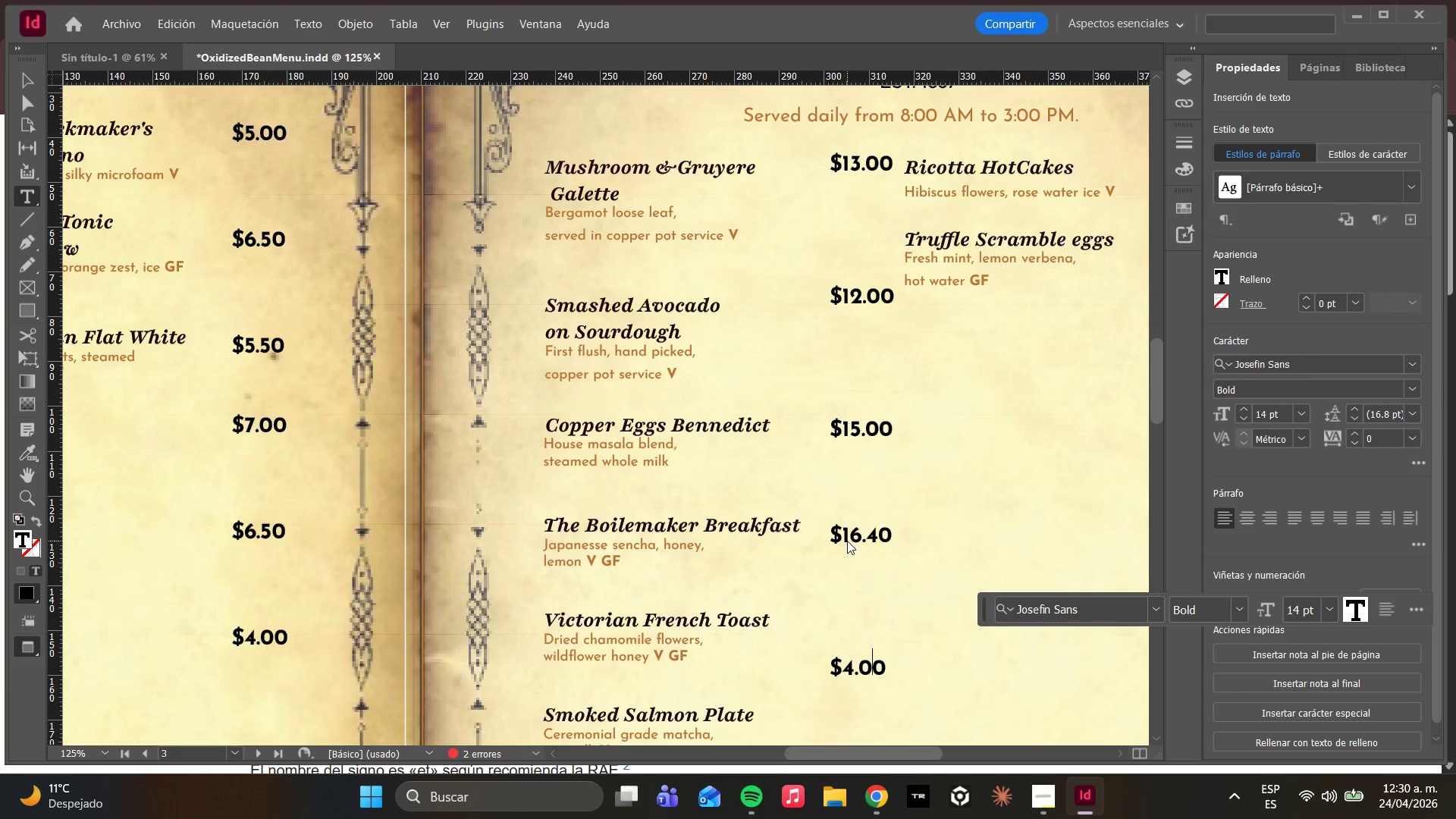 
key(ArrowDown)
 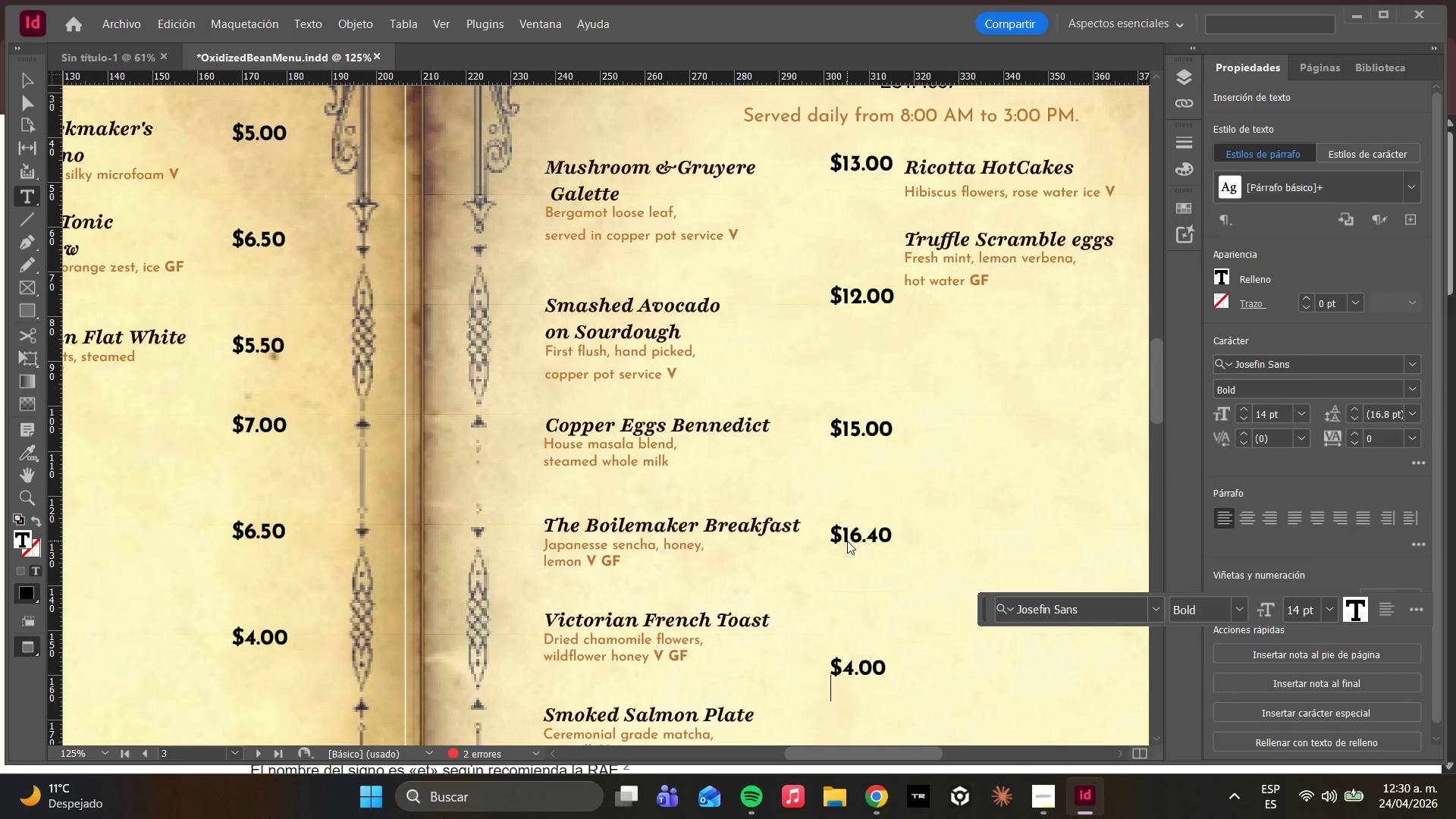 
key(ArrowDown)
 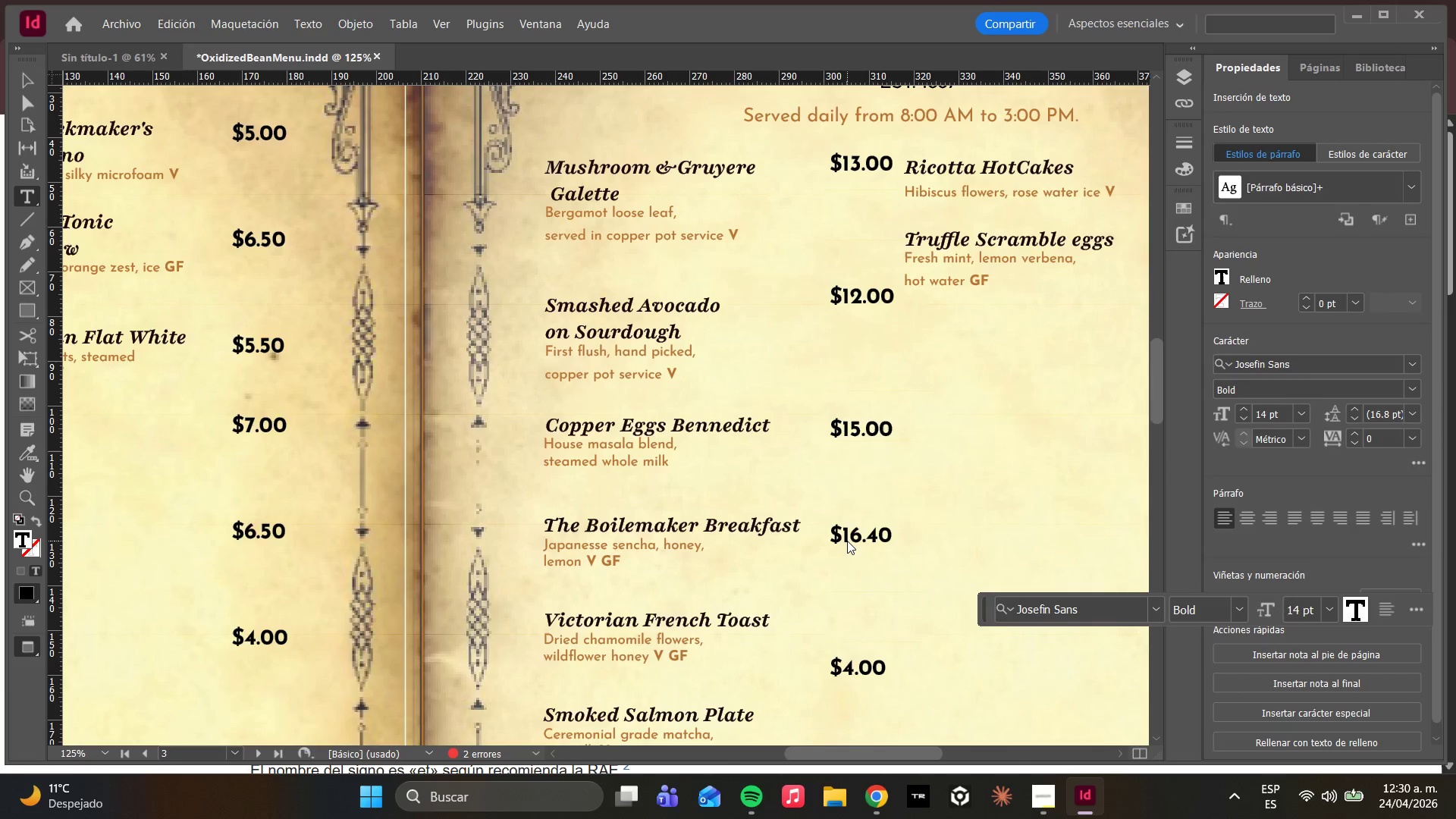 
key(ArrowUp)
 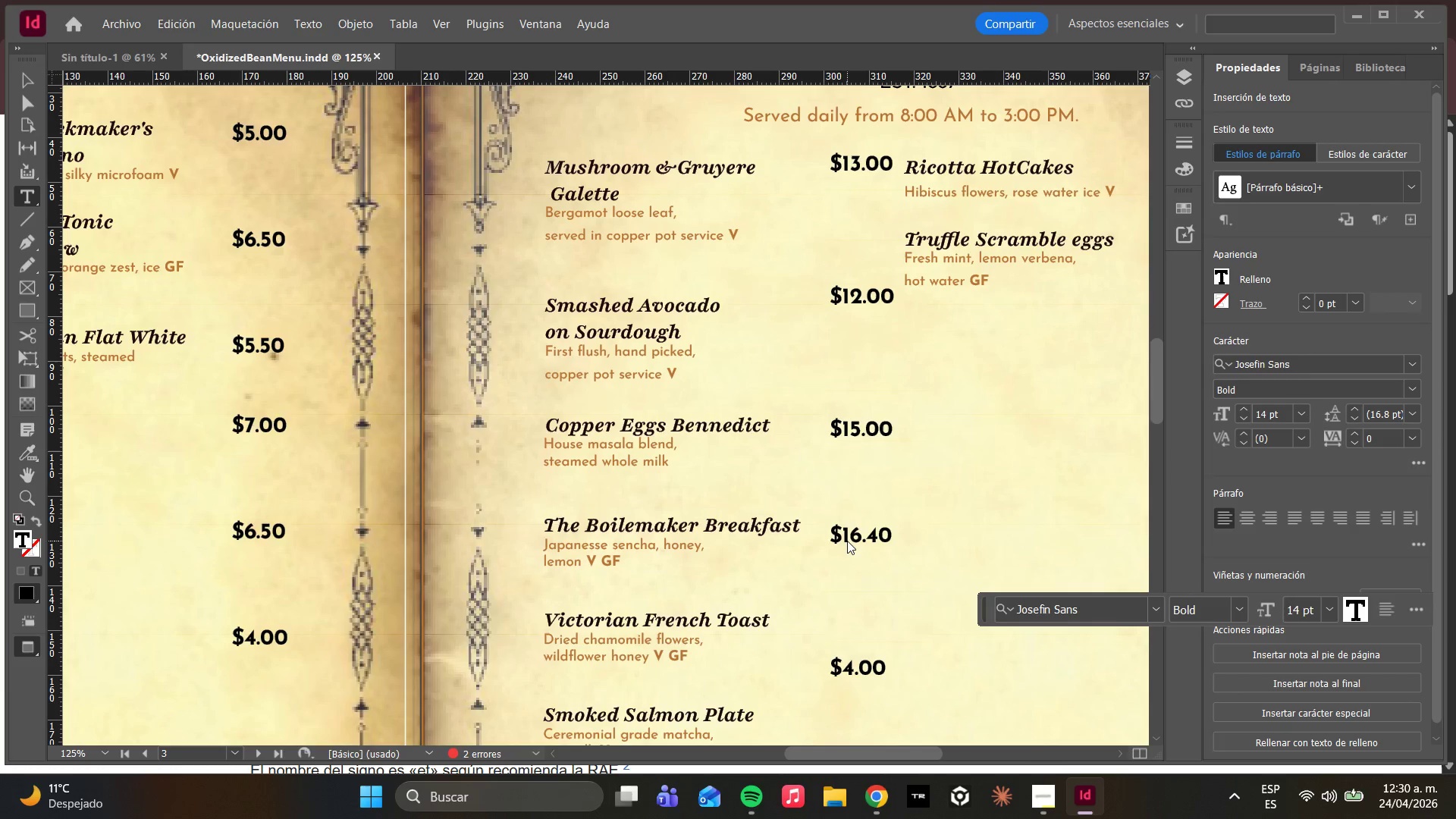 
key(ArrowLeft)
 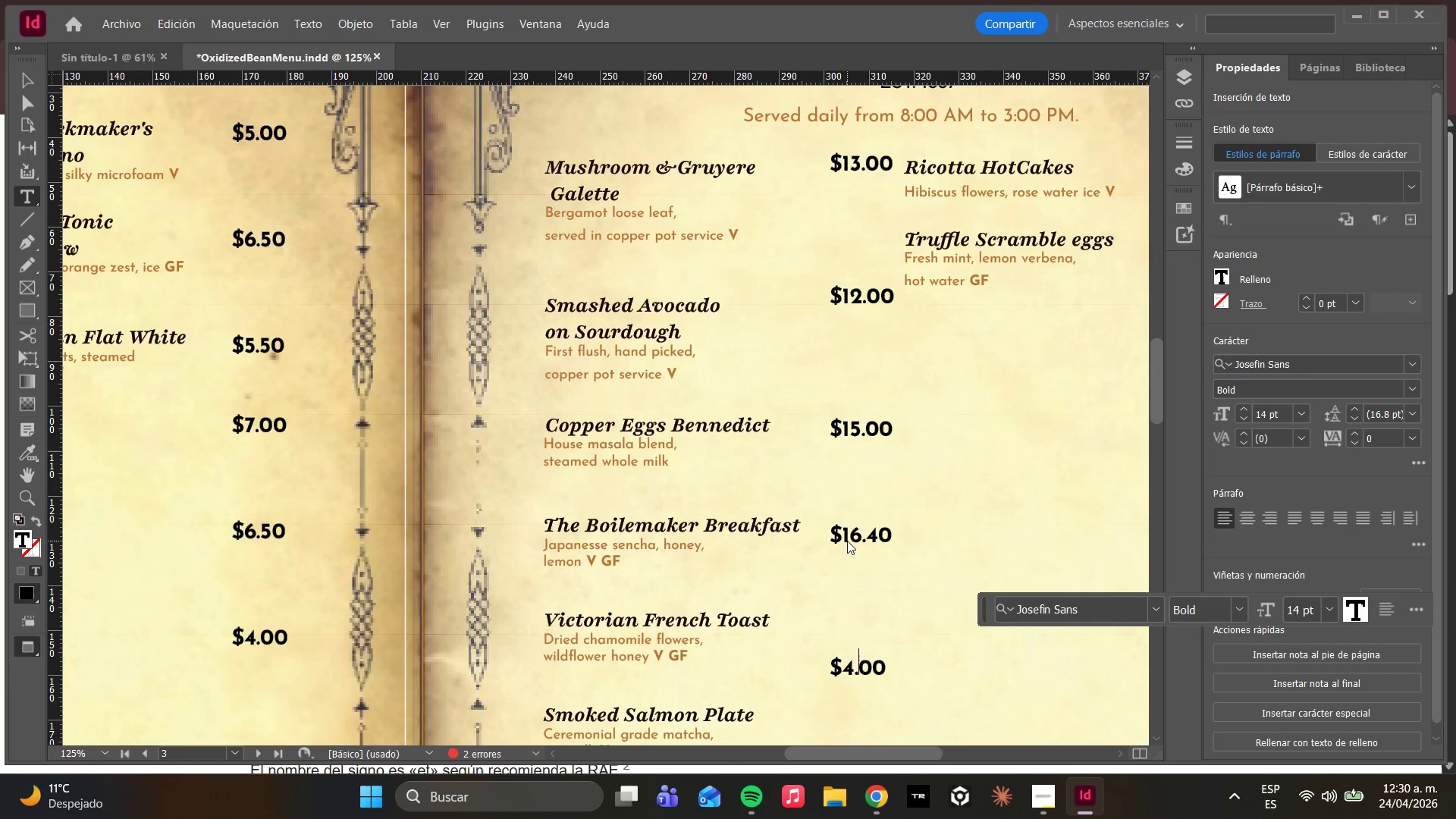 
key(ArrowLeft)
 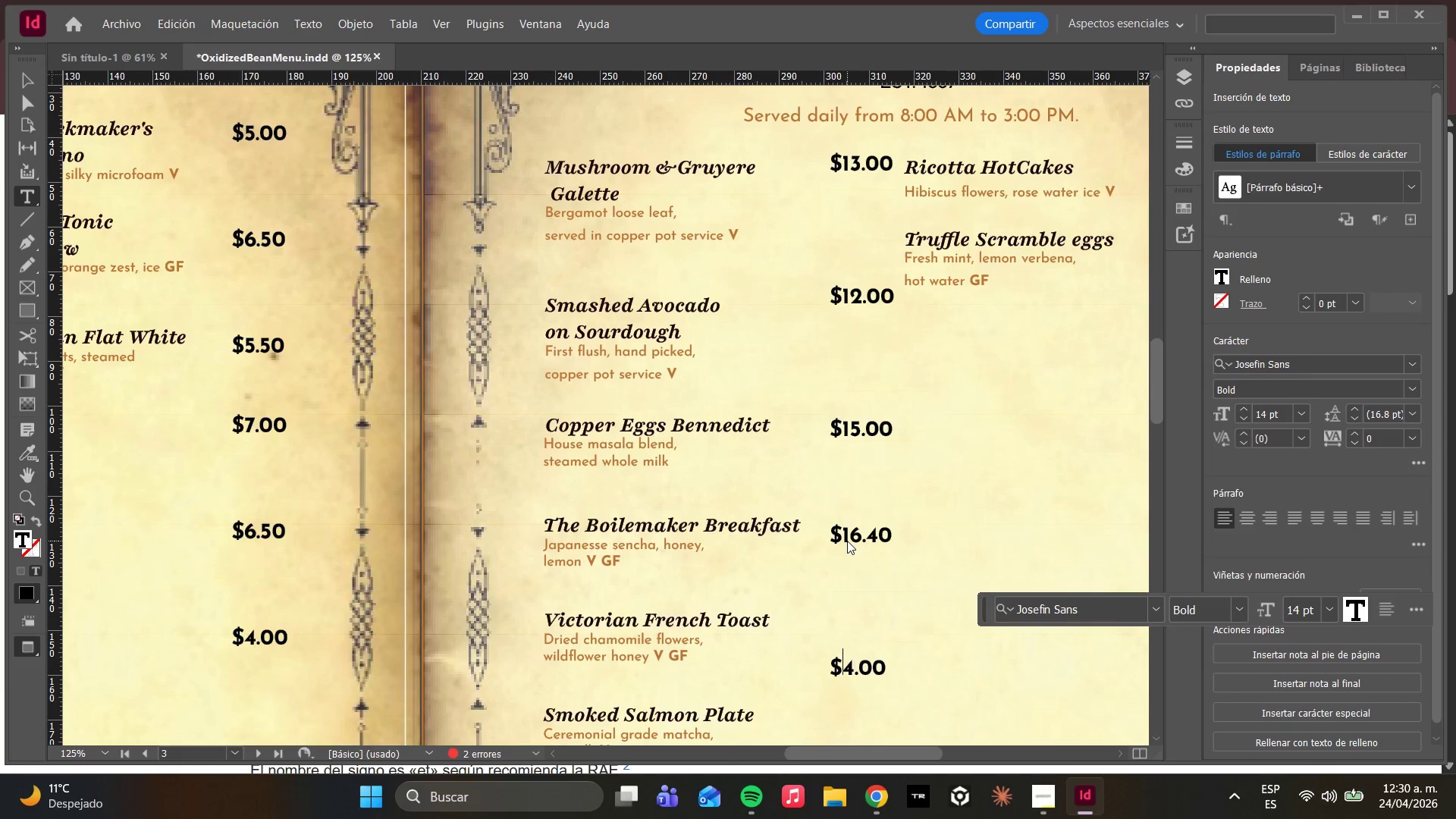 
key(ArrowLeft)
 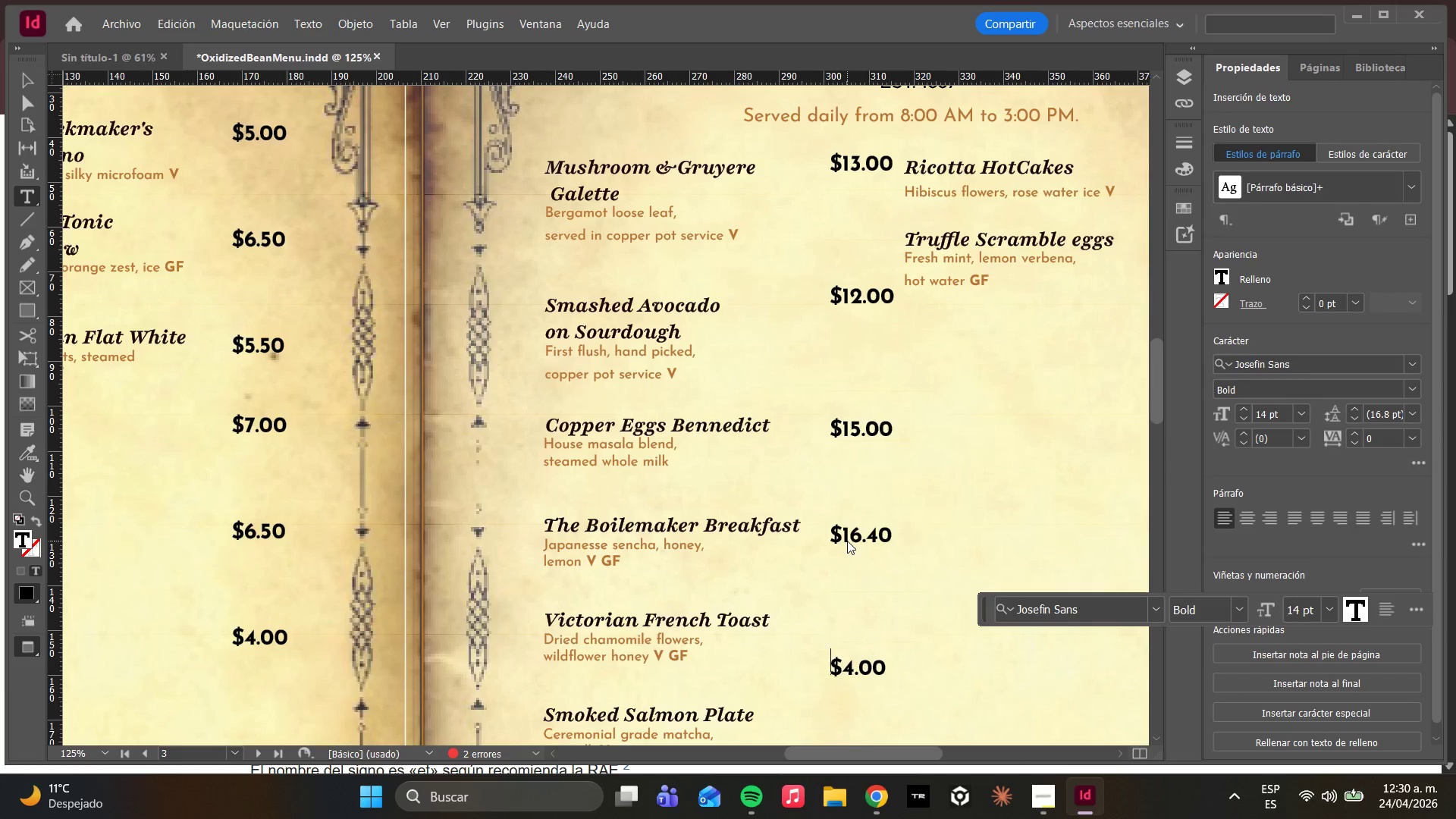 
key(ArrowLeft)
 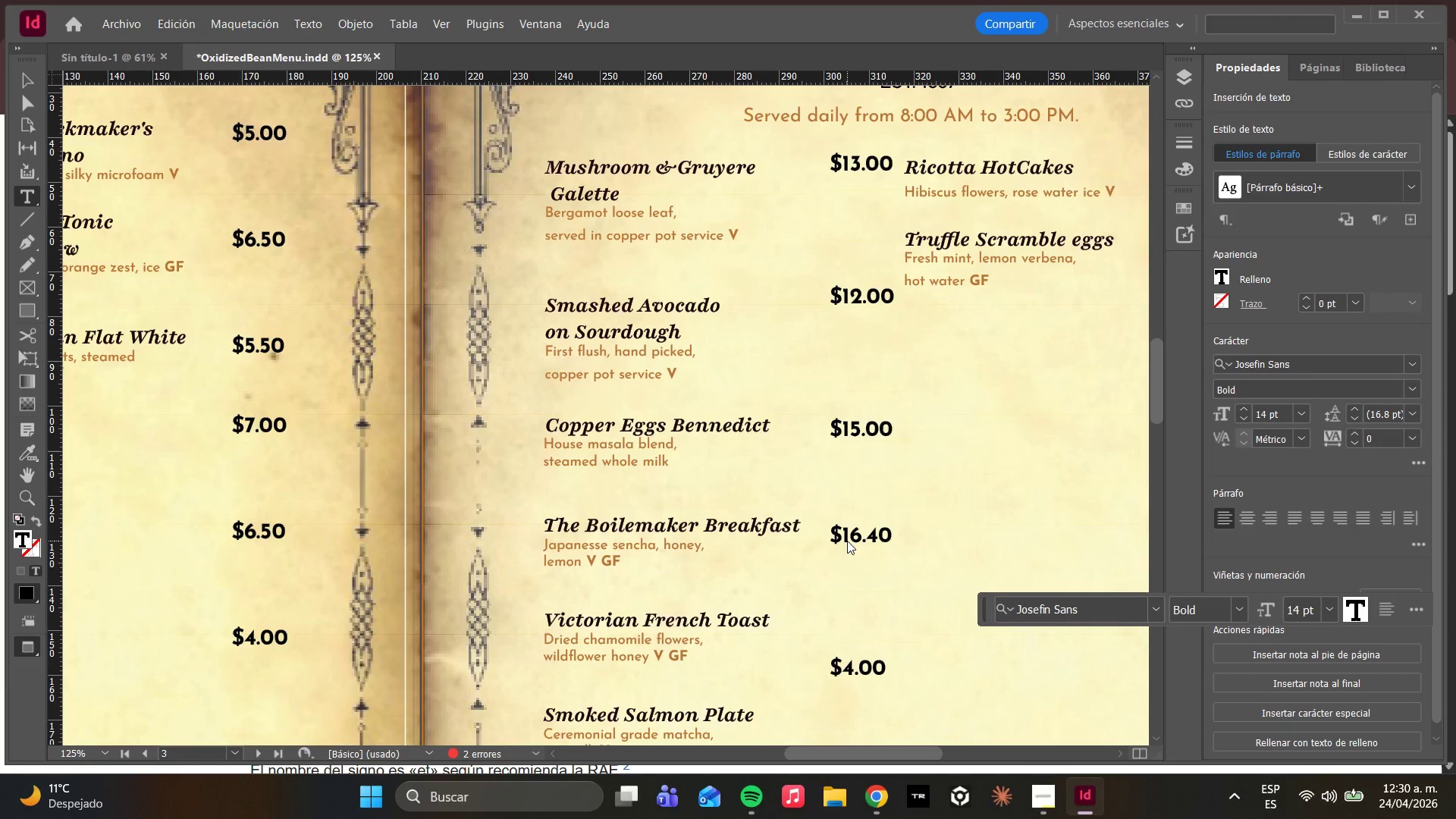 
key(Backspace)
 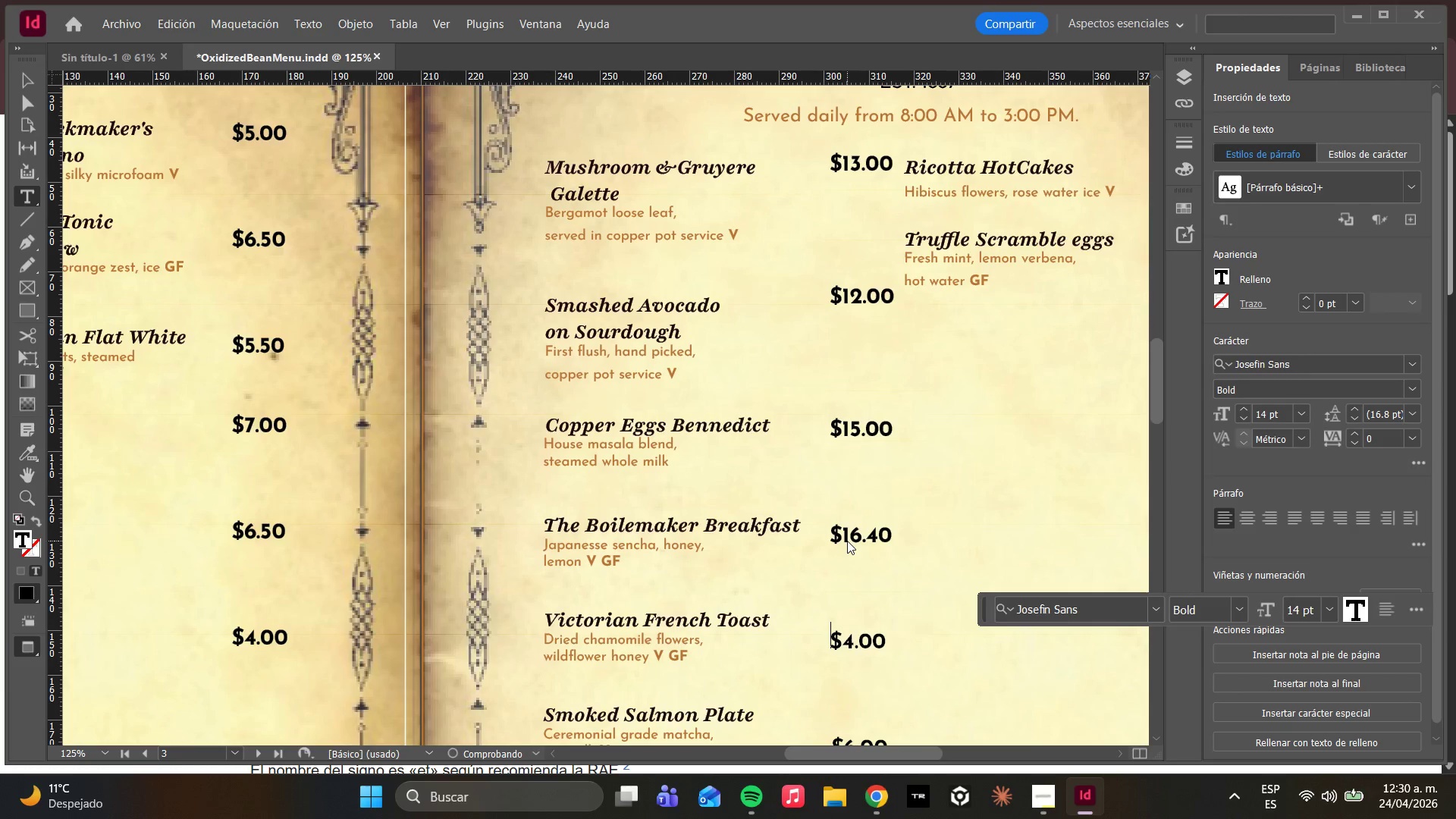 
key(Backspace)
 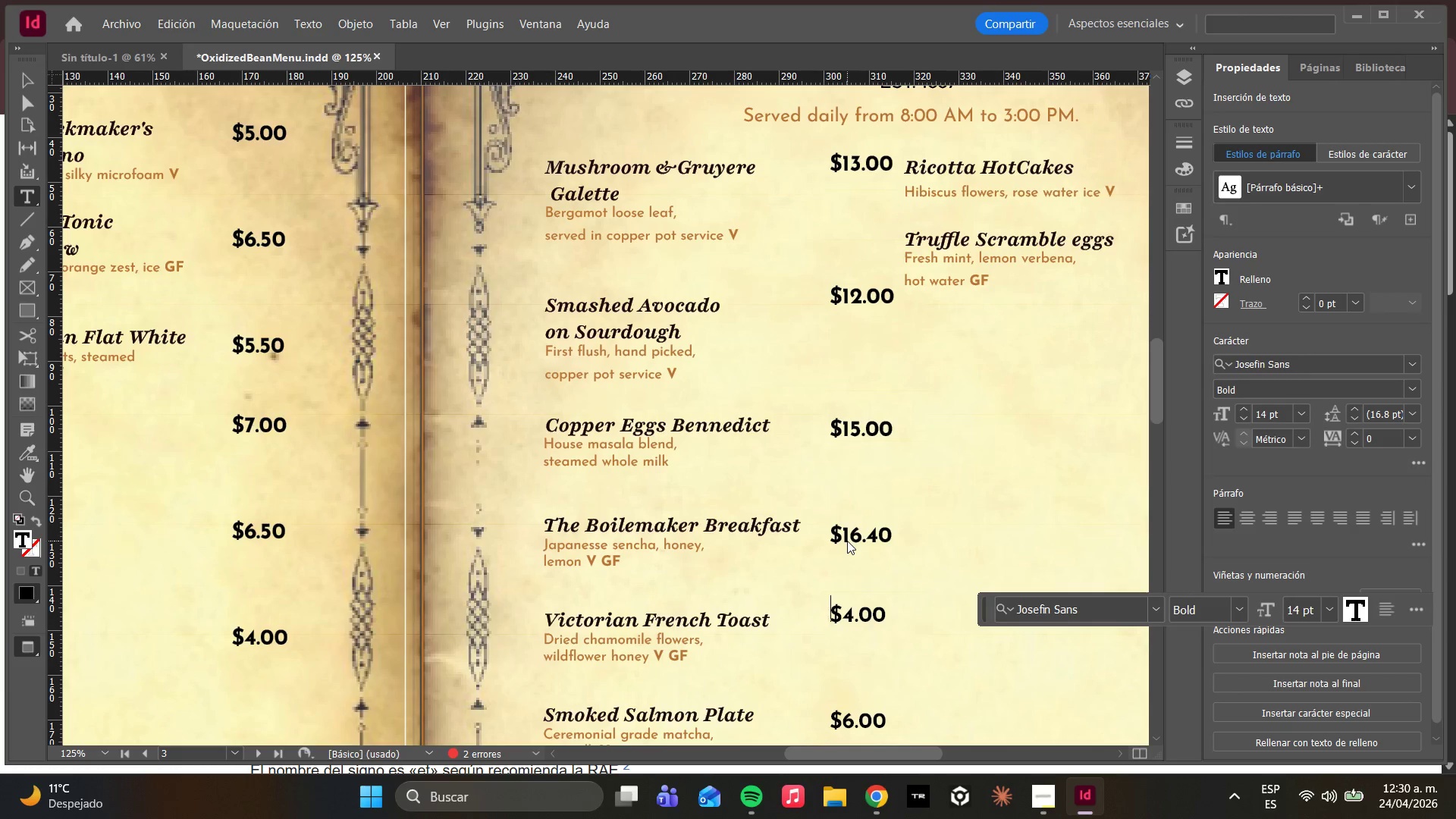 
key(ArrowRight)
 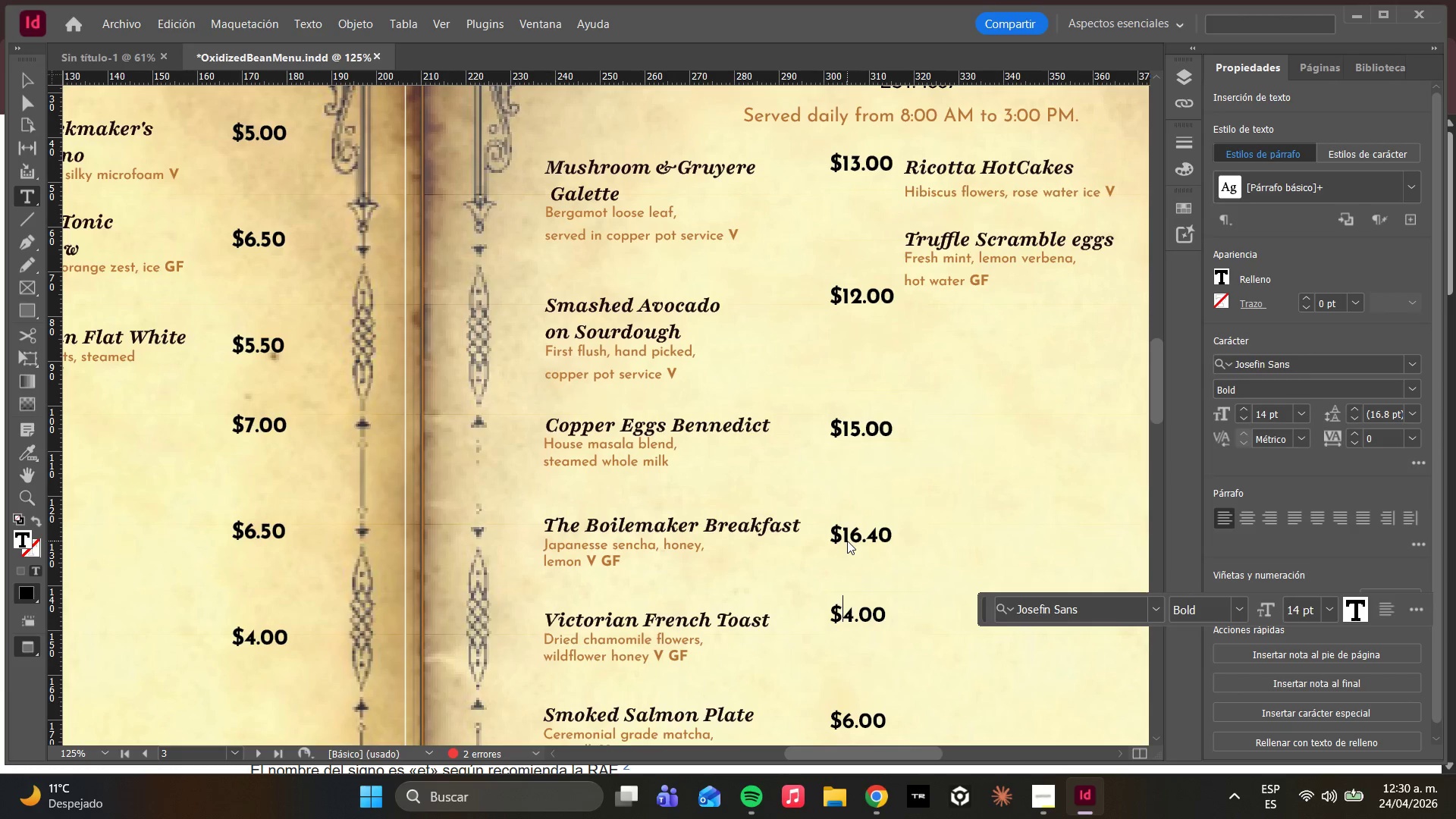 
key(ArrowRight)
 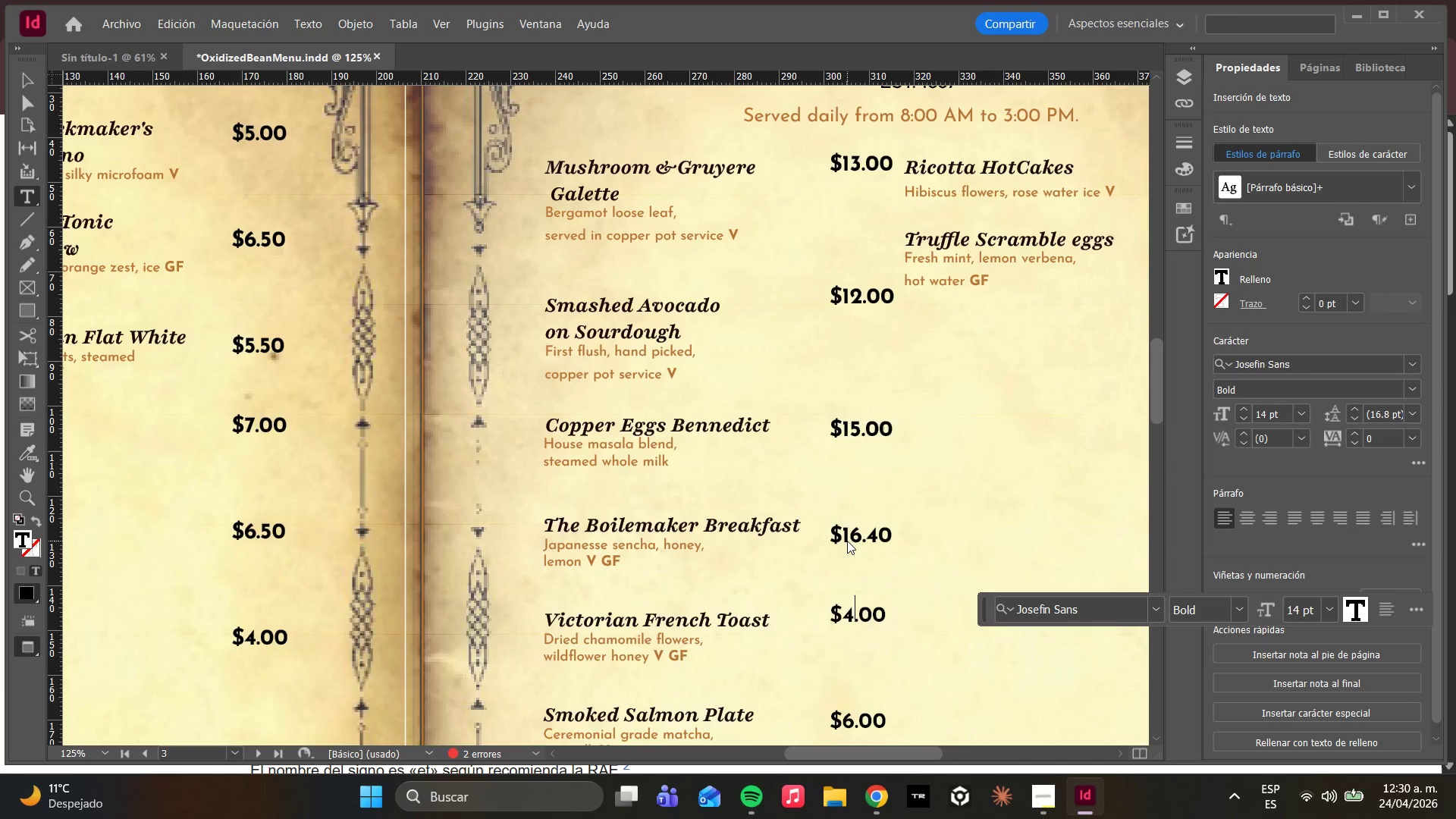 
key(ArrowLeft)
 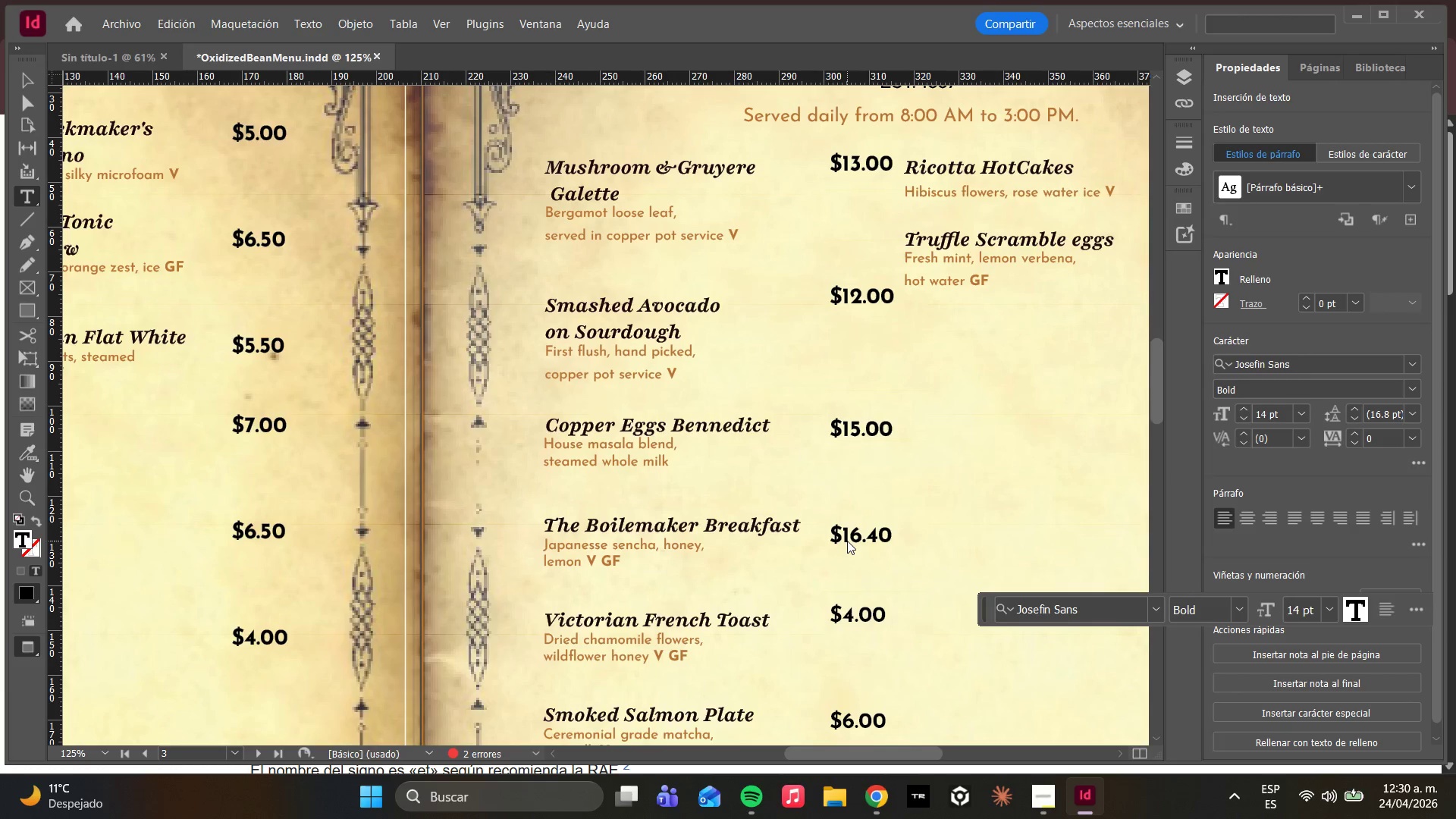 
key(1)
 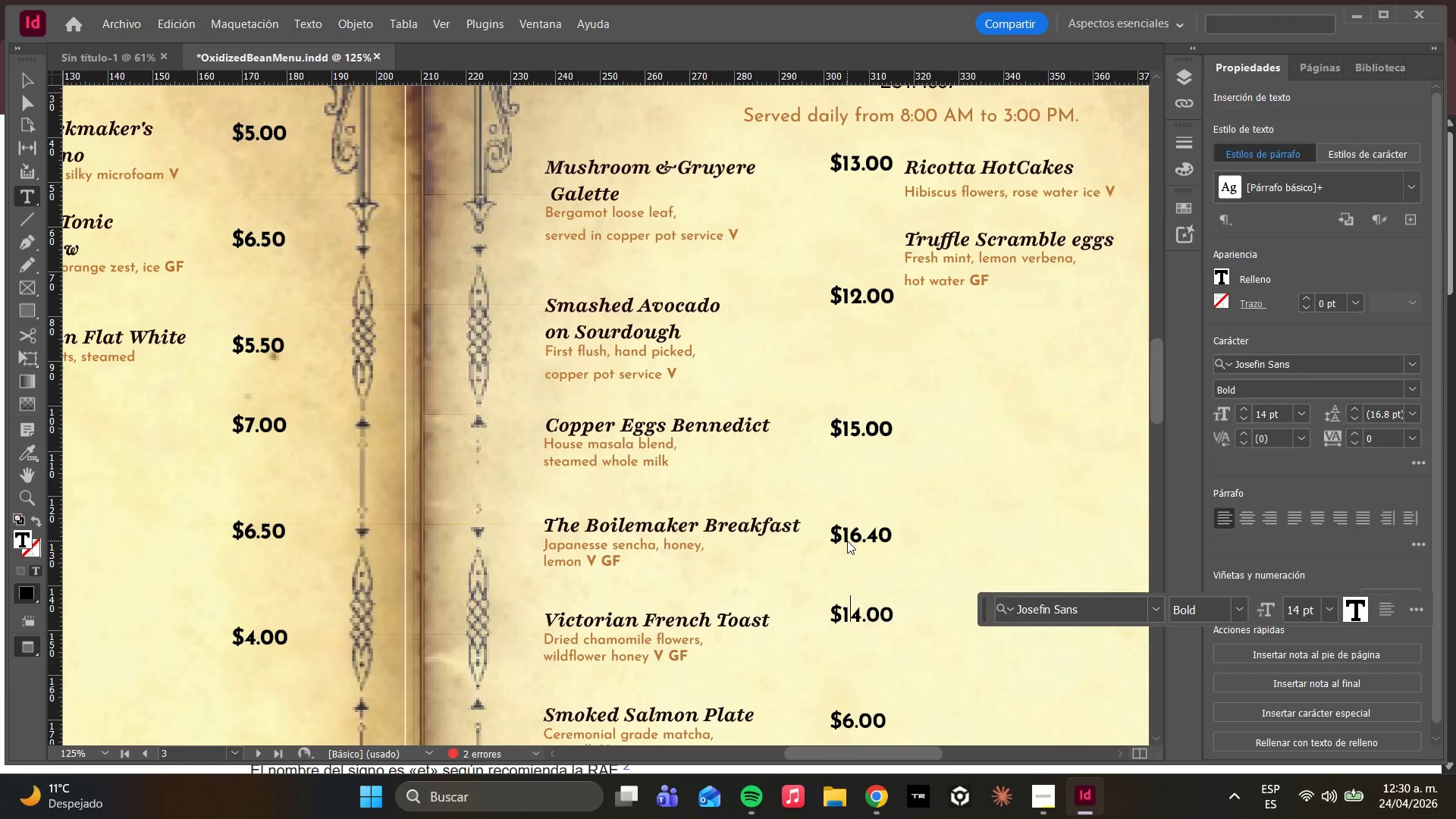 
key(ArrowDown)
 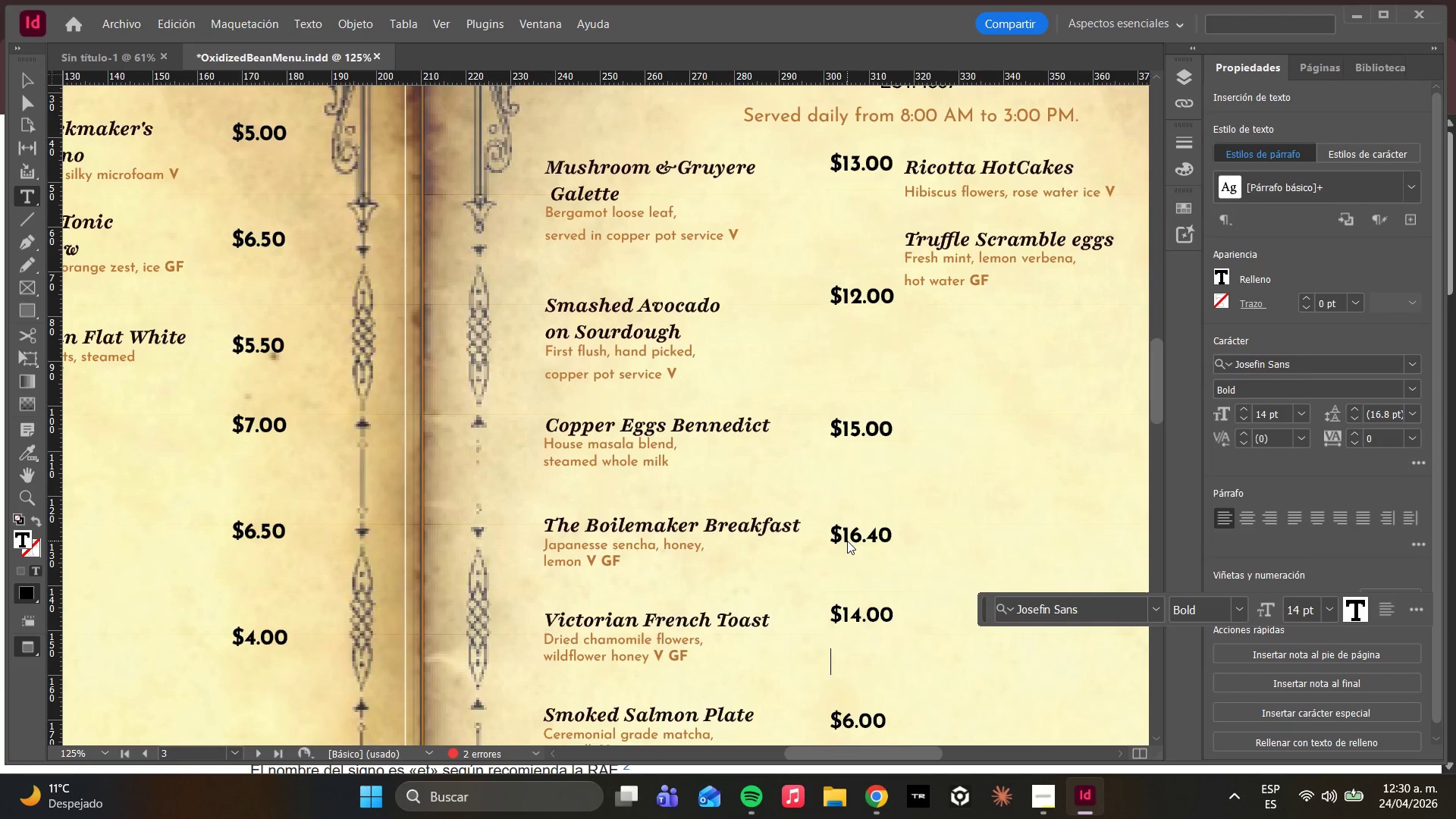 
key(ArrowDown)
 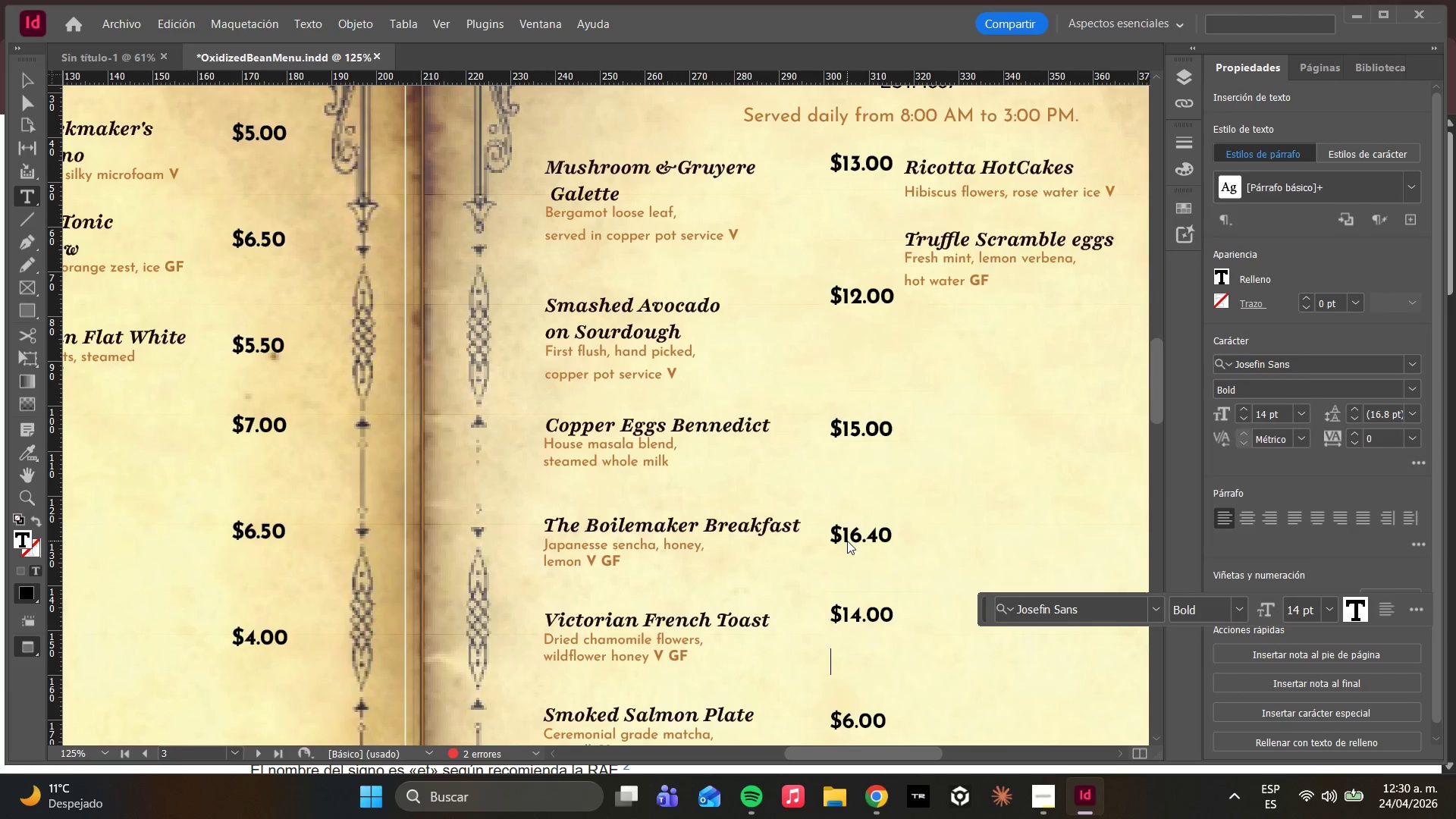 
key(ArrowDown)
 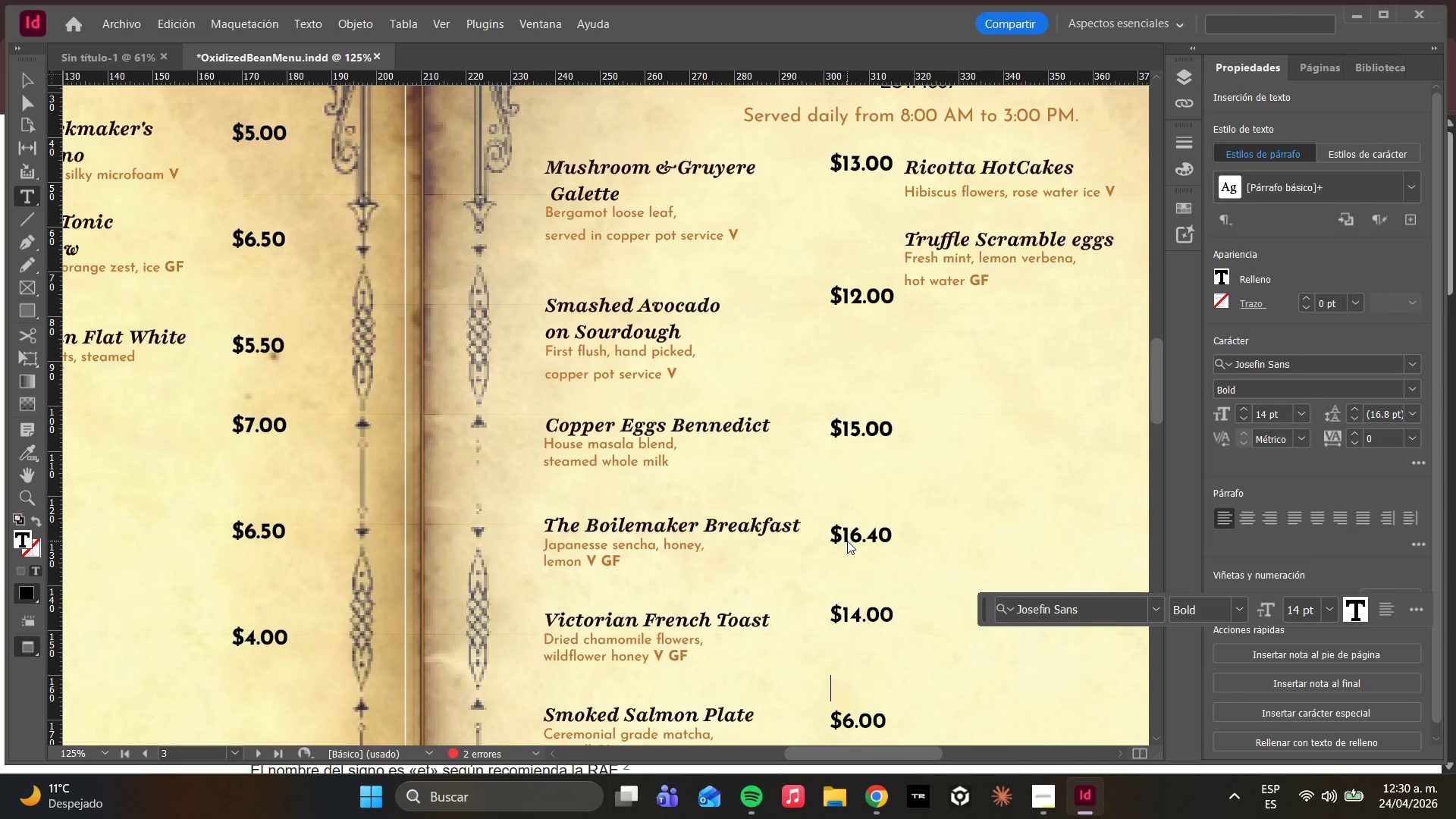 
key(ArrowDown)
 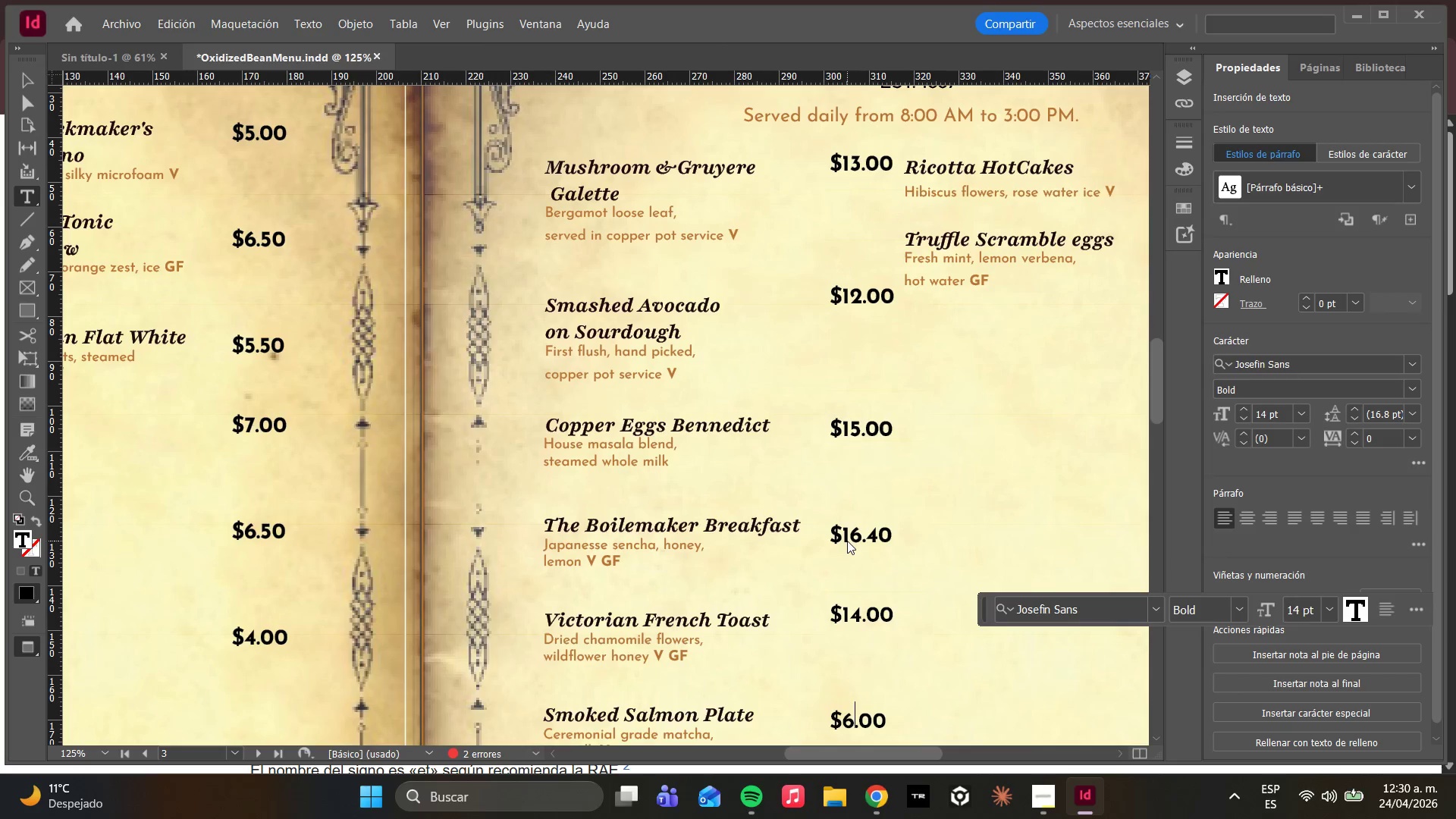 
key(ArrowDown)
 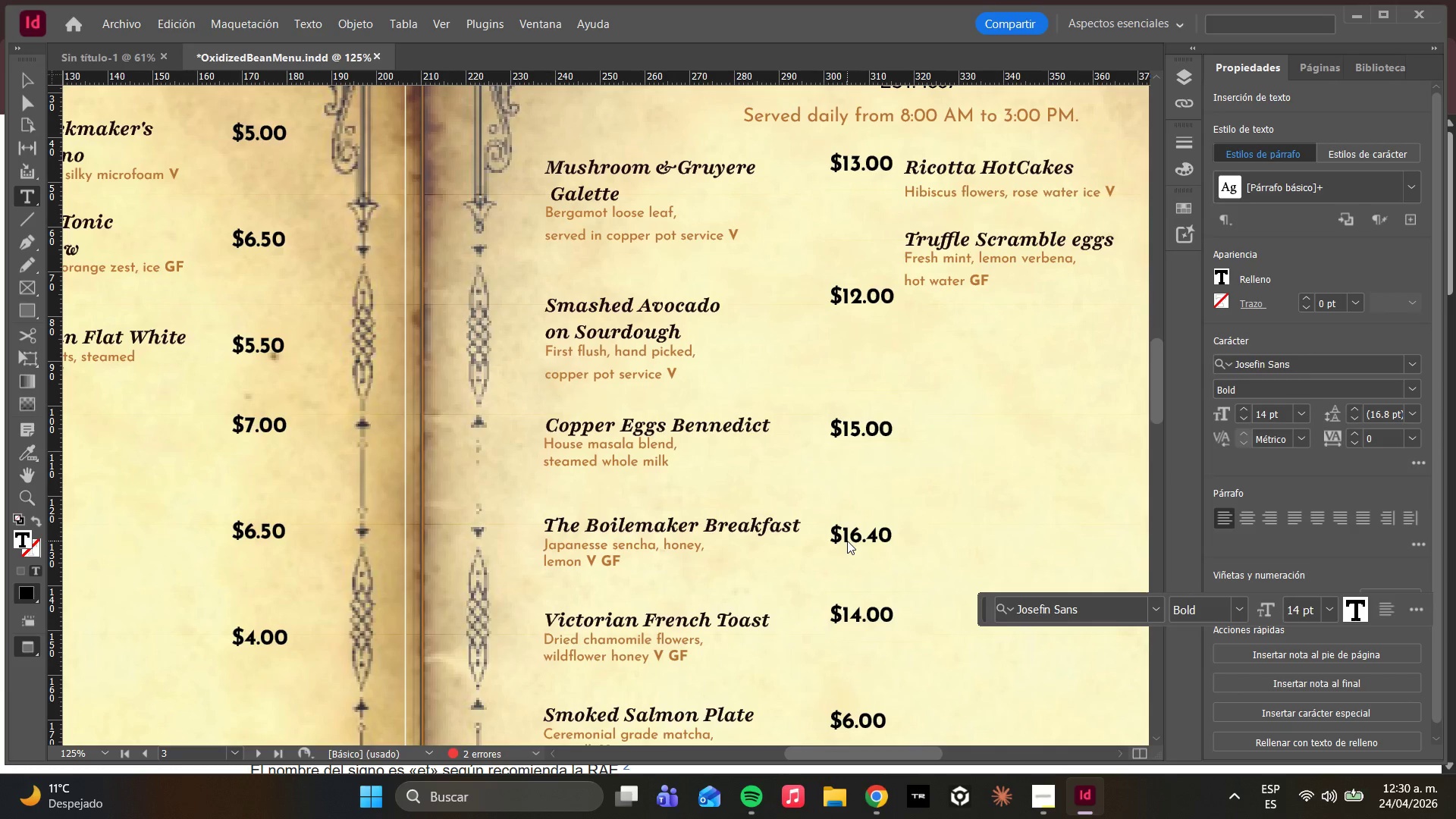 
key(ArrowUp)
 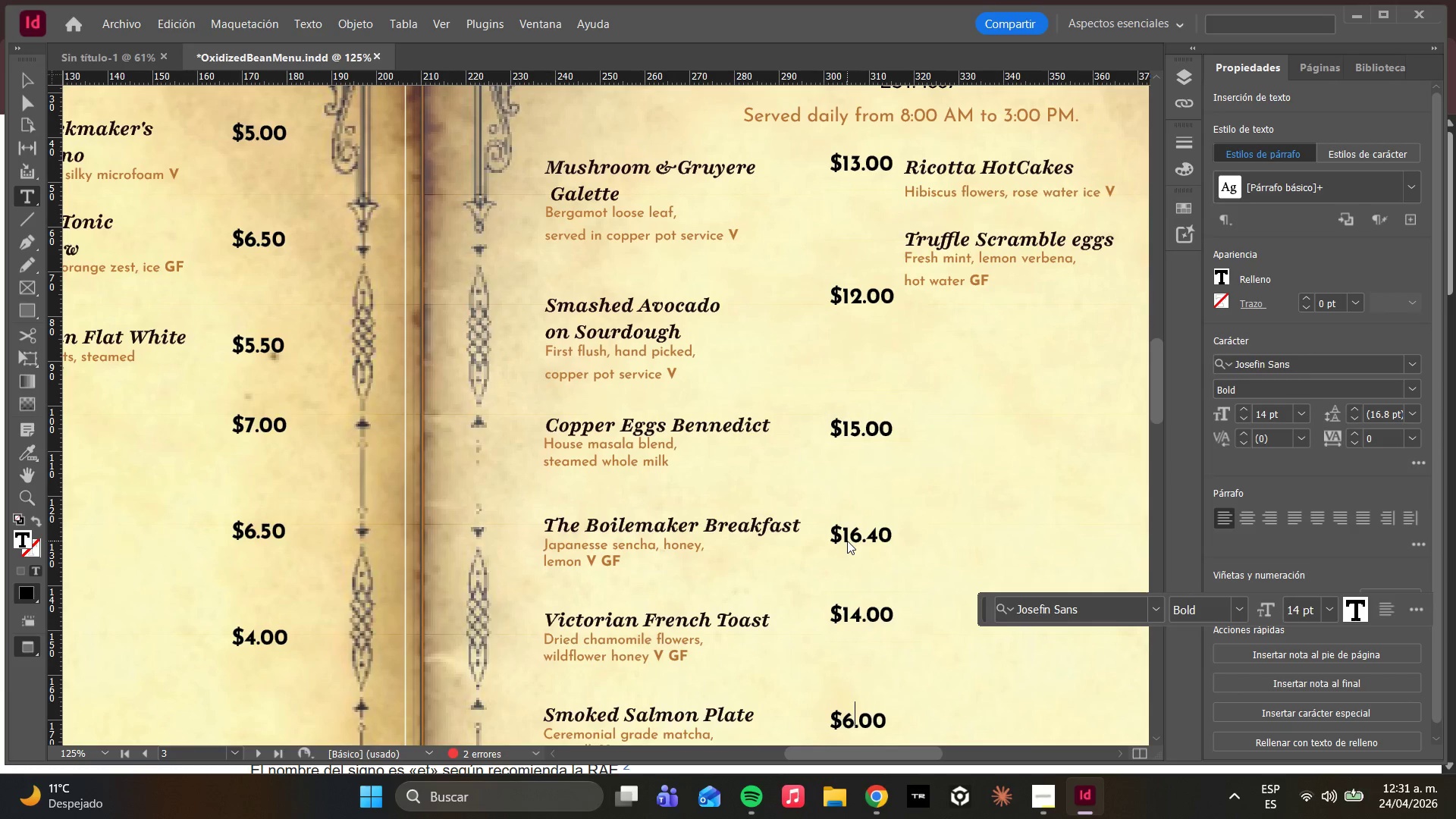 
key(ArrowLeft)
 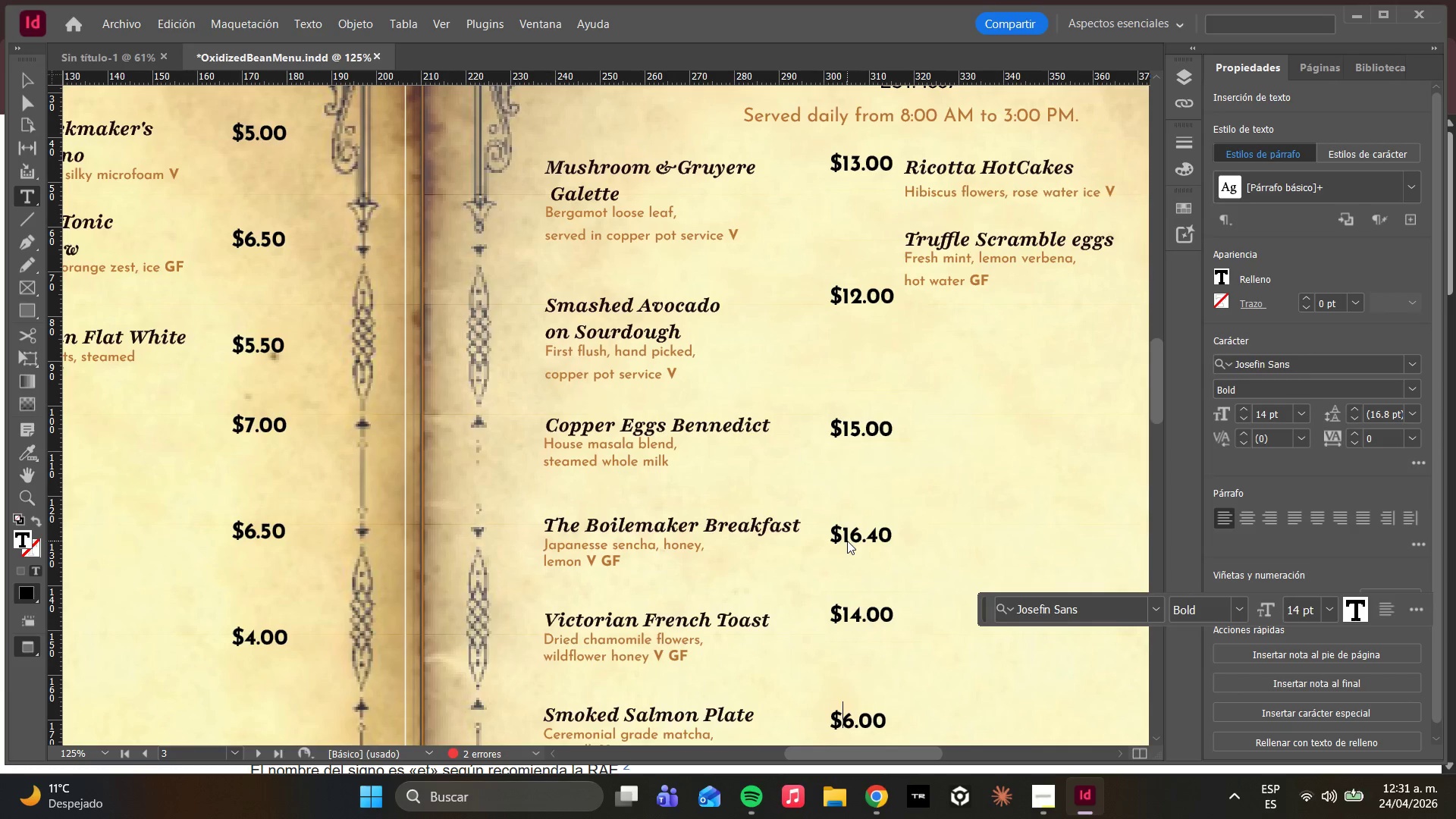 
key(1)
 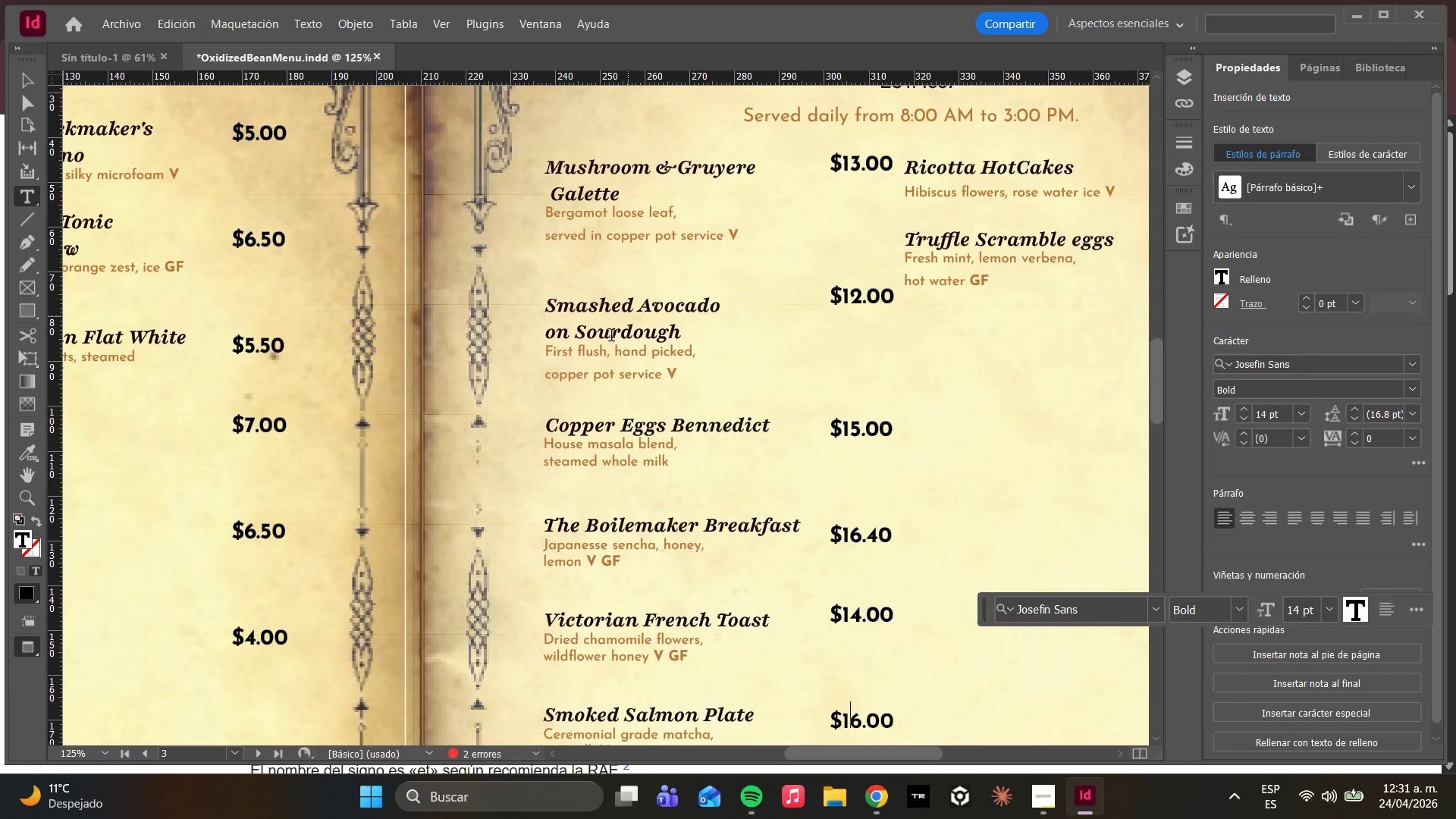 
hold_key(key=AltLeft, duration=1.42)
scroll: coordinate [789, 518], scroll_direction: down, amount: 1.0
 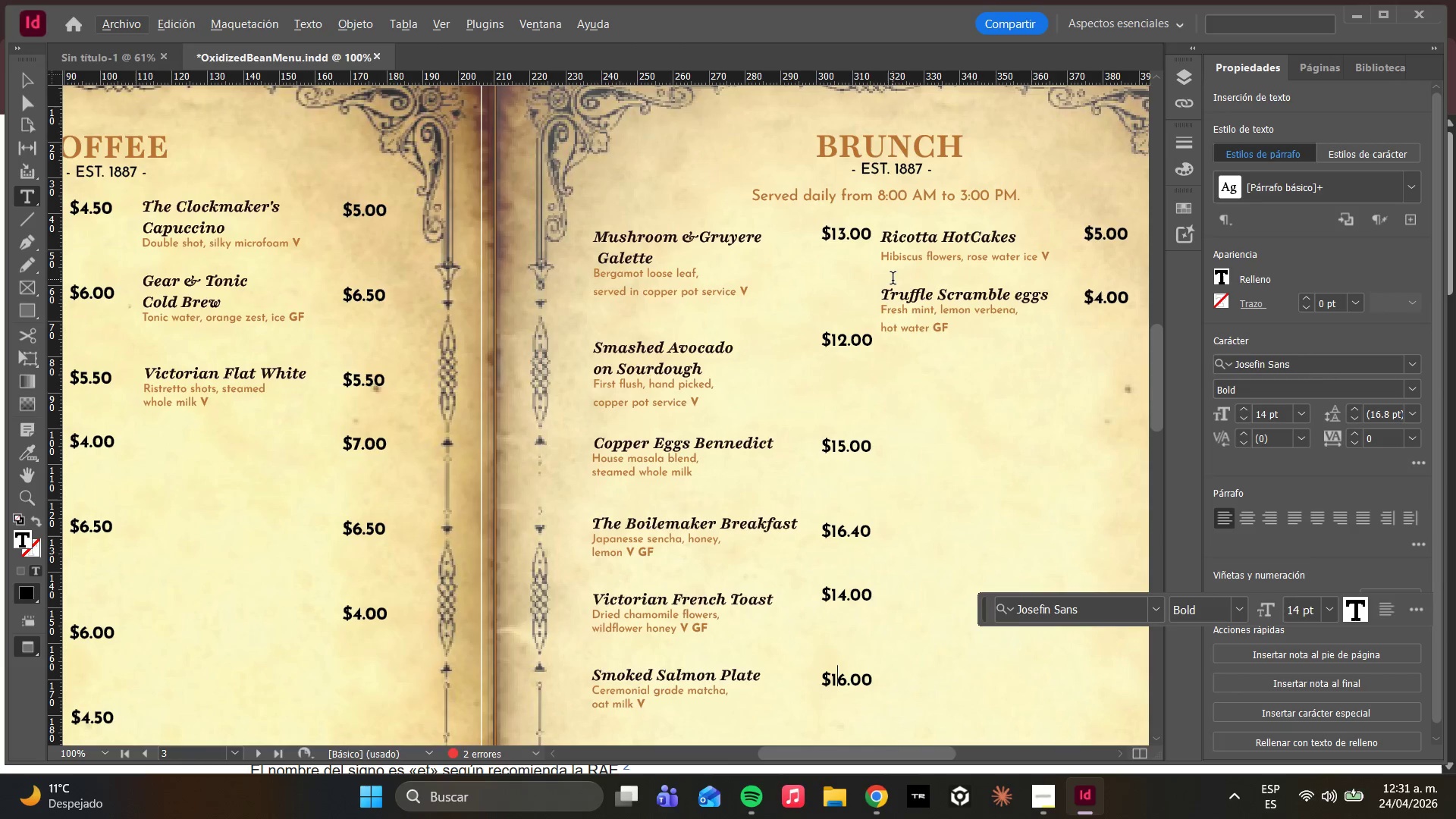 
key(Enter)
 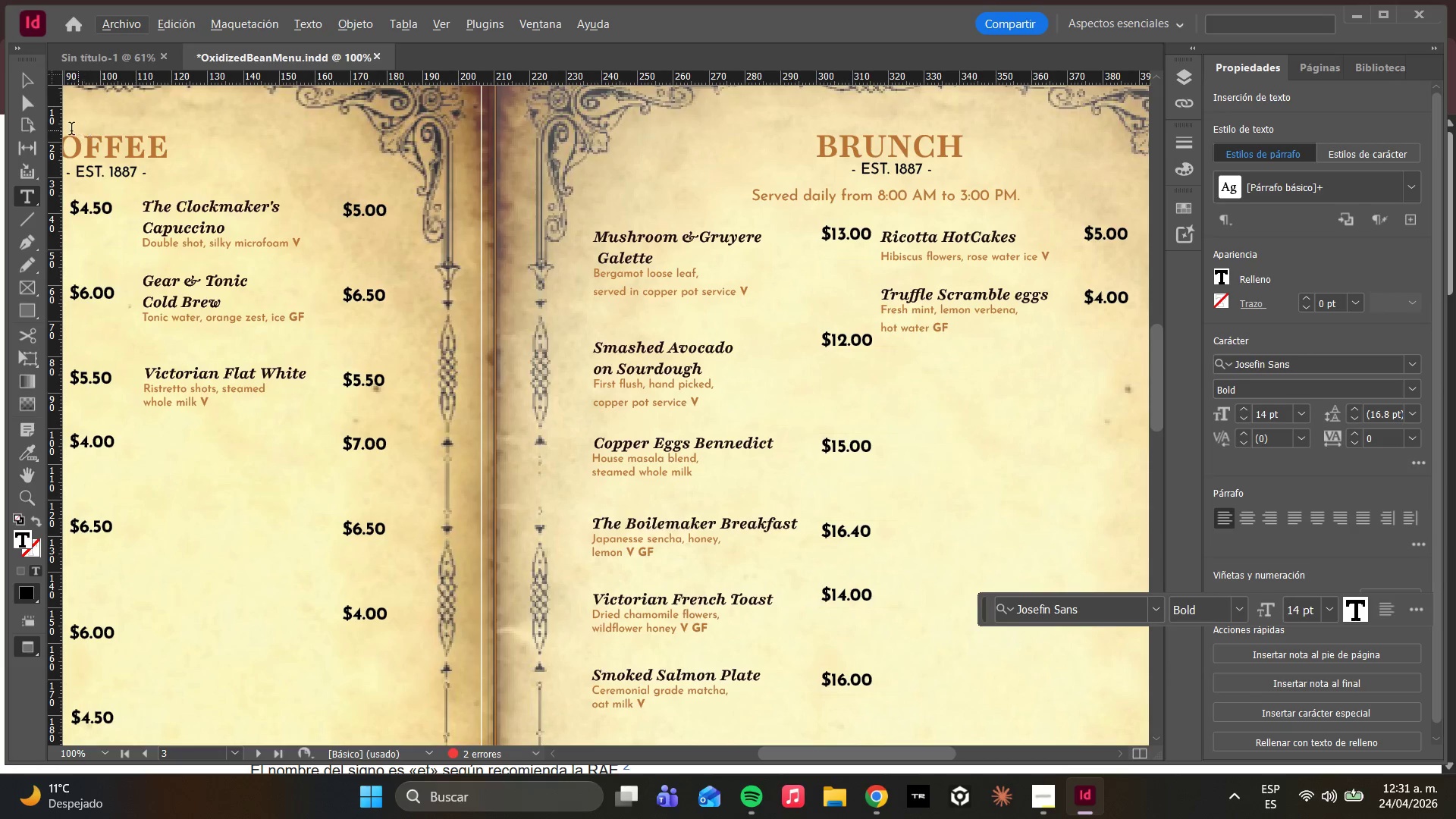 
left_click([16, 104])
 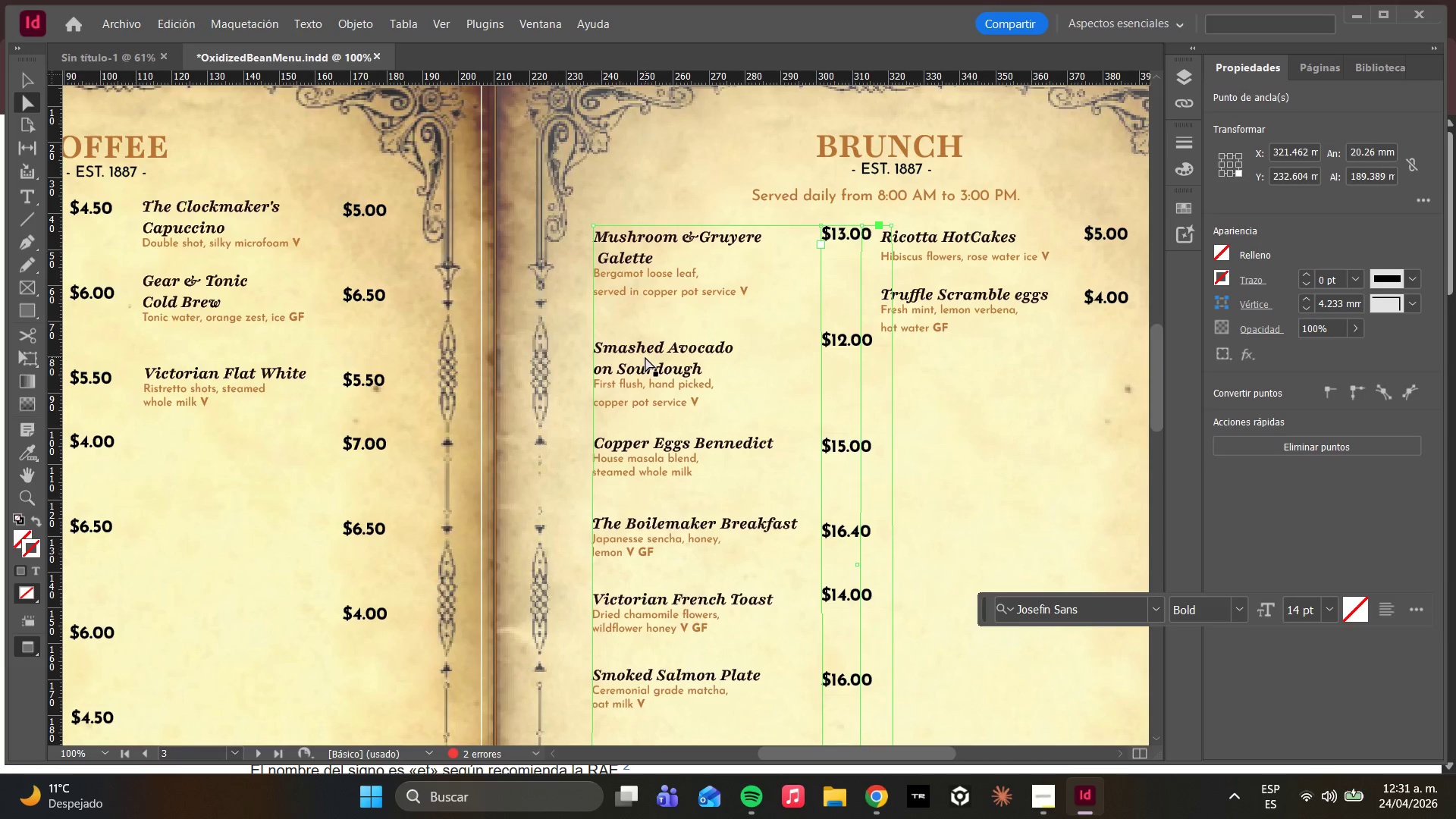 
key(Control+S)
 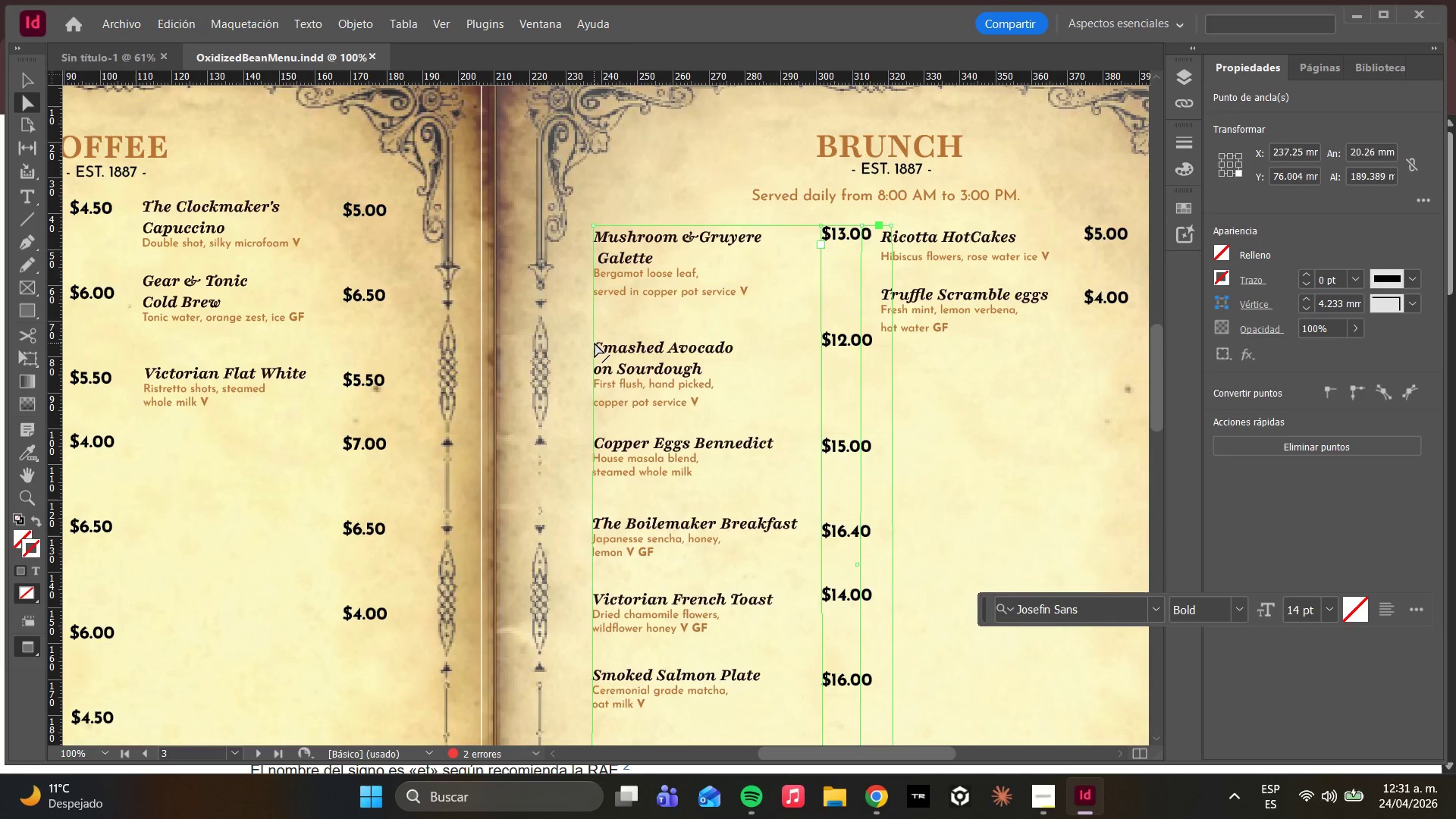 
double_click([603, 348])
 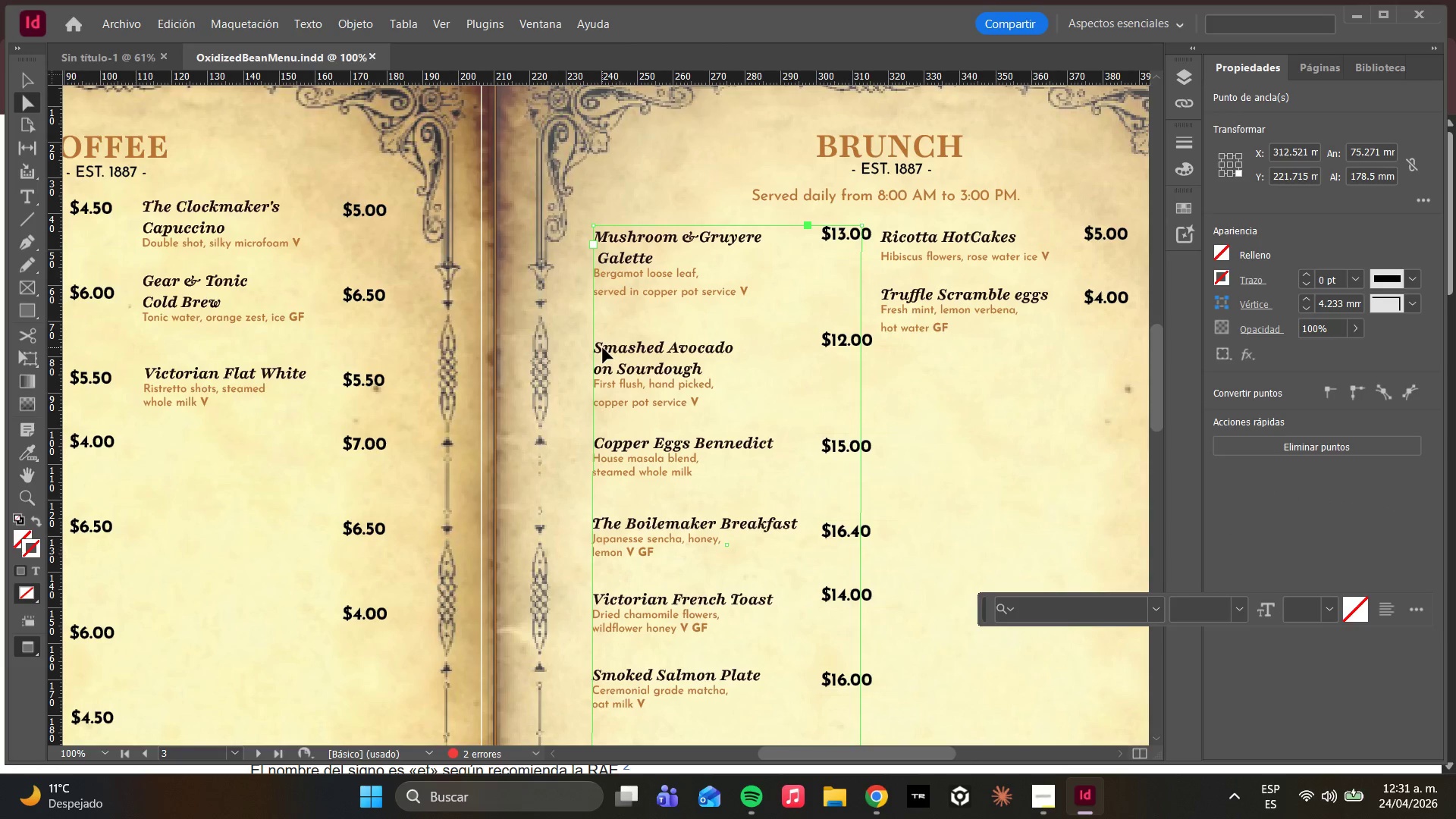 
triple_click([603, 348])
 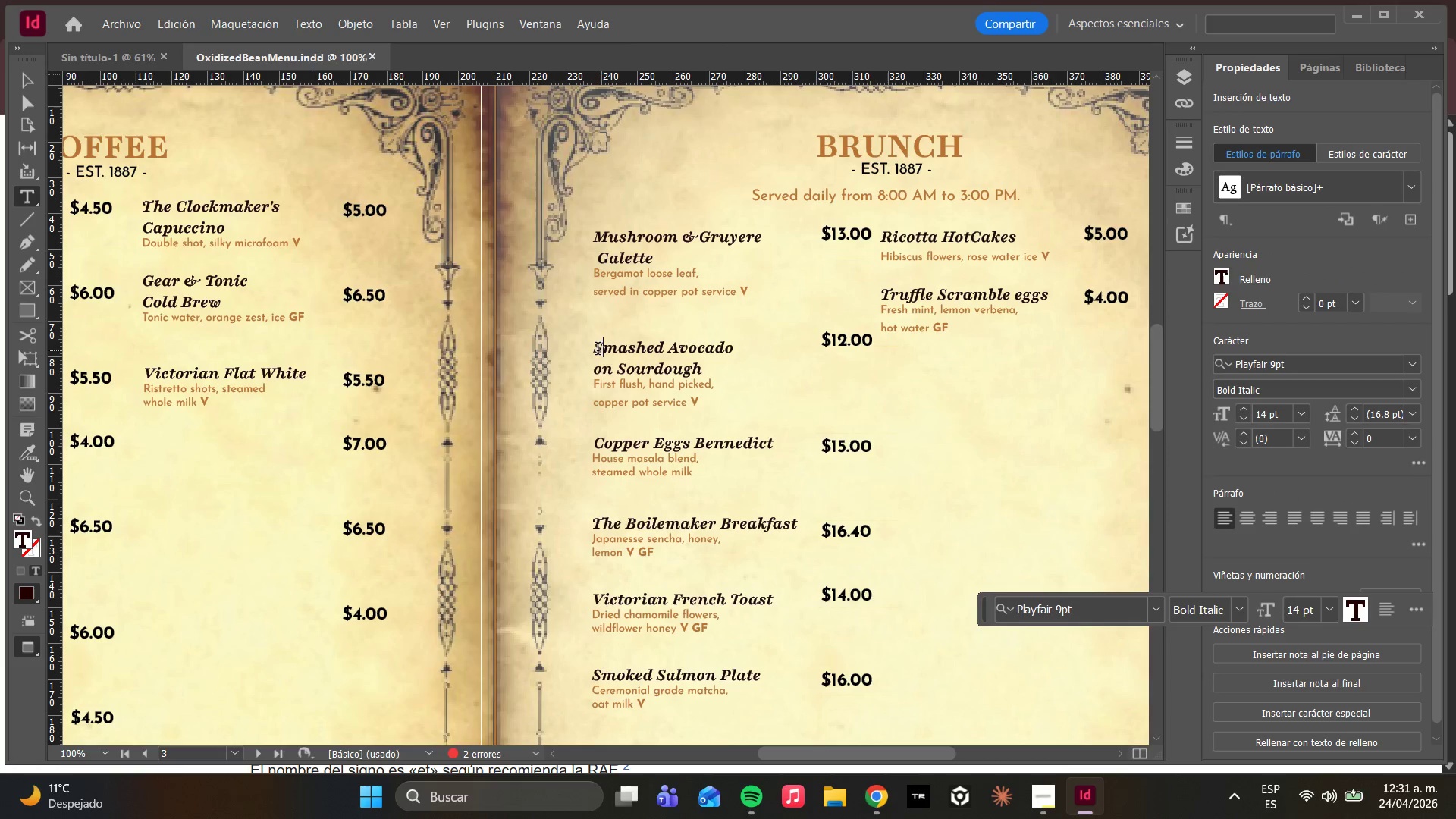 
left_click([597, 350])
 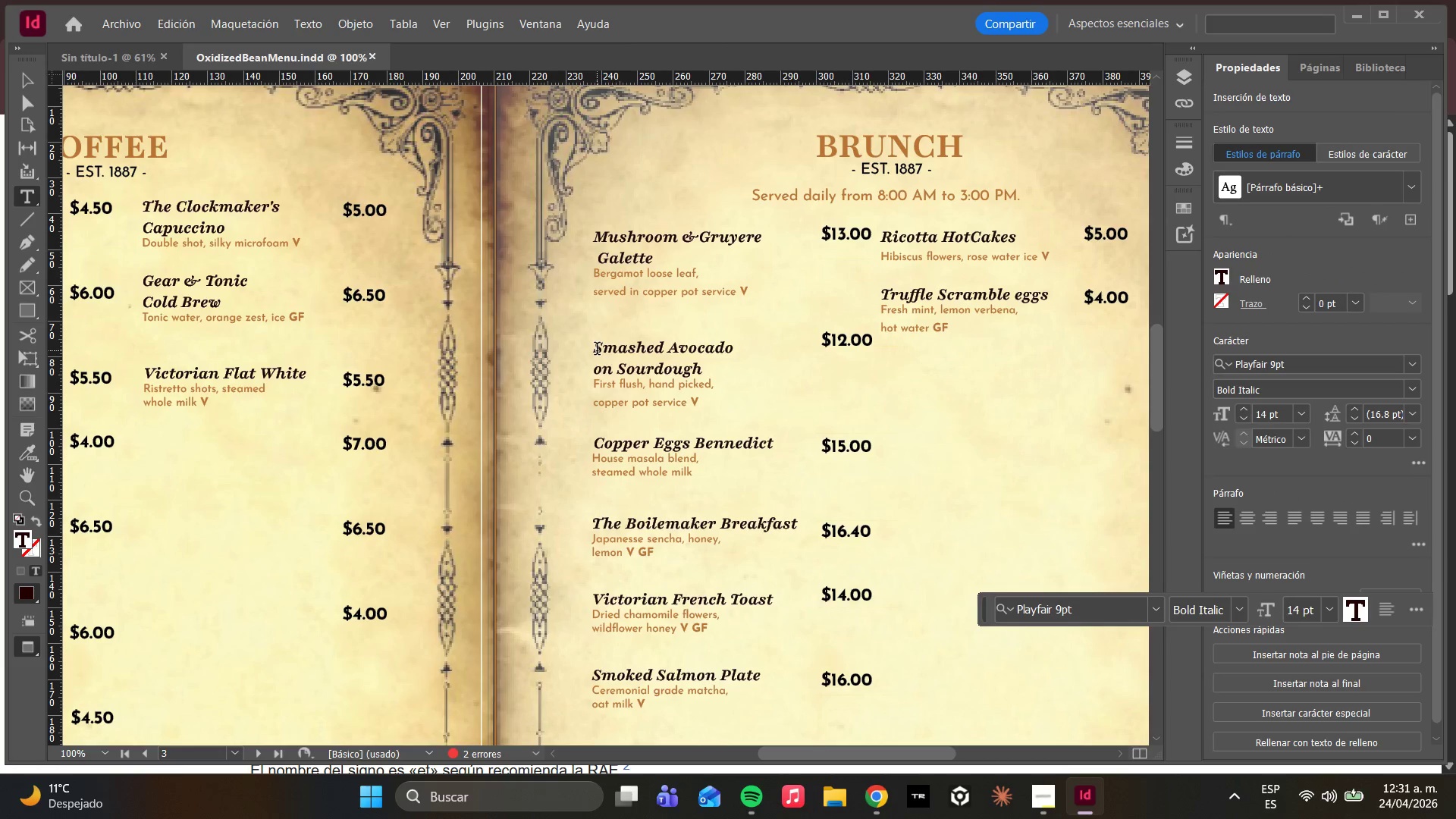 
key(Backspace)
 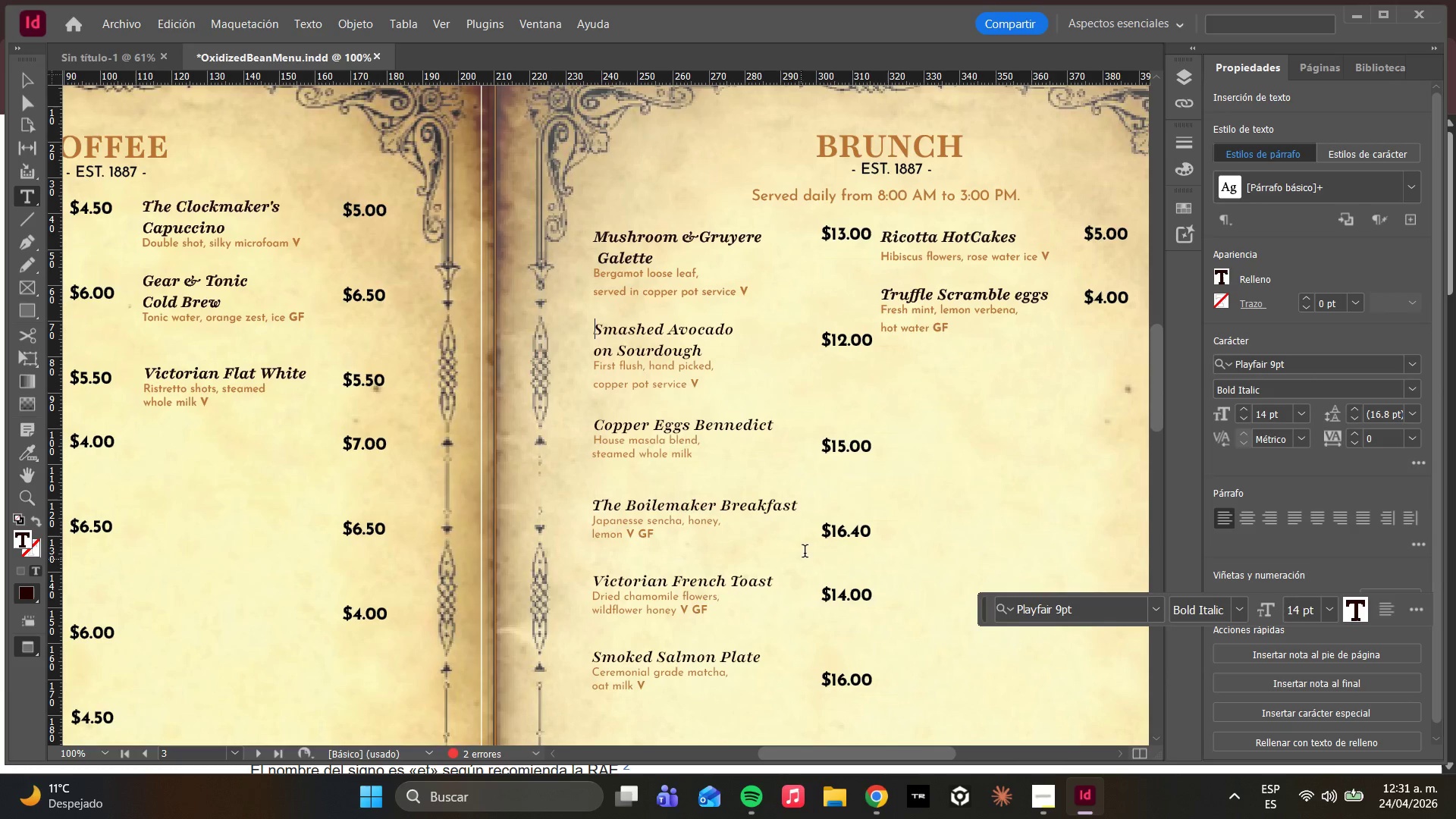 
left_click([841, 521])
 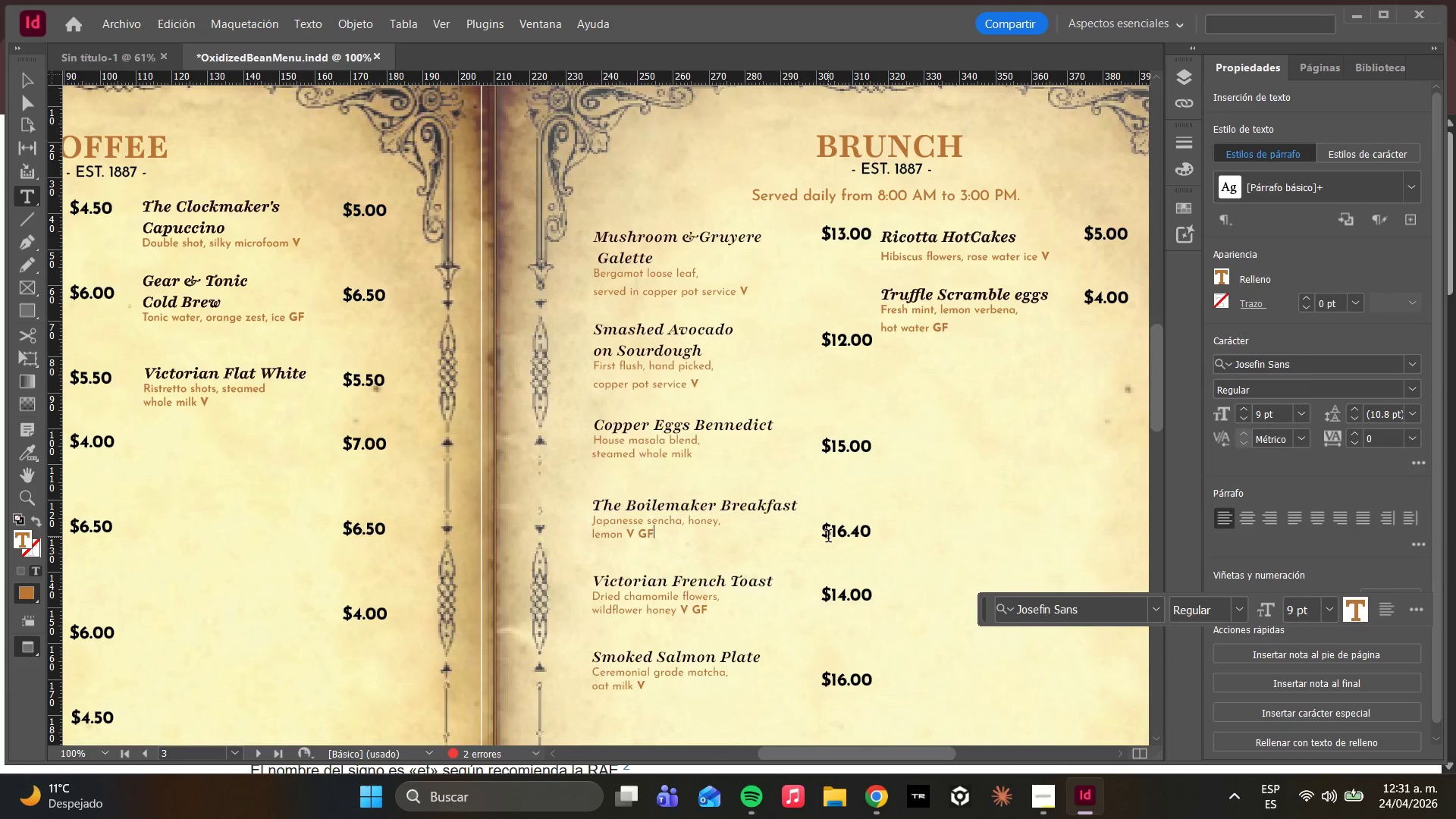 
double_click([828, 538])
 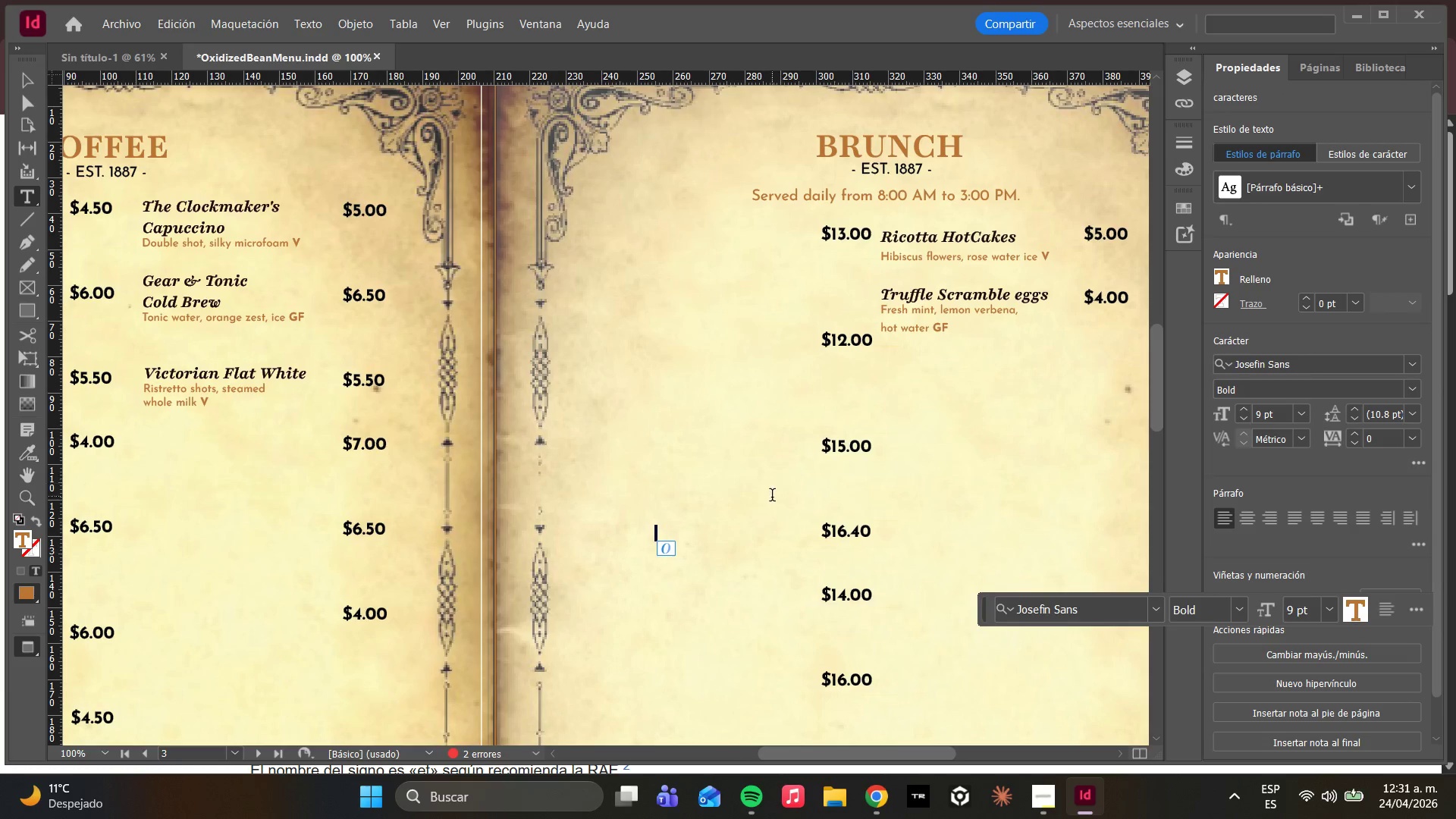 
key(Control+Z)
 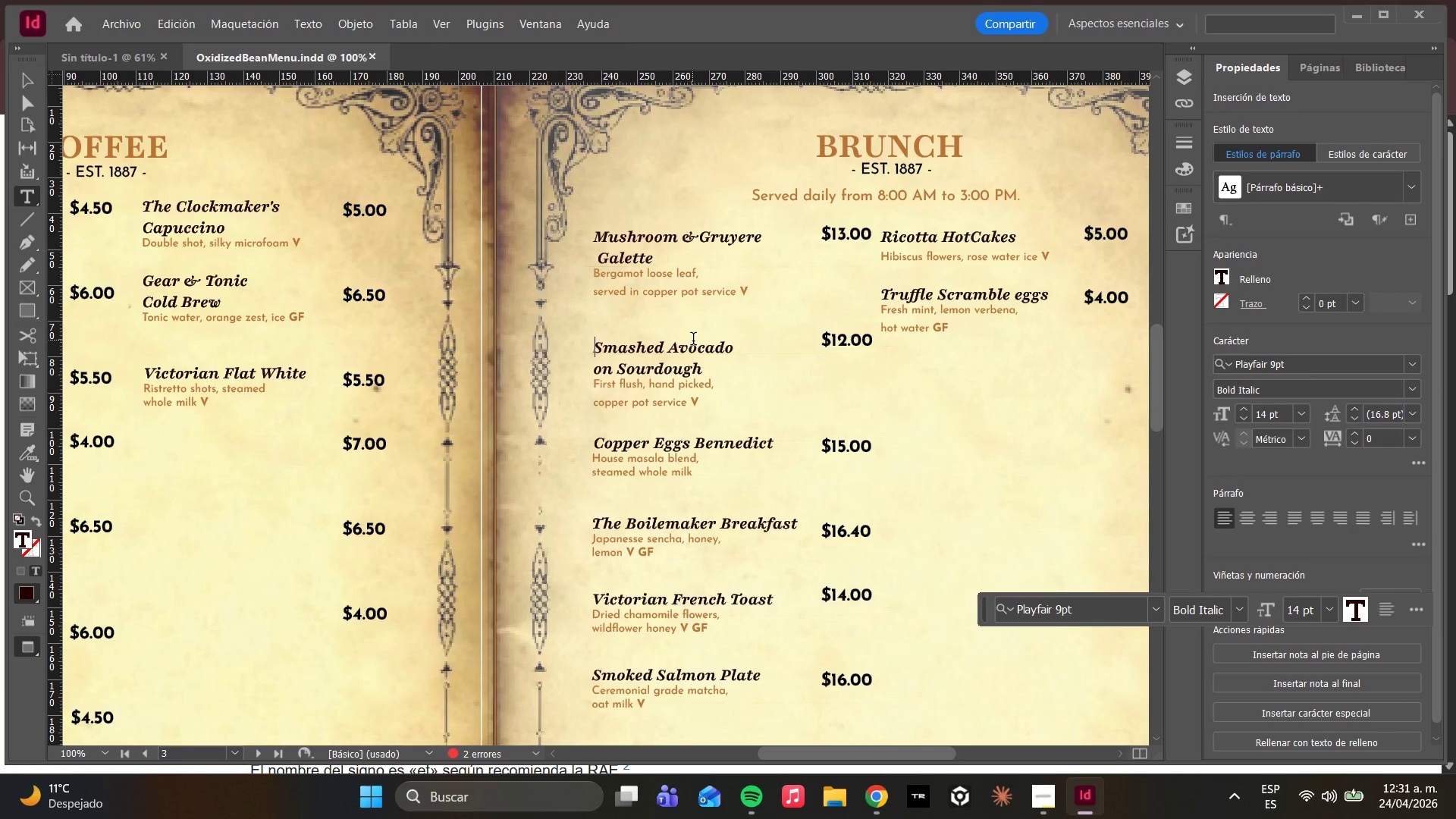 
key(Backspace)
 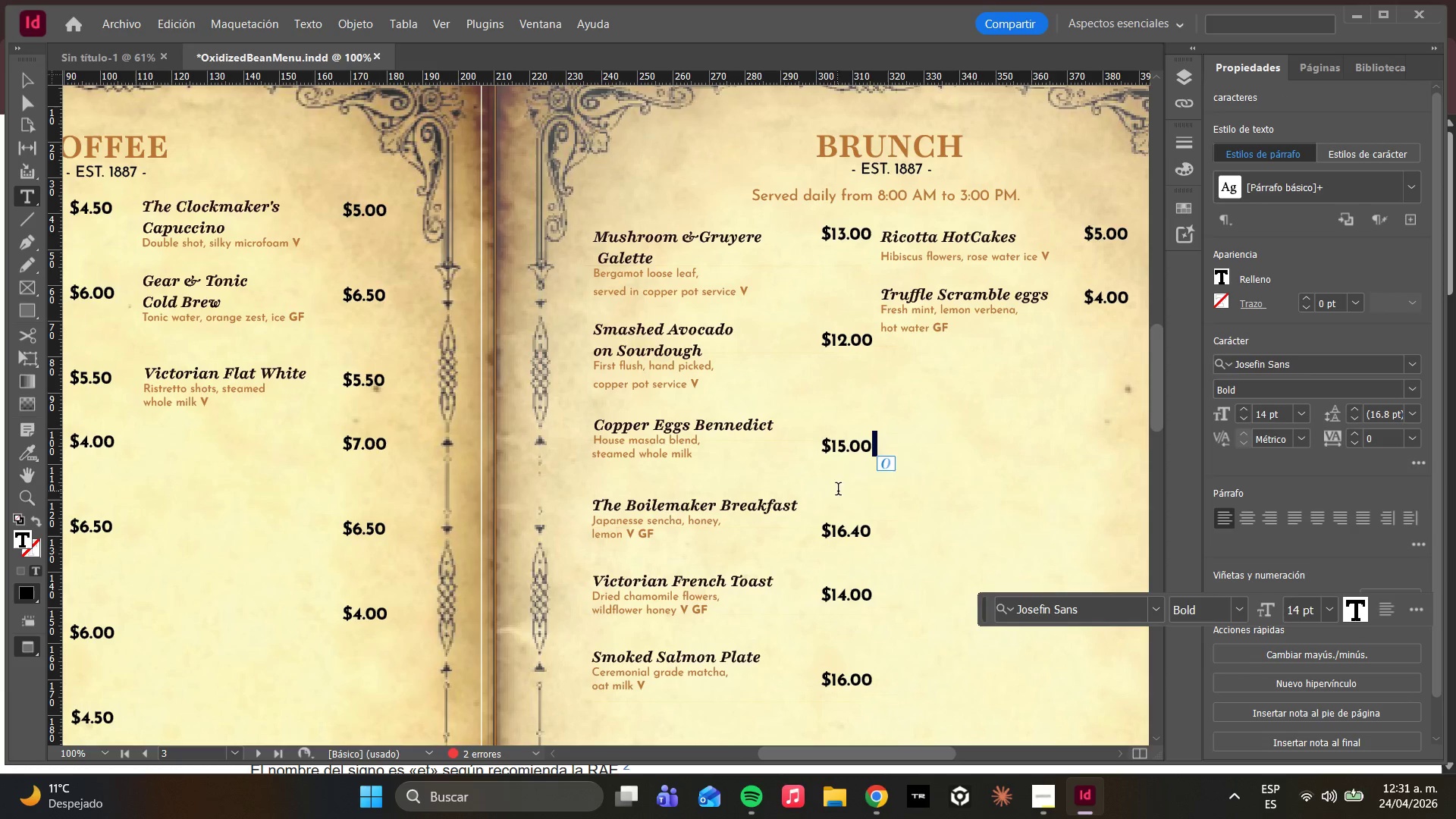 
left_click([824, 525])
 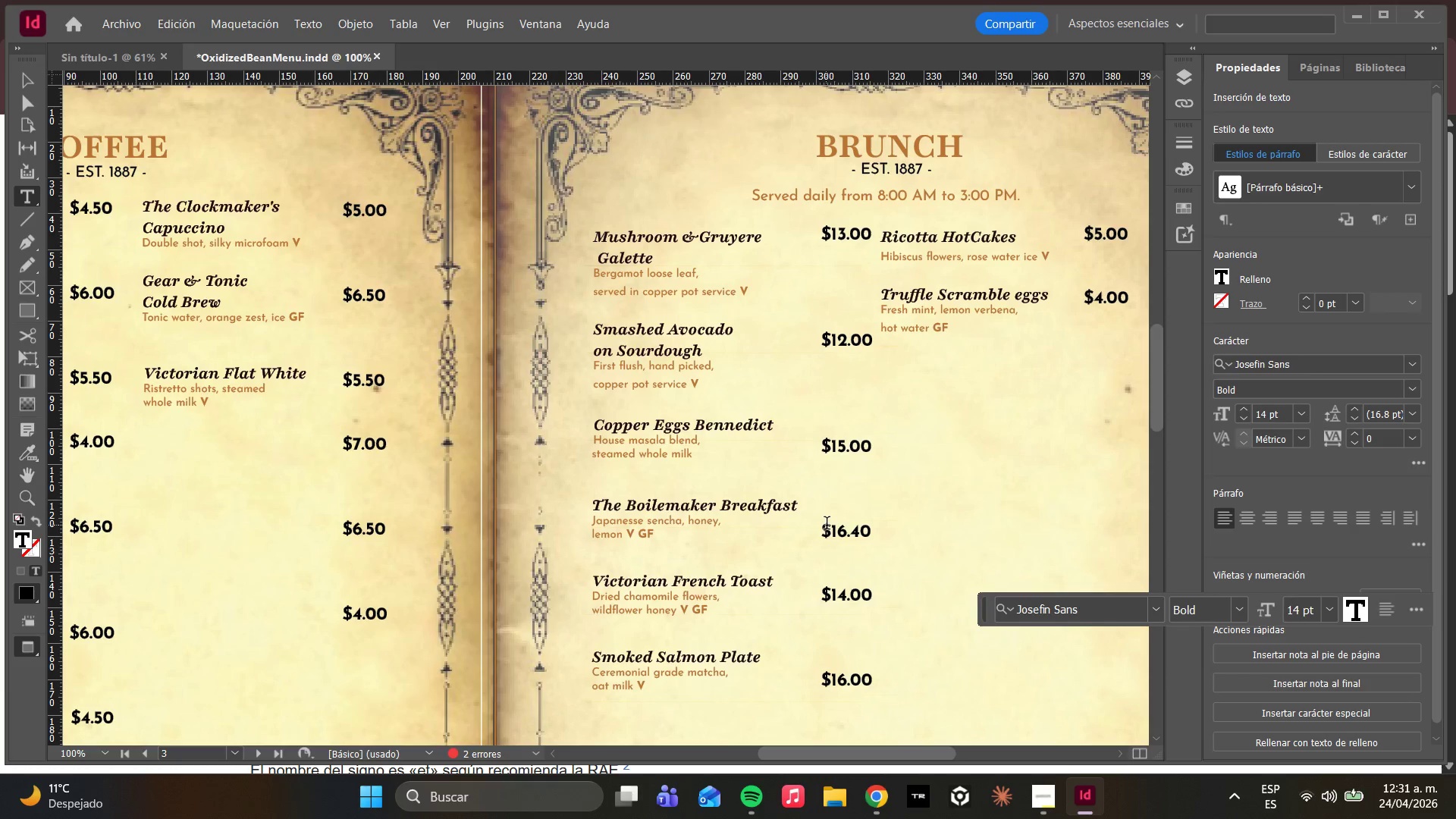 
key(Backspace)
 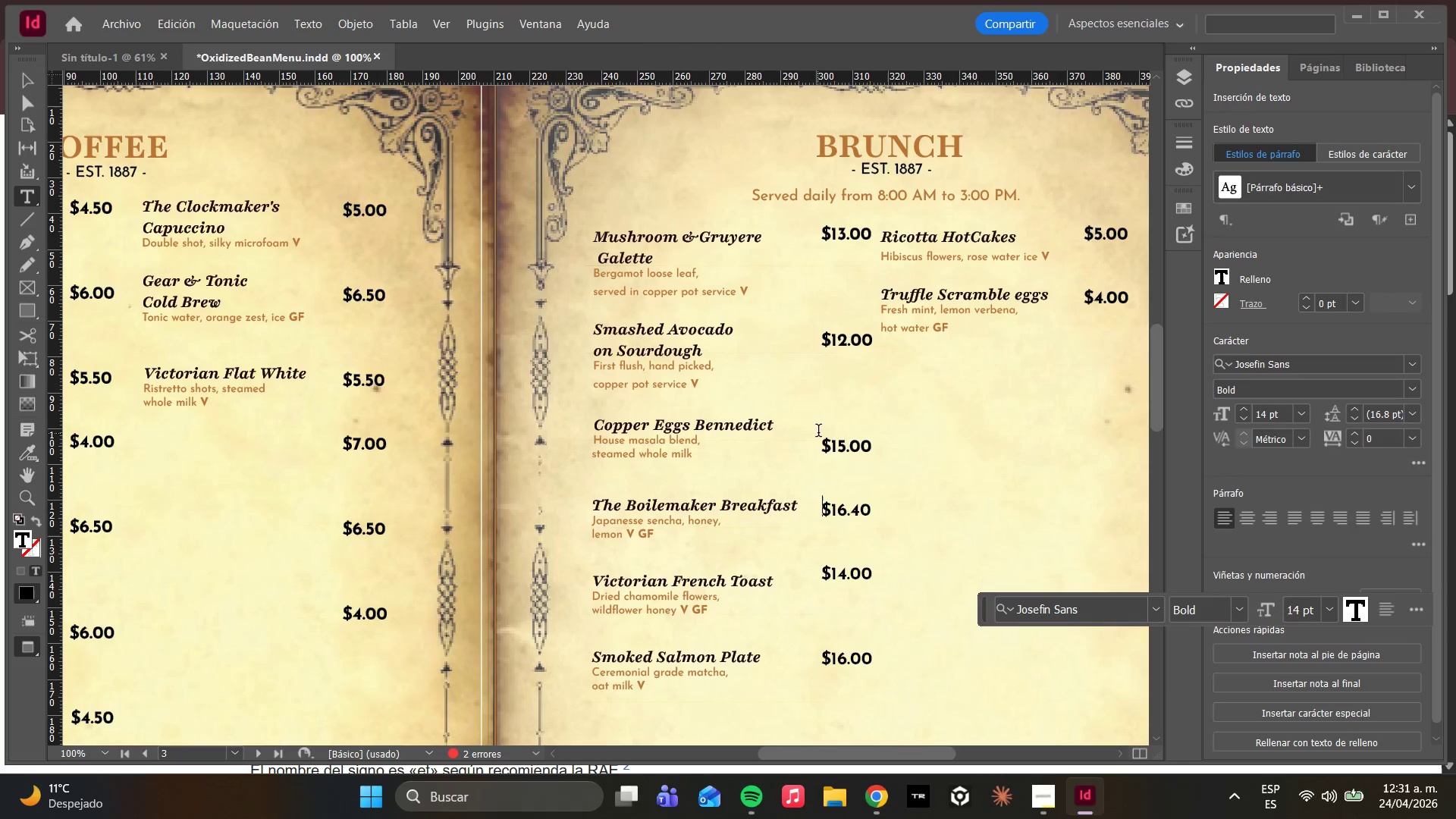 
left_click([827, 442])
 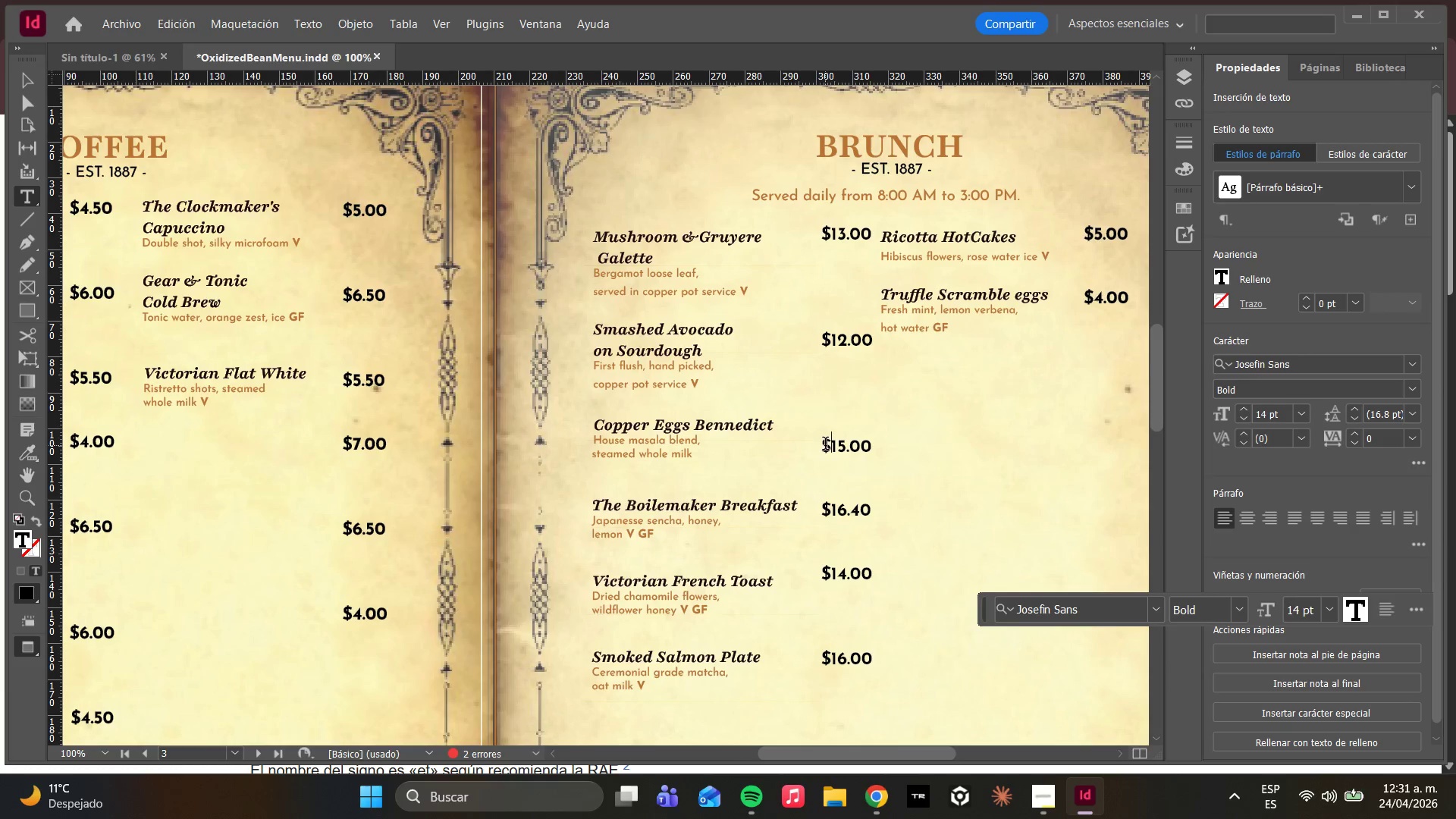 
left_click([825, 445])
 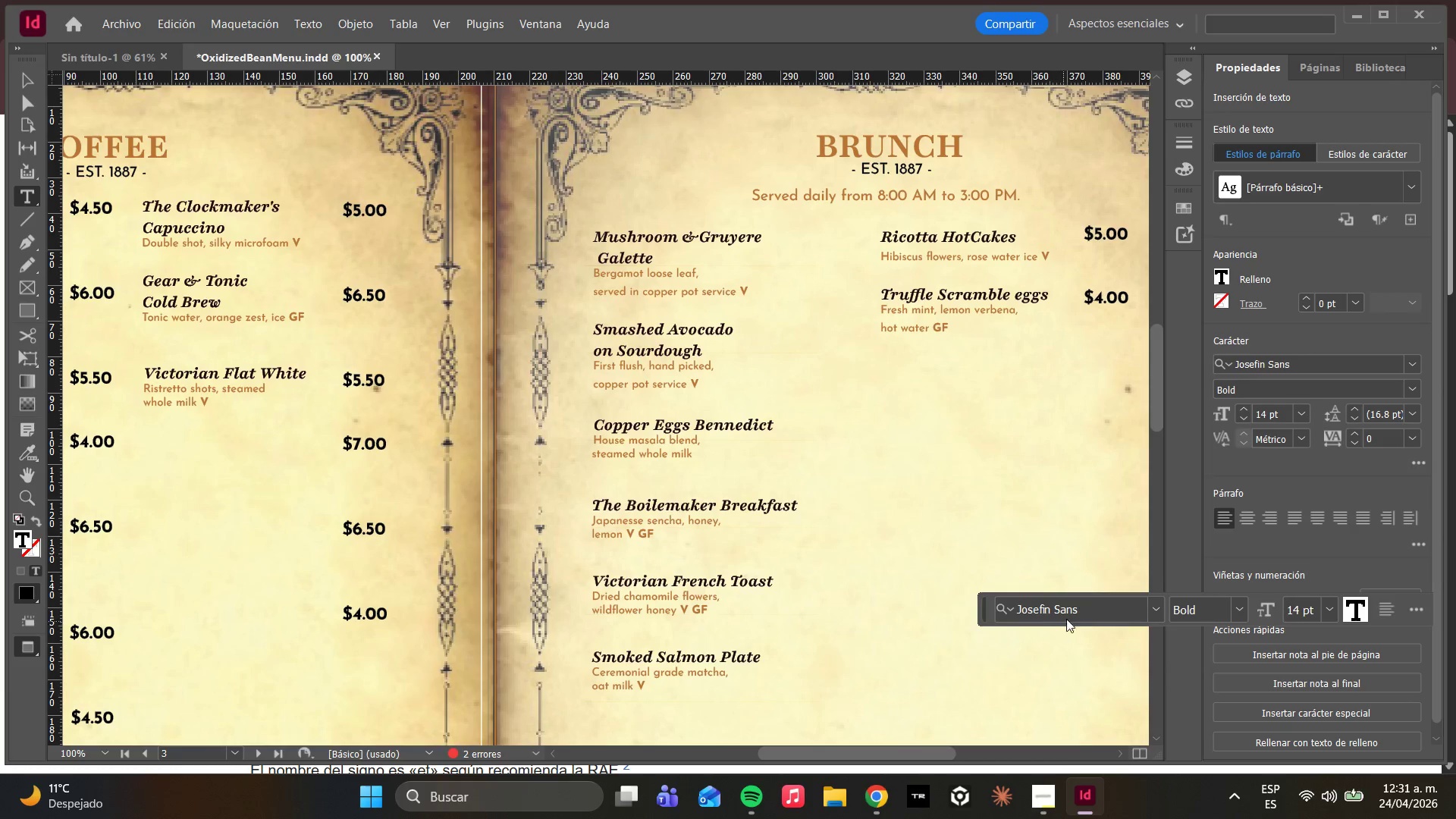 
left_click([1153, 620])
 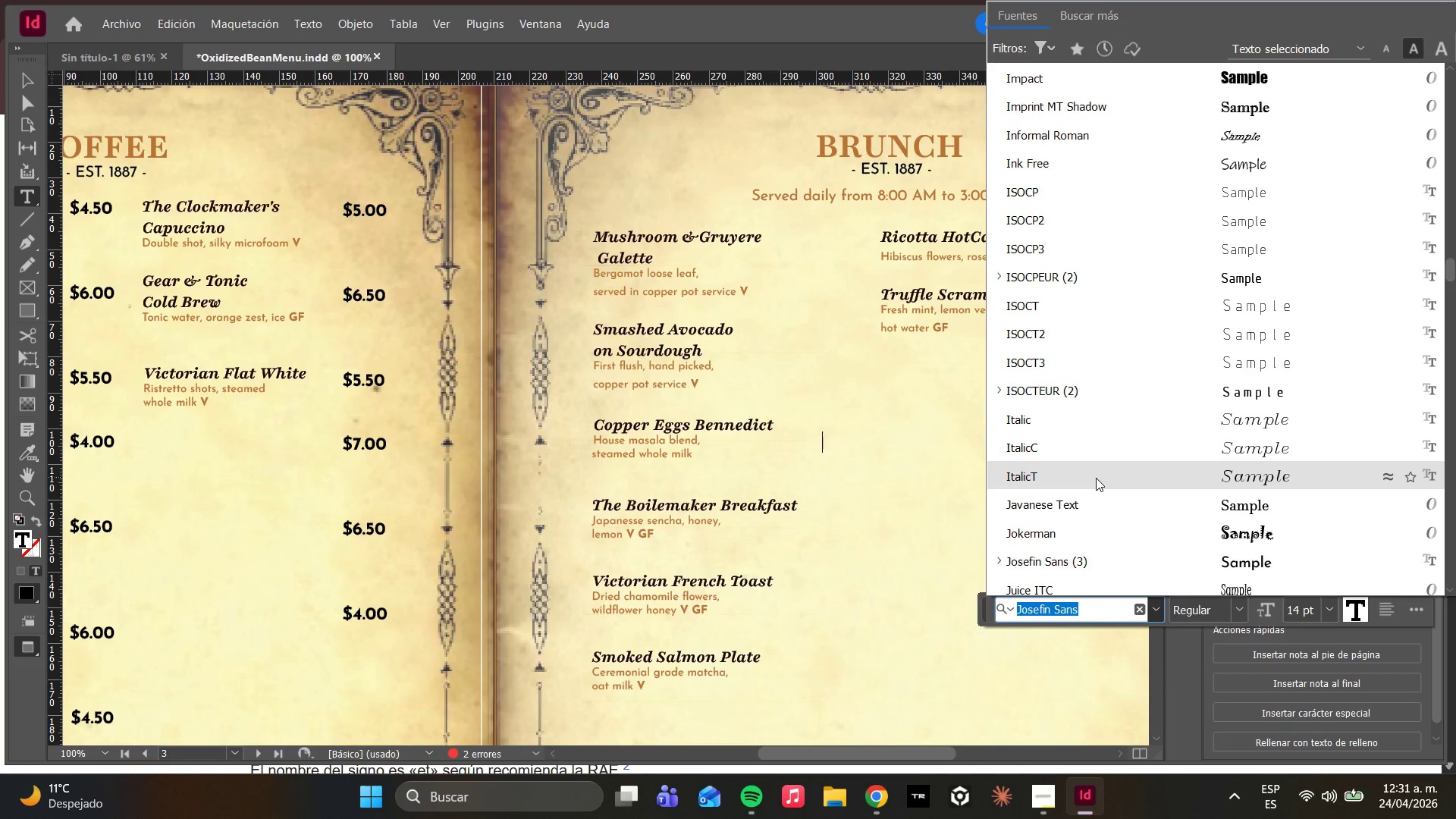 
left_click([1096, 478])
 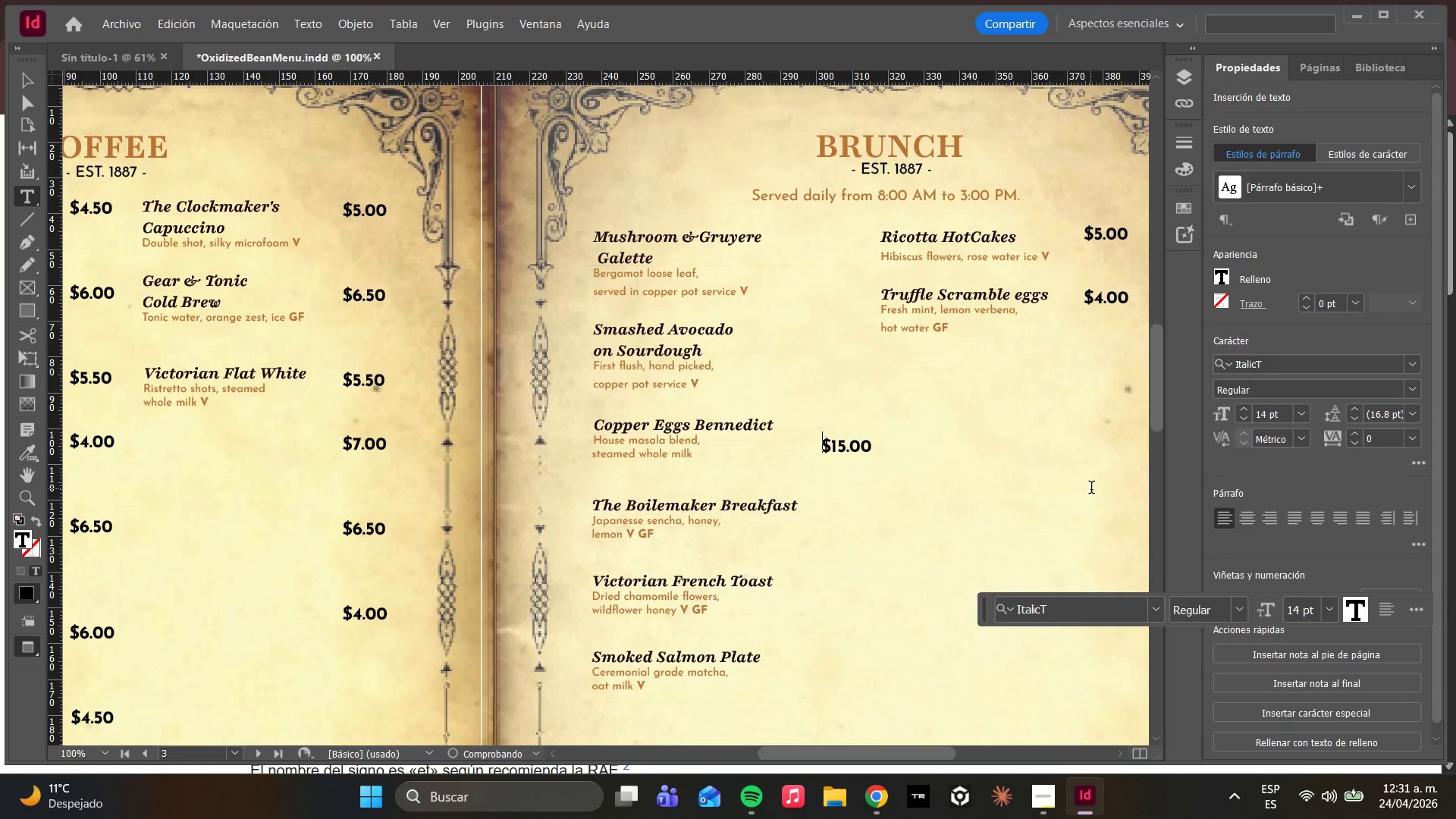 
key(Control+Z)
 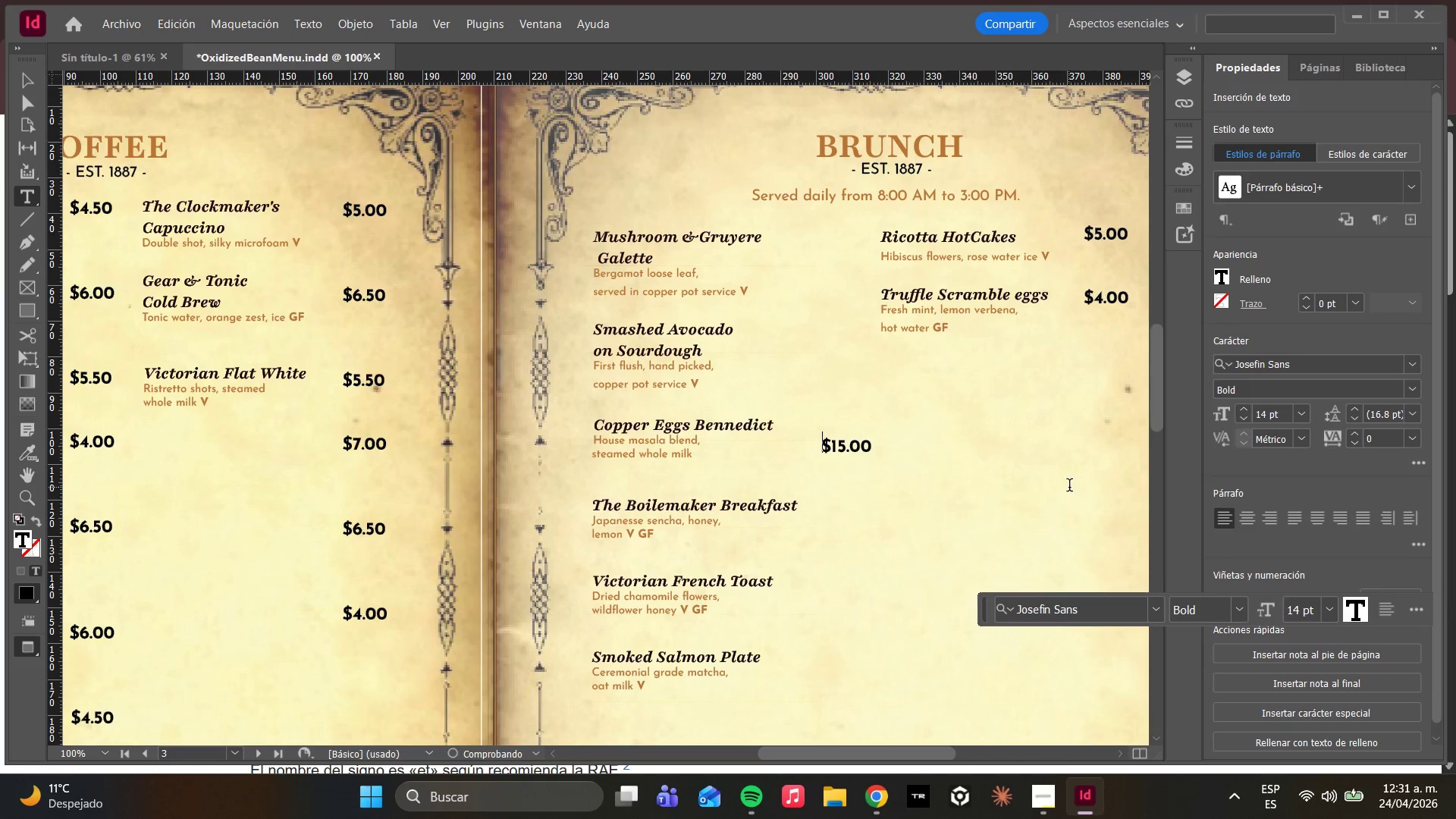 
key(Control+Z)
 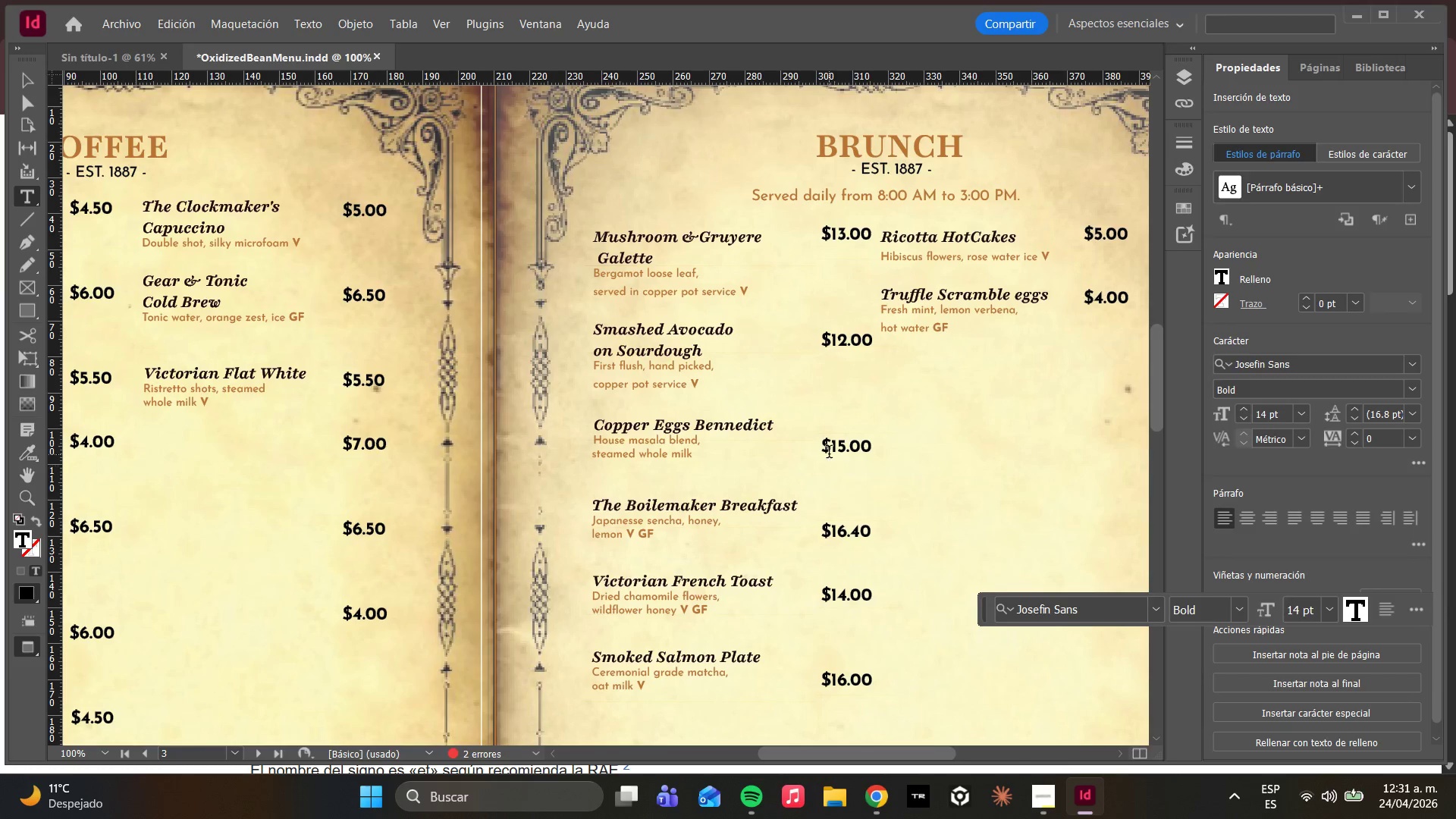 
left_click([827, 422])
 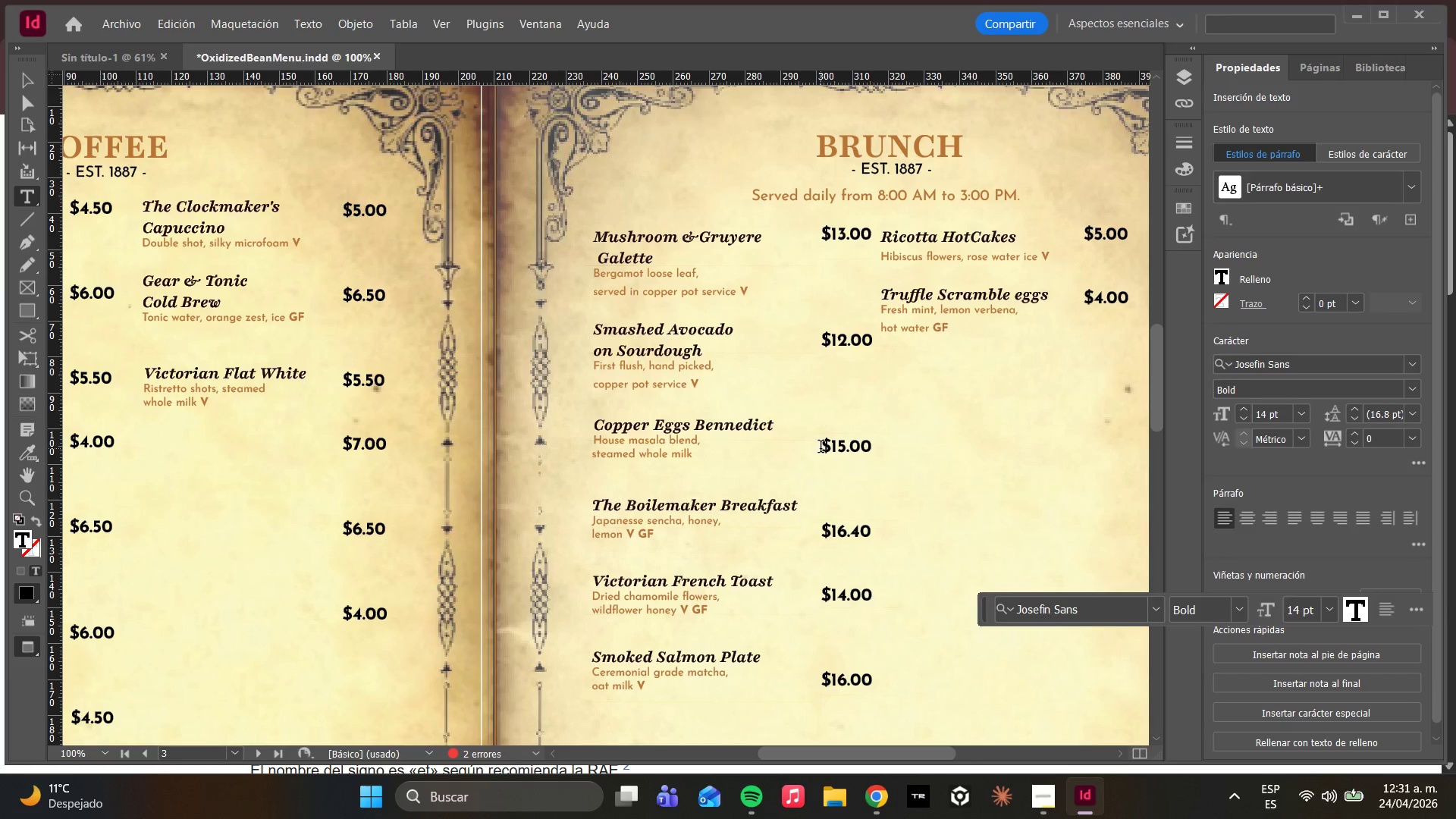 
left_click([821, 448])
 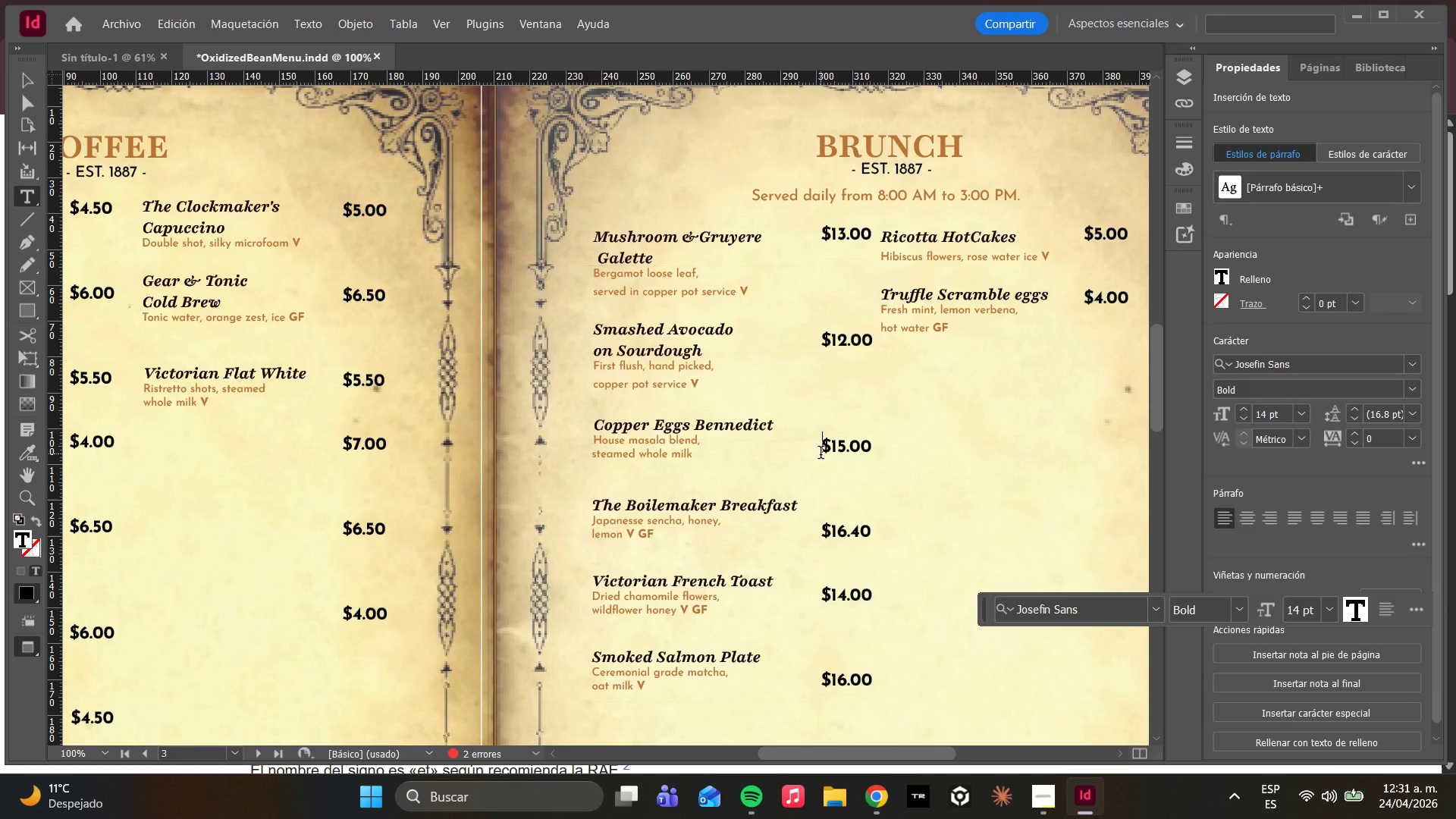 
key(Backspace)
 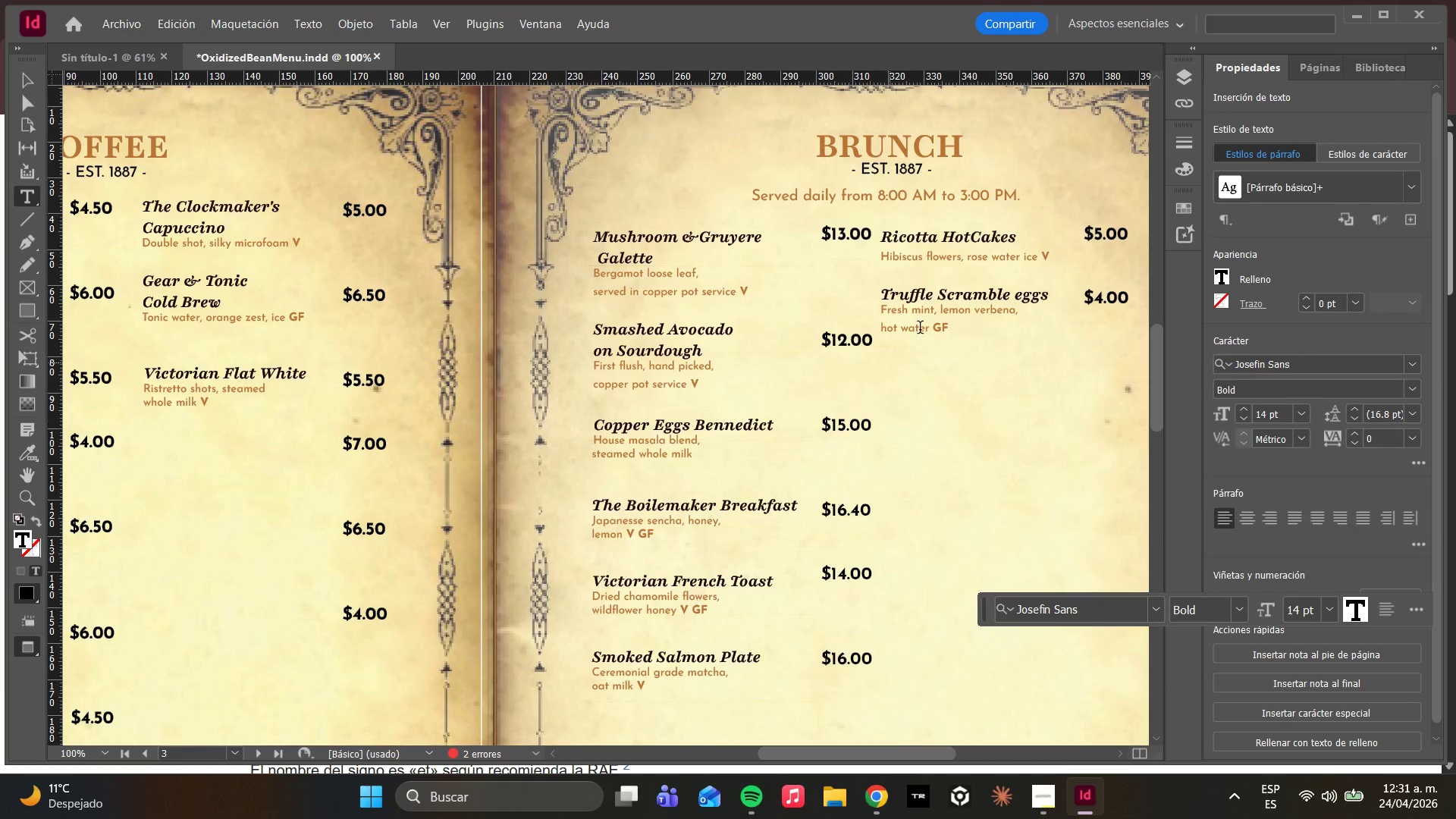 
left_click([1017, 276])
 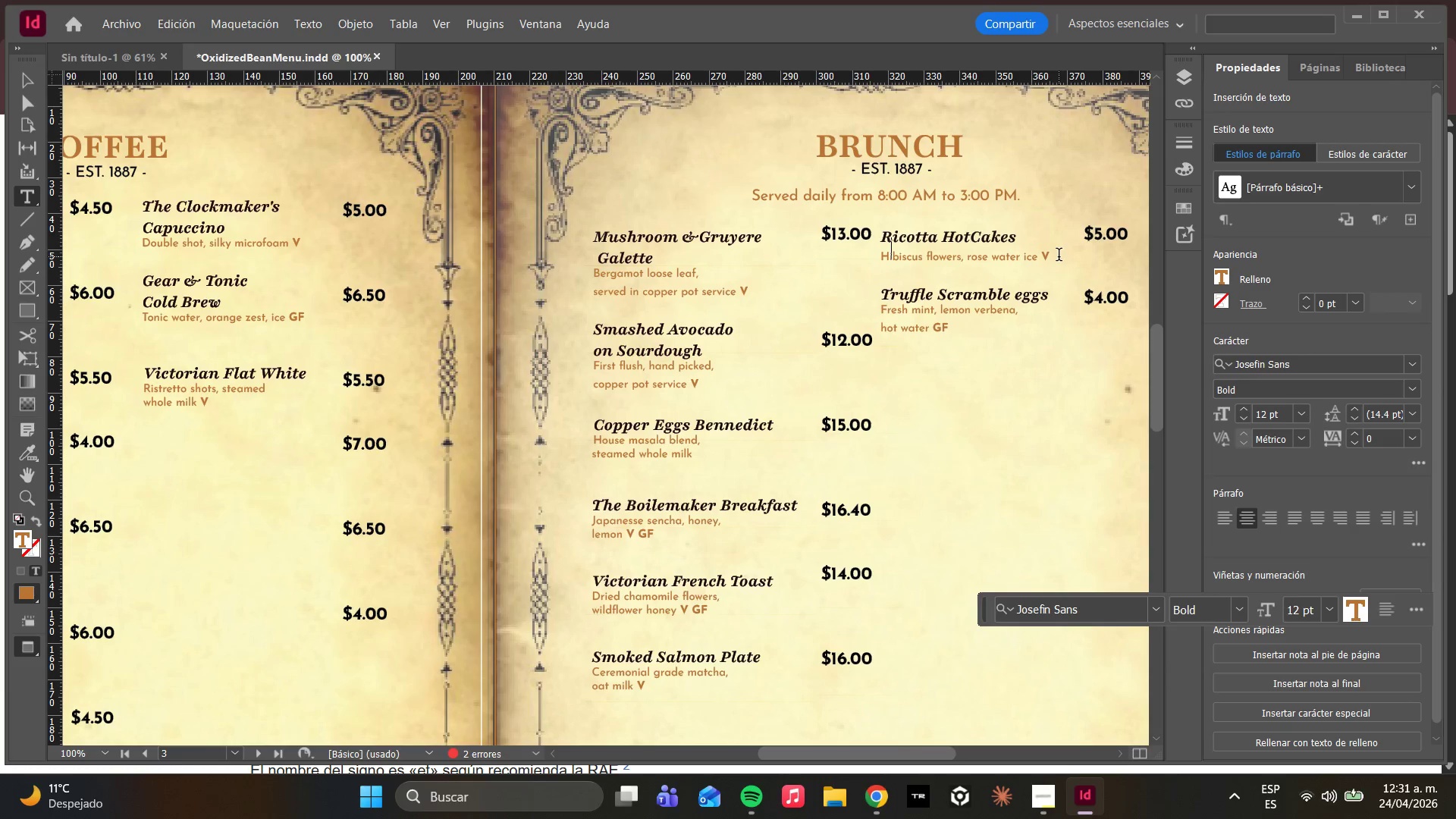 
left_click([1055, 257])
 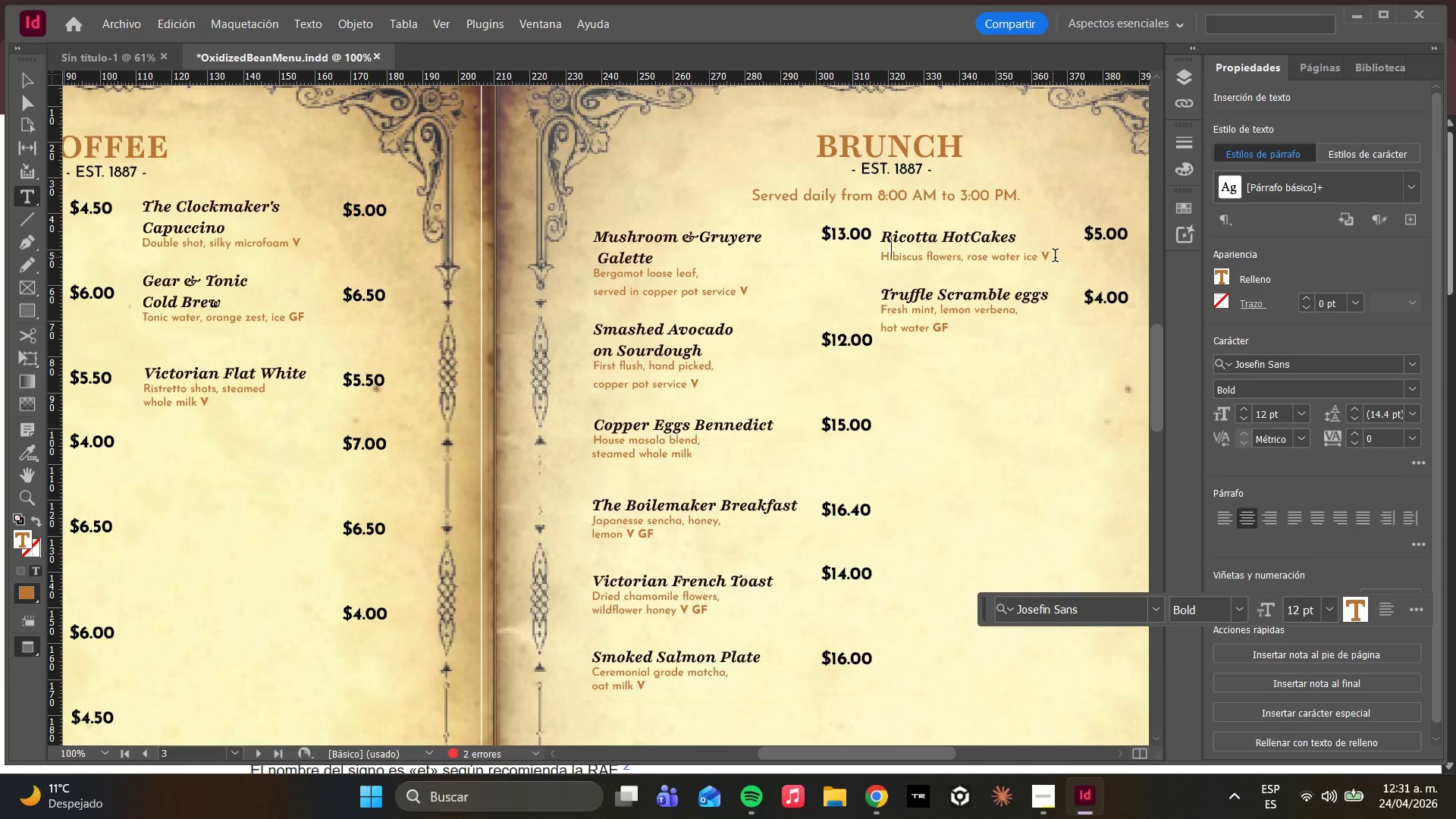 
key(Enter)
 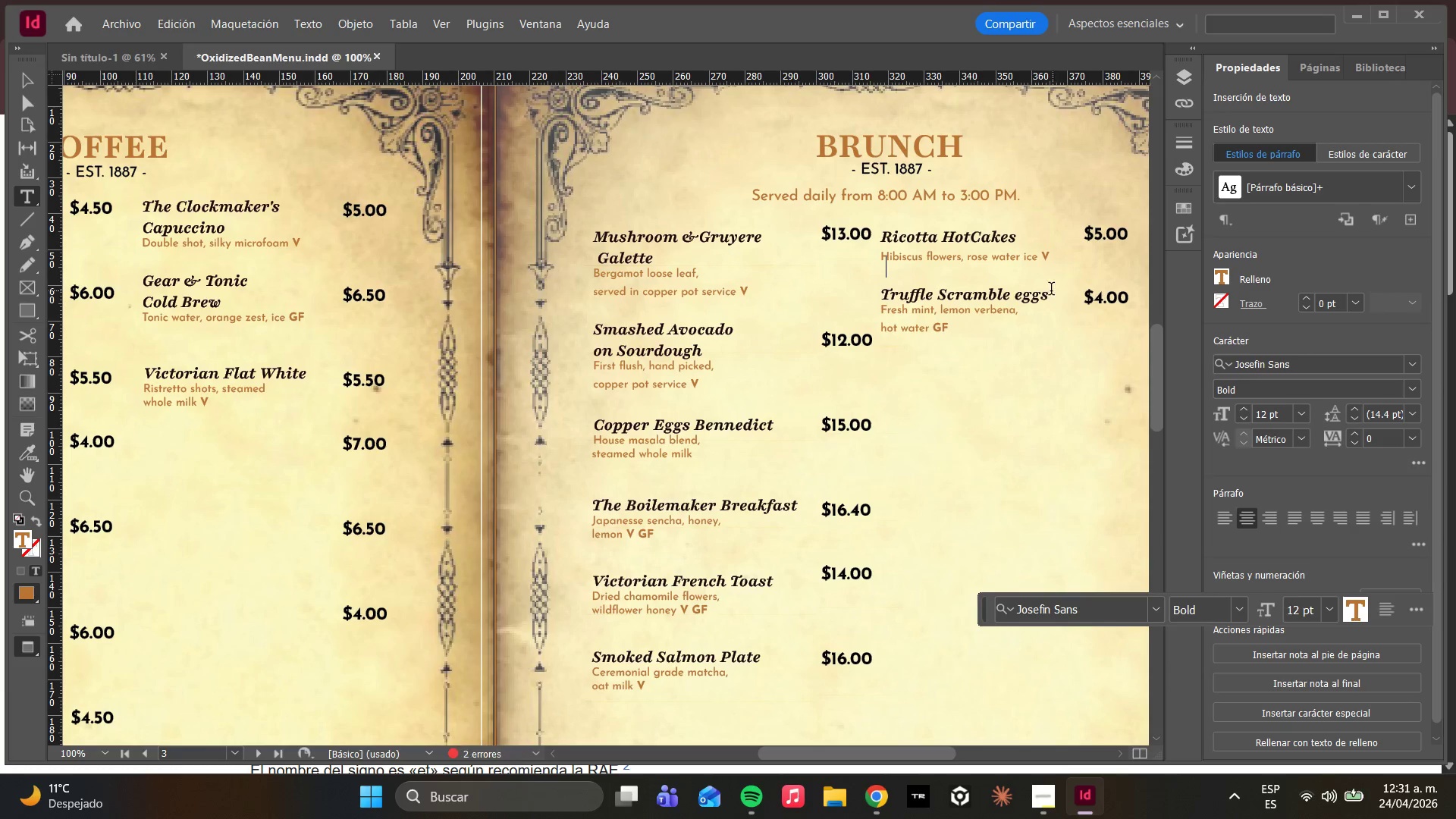 
key(Enter)
 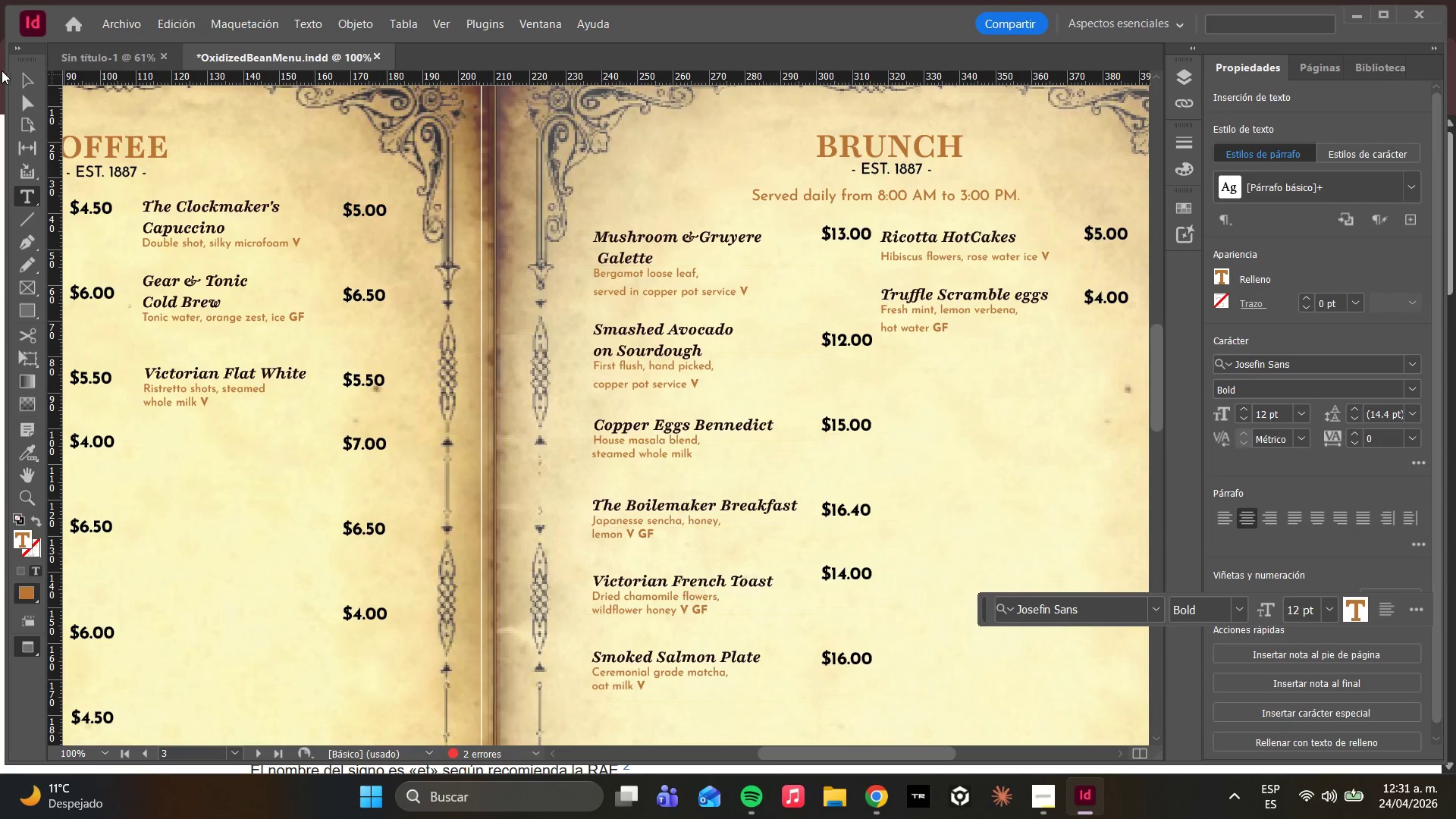 
left_click([17, 101])
 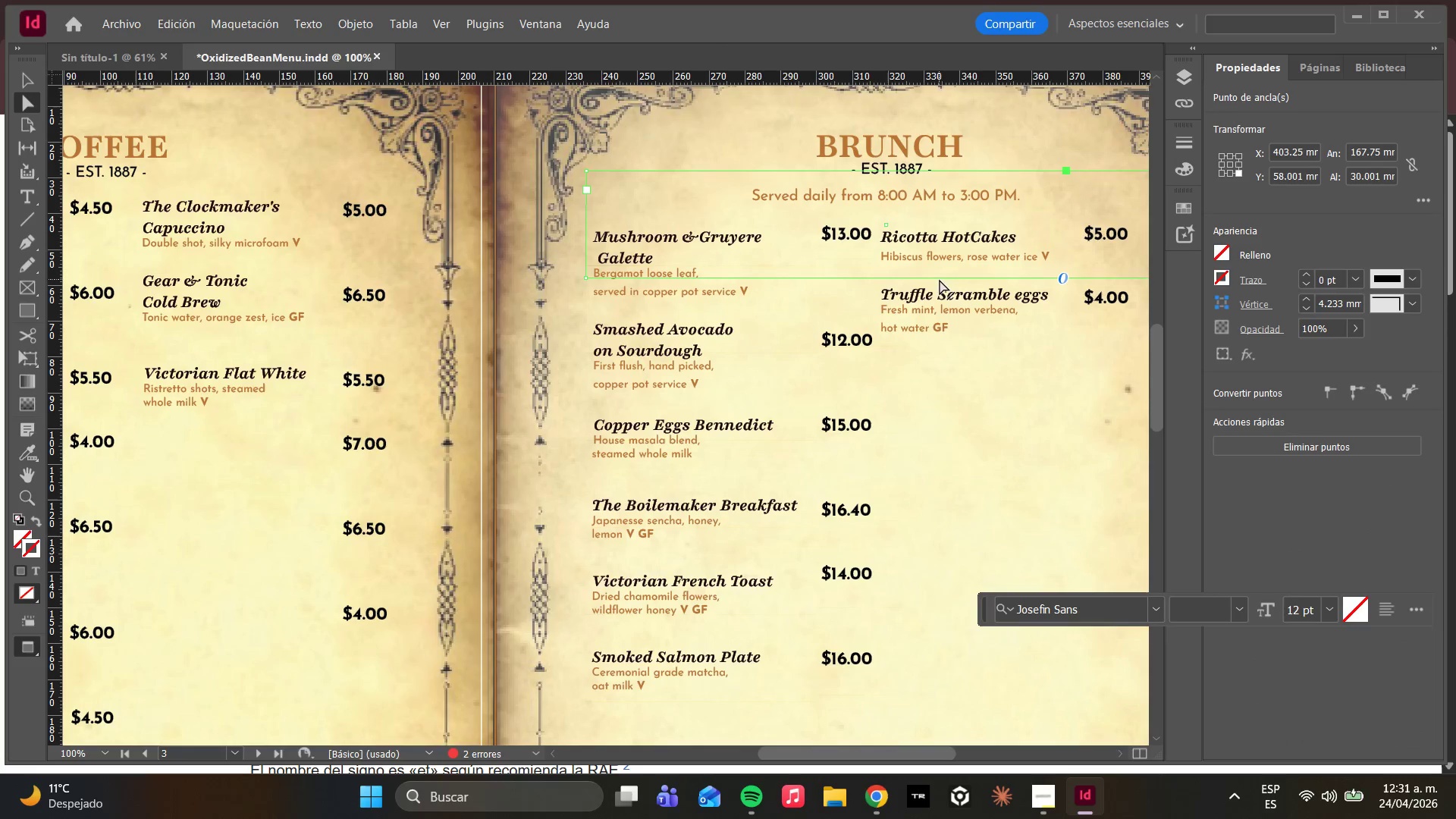 
left_click([946, 278])
 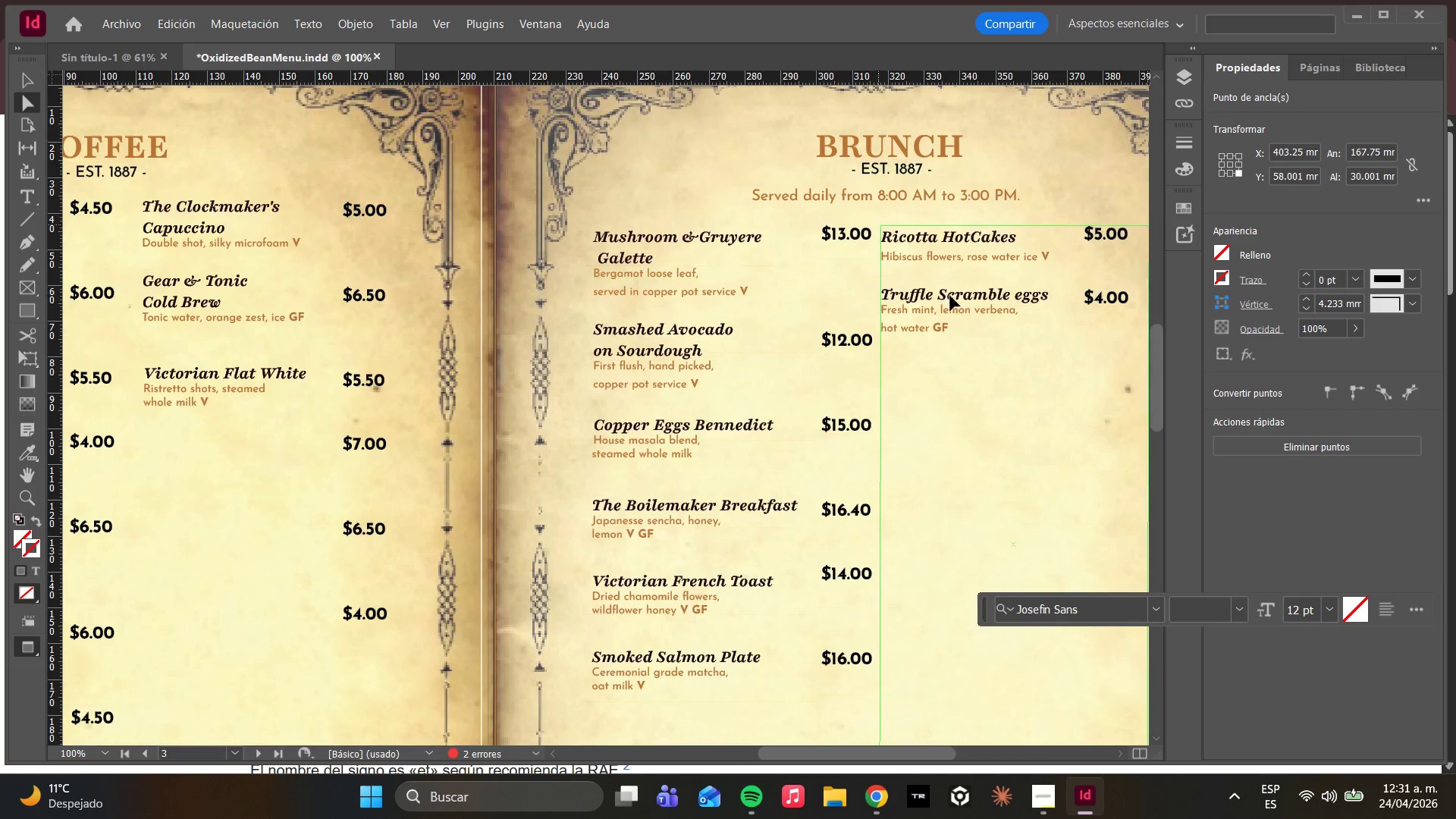 
triple_click([950, 296])
 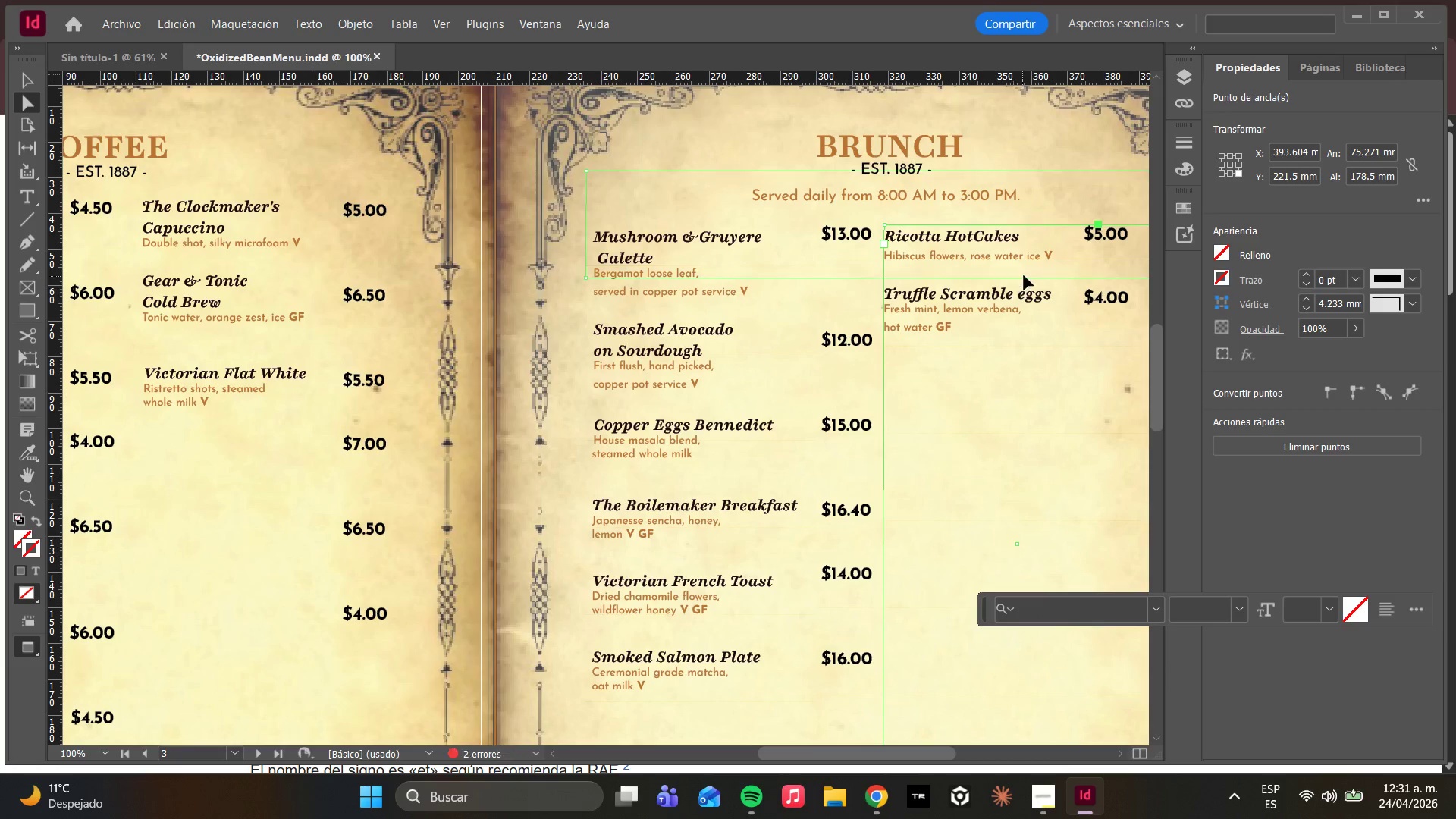 
double_click([1024, 275])
 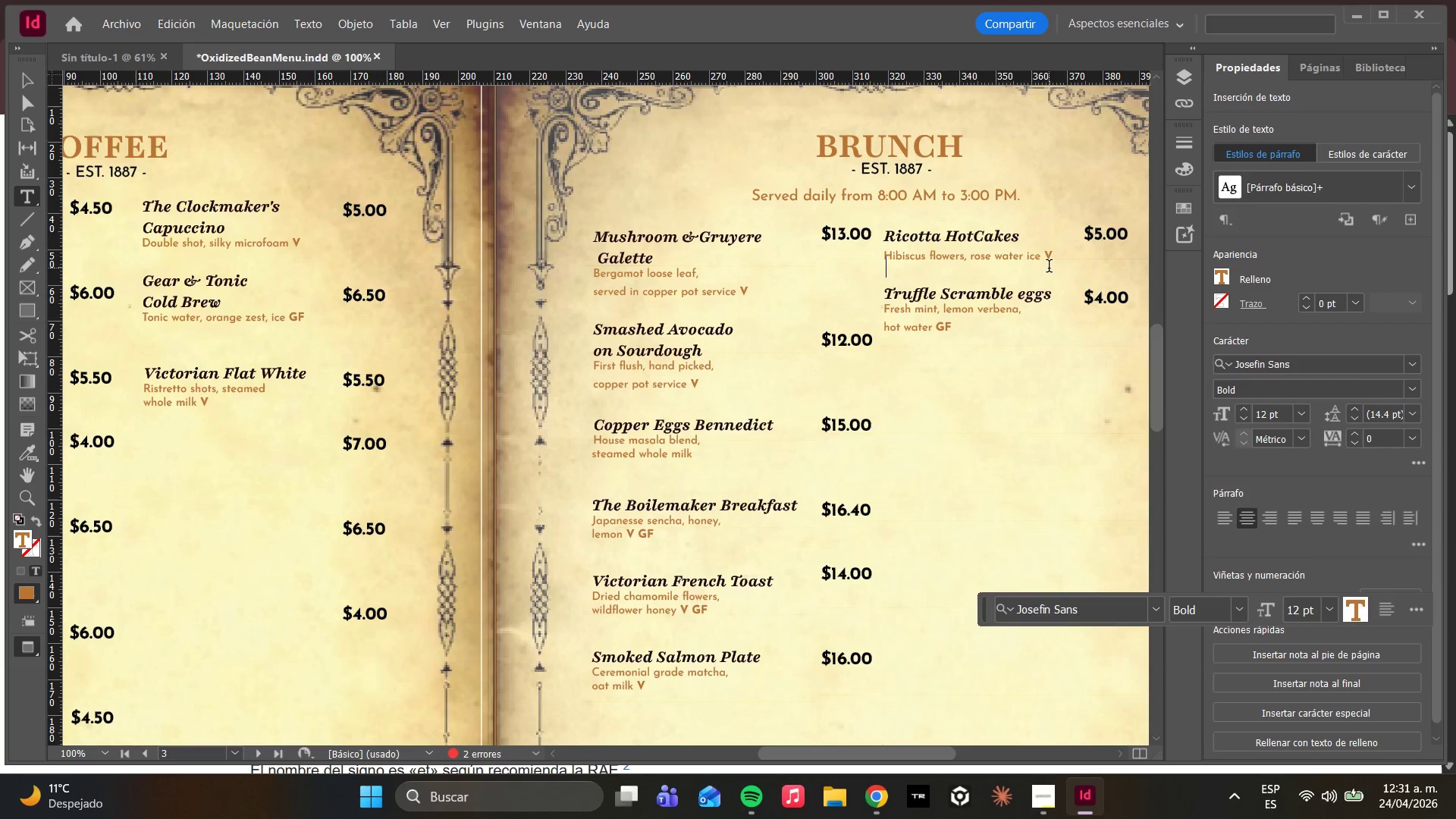 
double_click([1049, 268])
 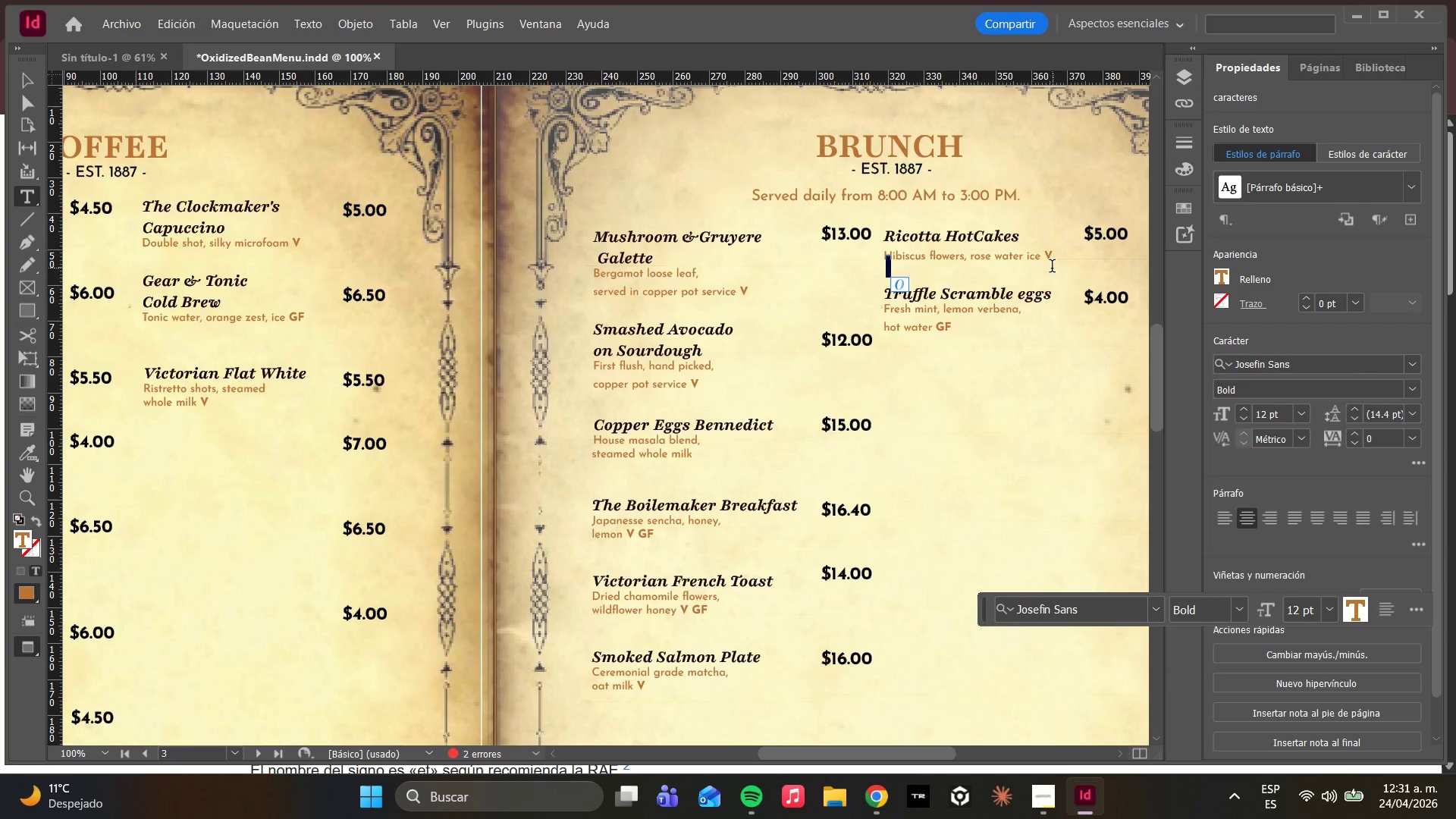 
left_click([1043, 274])
 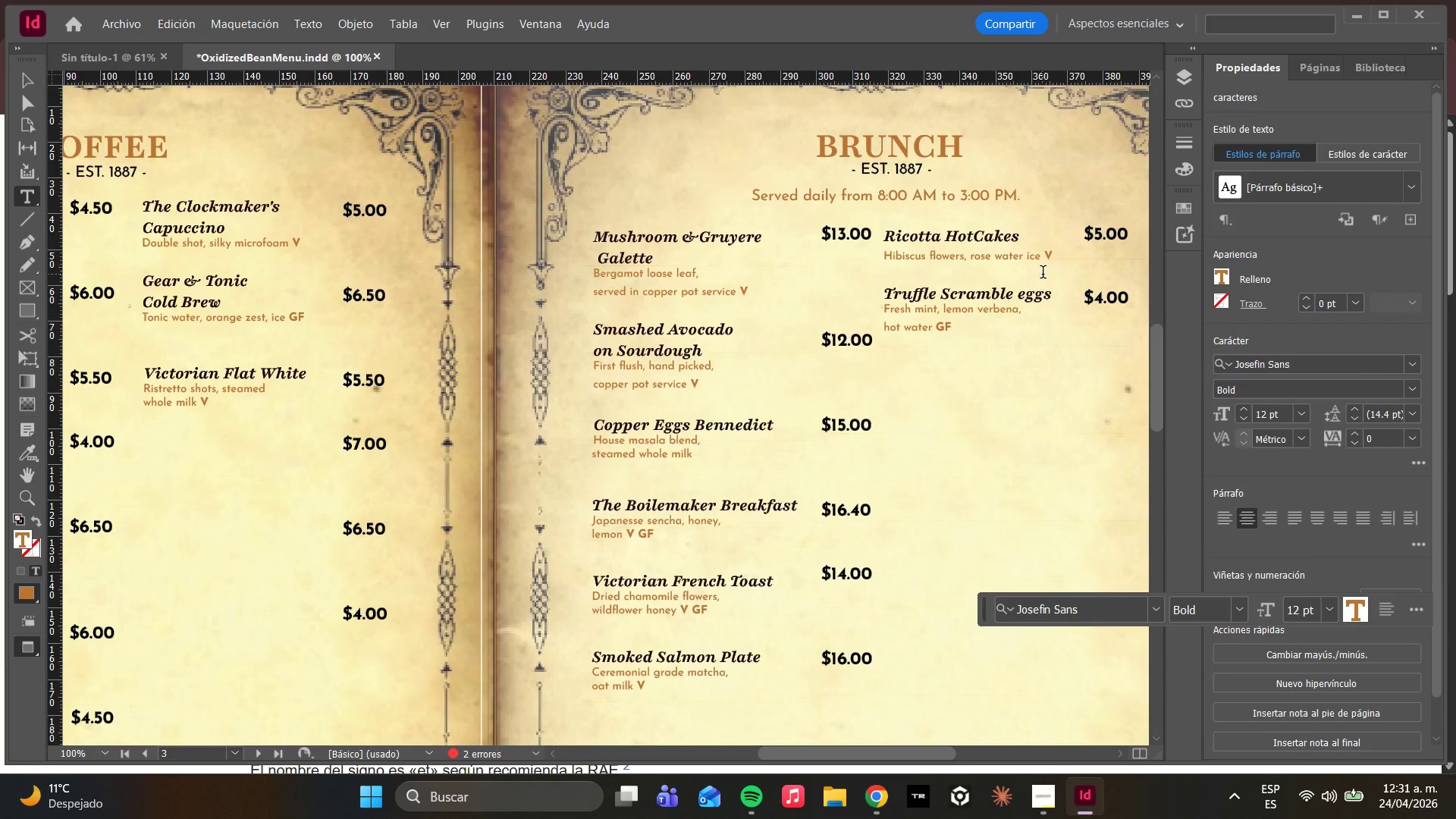 
key(Enter)
 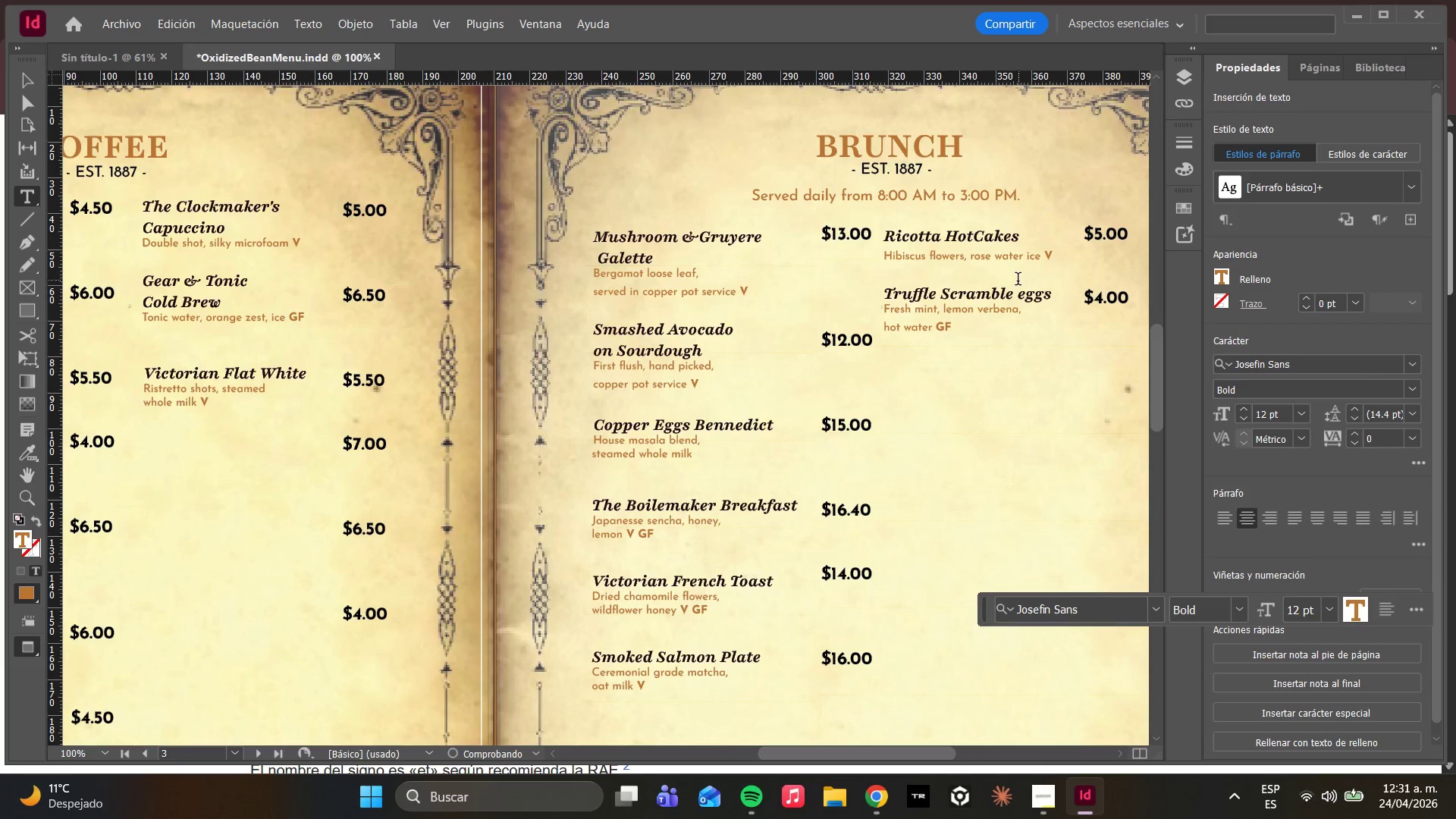 
key(Enter)
 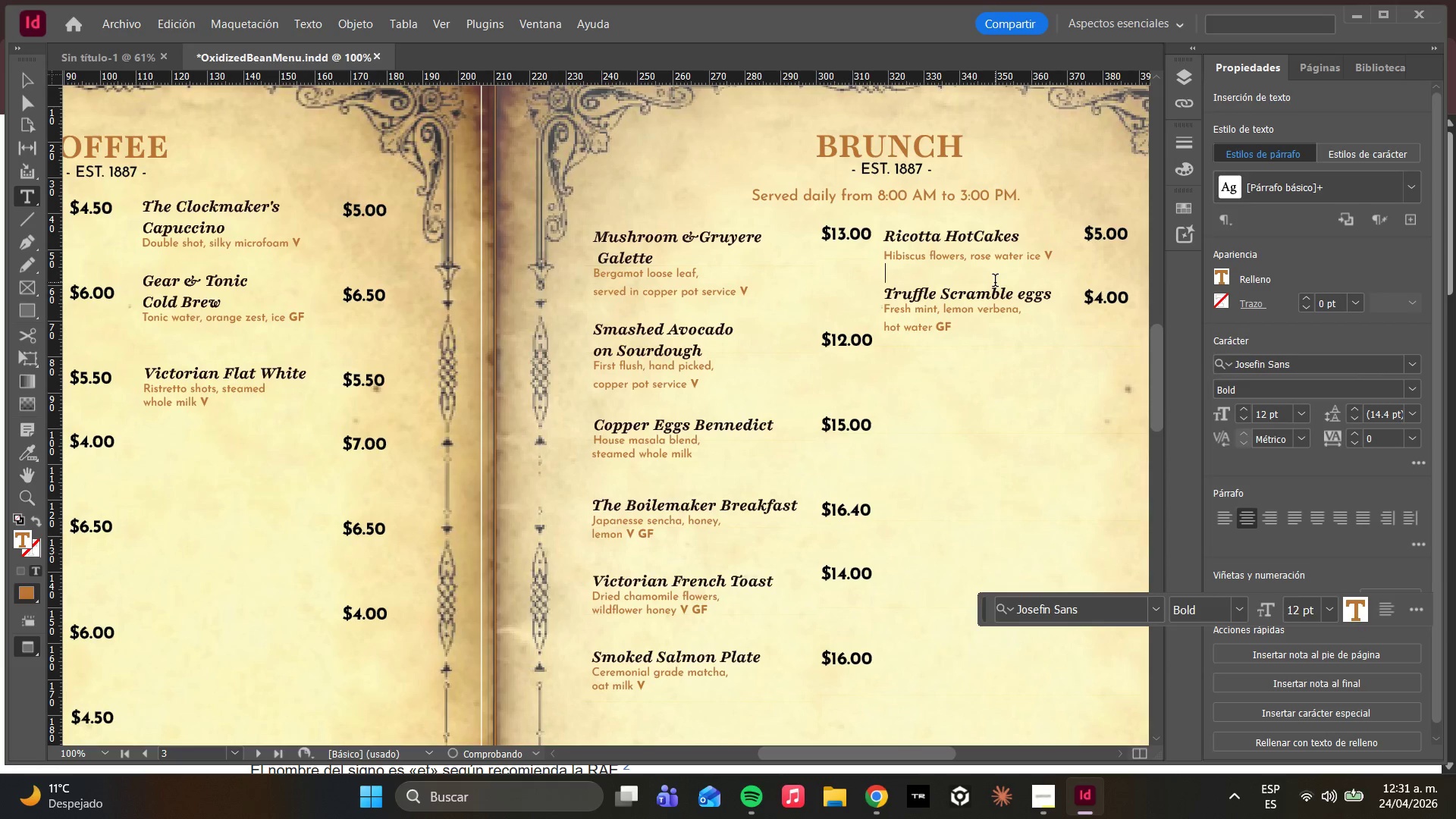 
left_click([995, 282])
 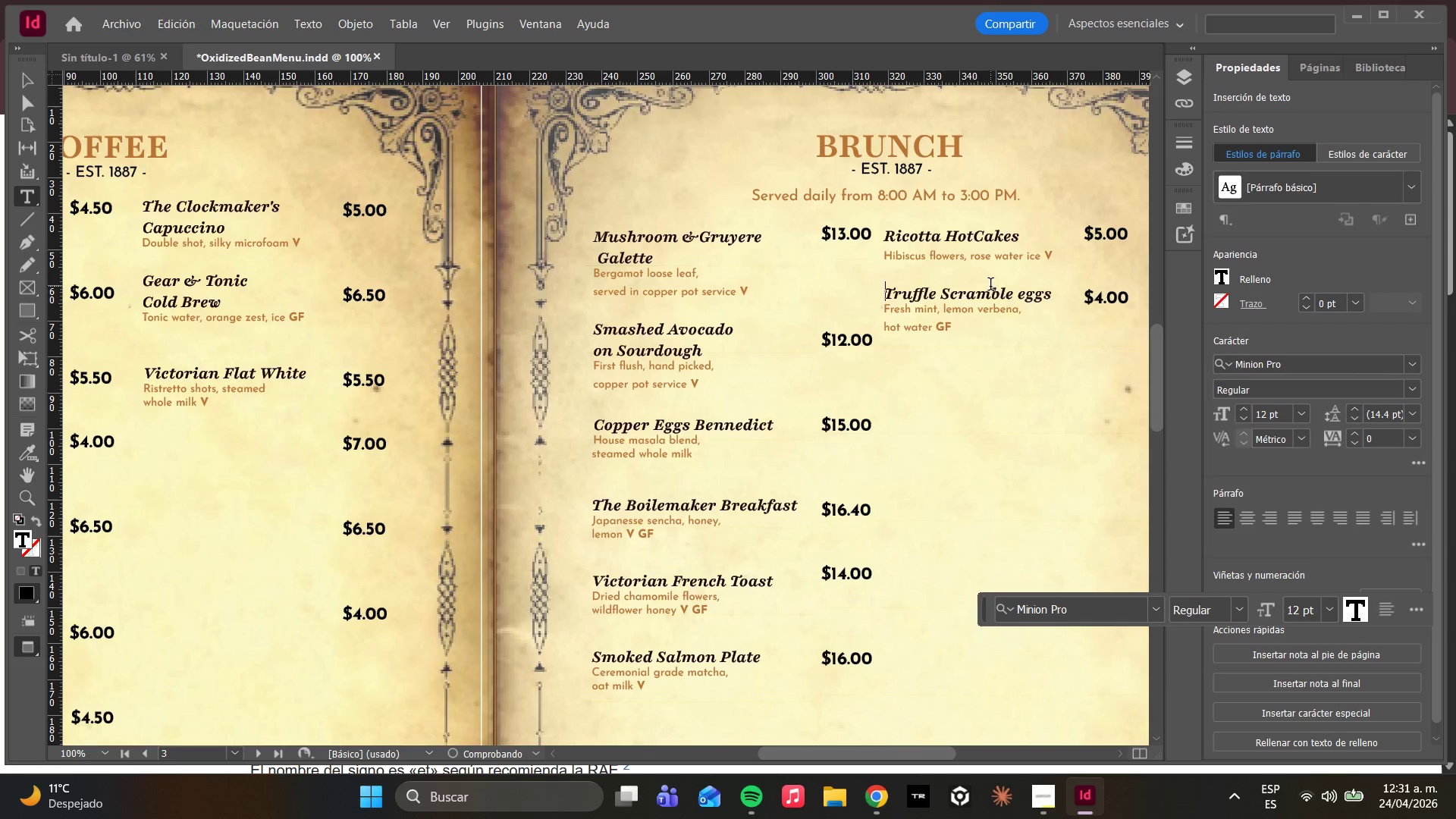 
key(Enter)
 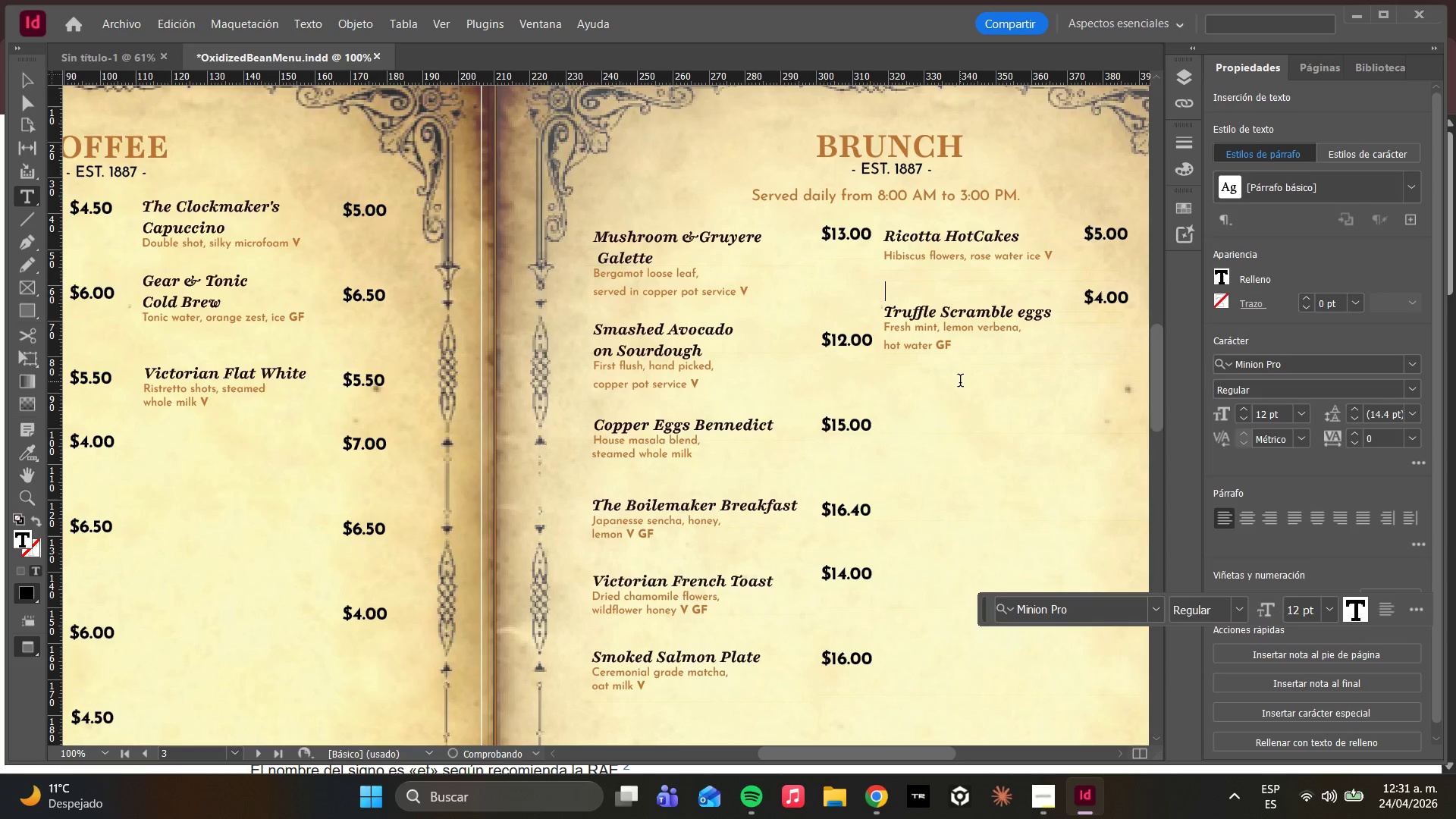 
key(Enter)
 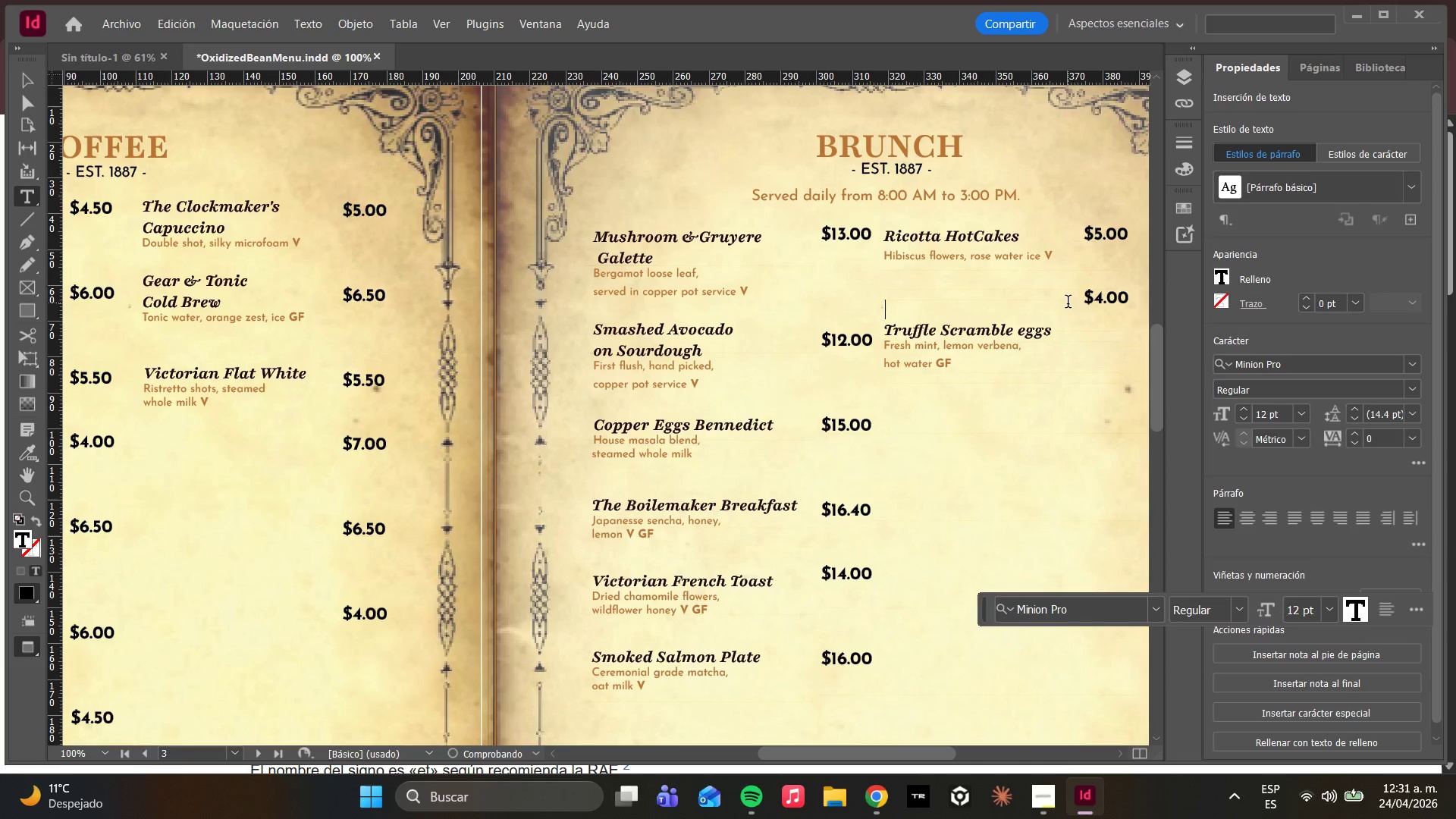 
left_click([1102, 261])
 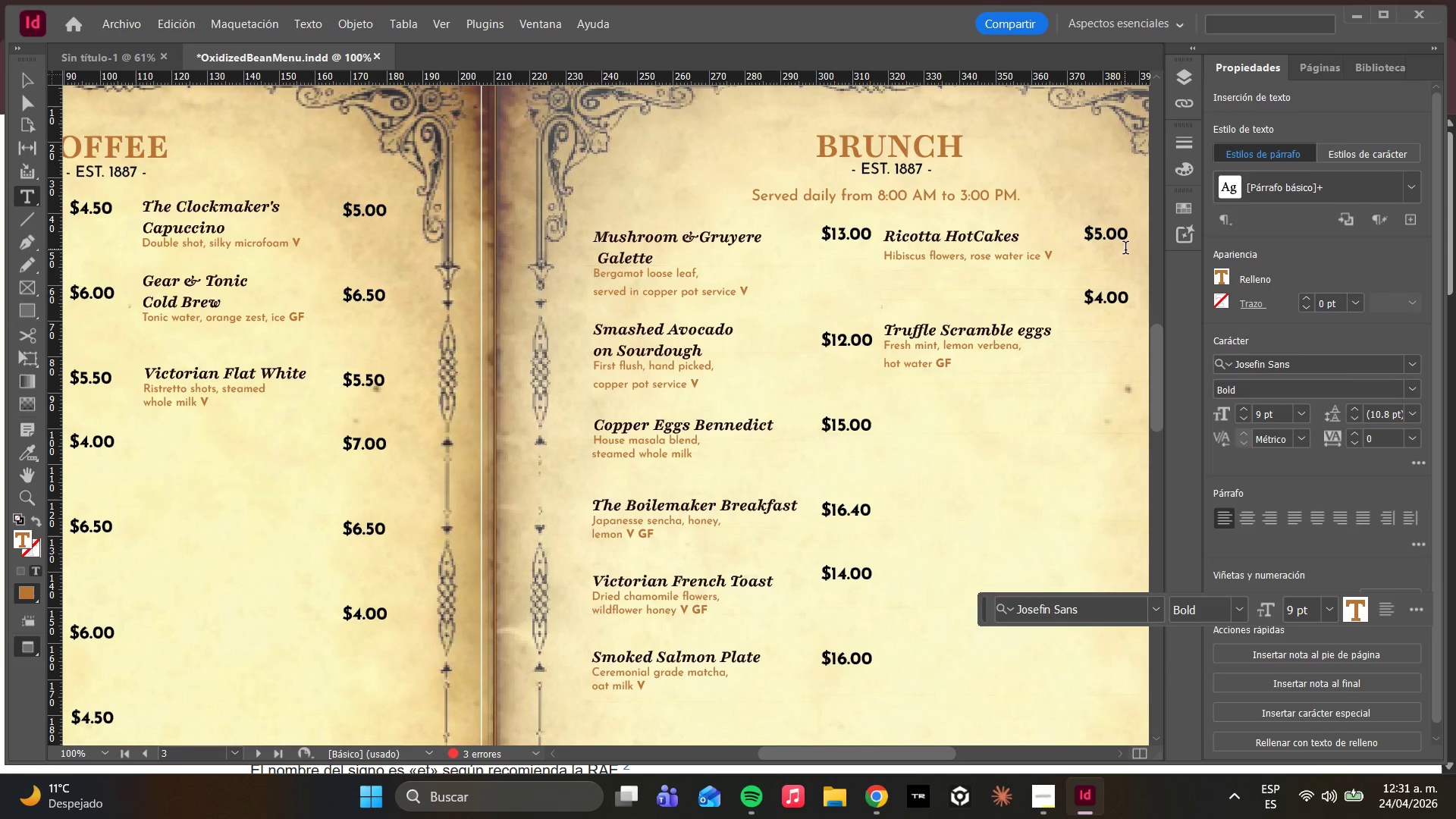 
left_click([1118, 262])
 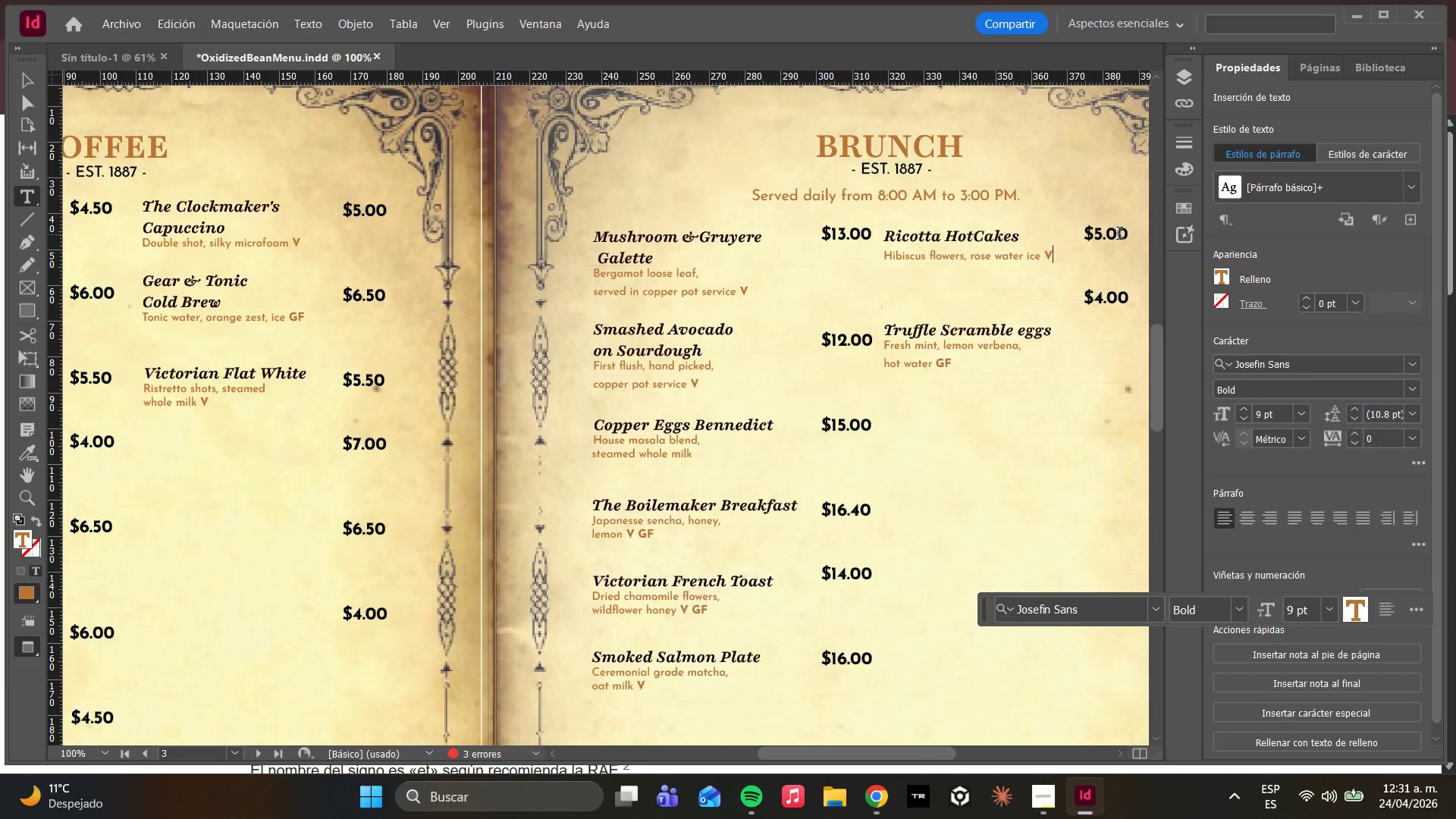 
left_click([1123, 235])
 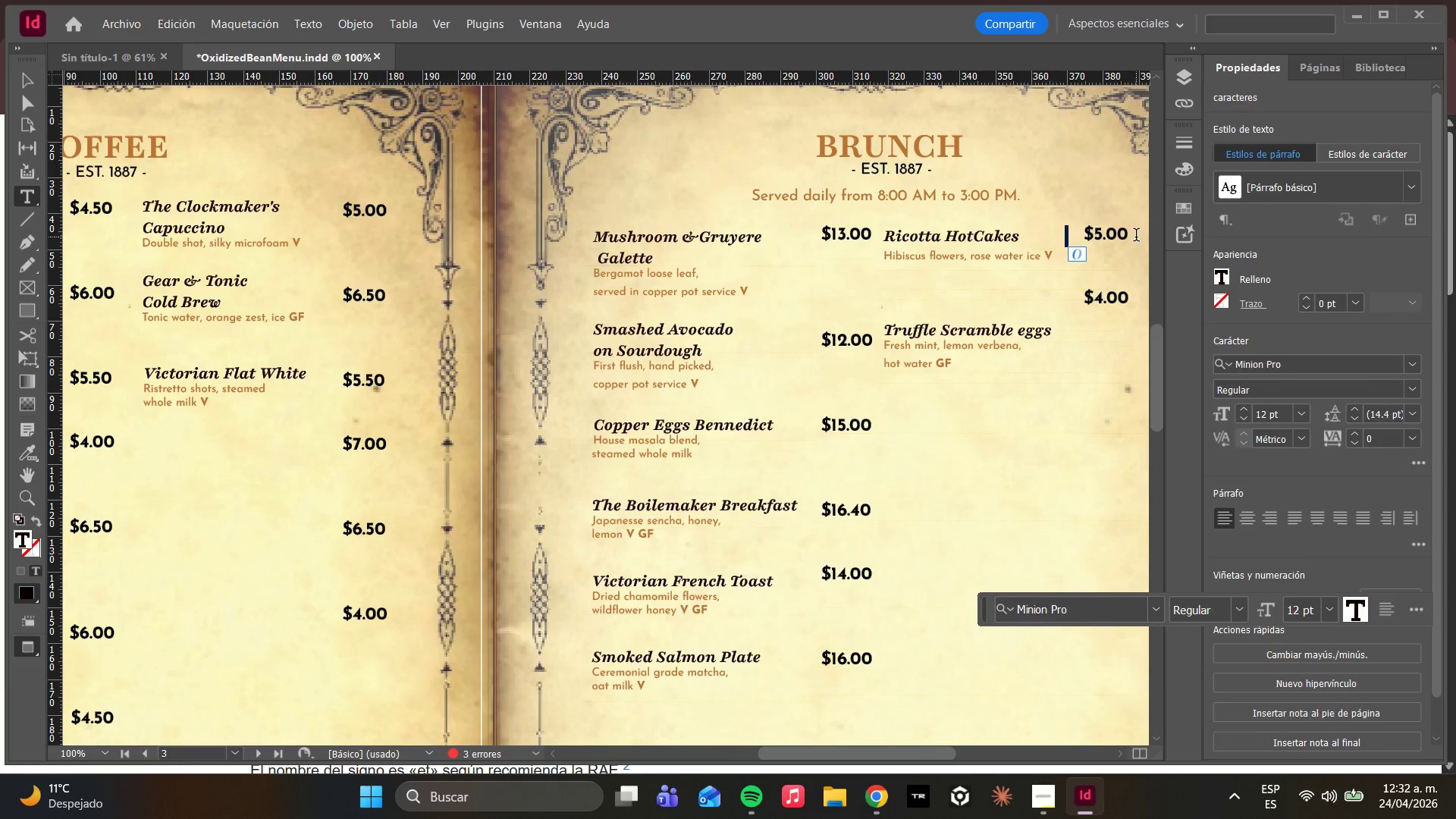 
left_click([1136, 237])
 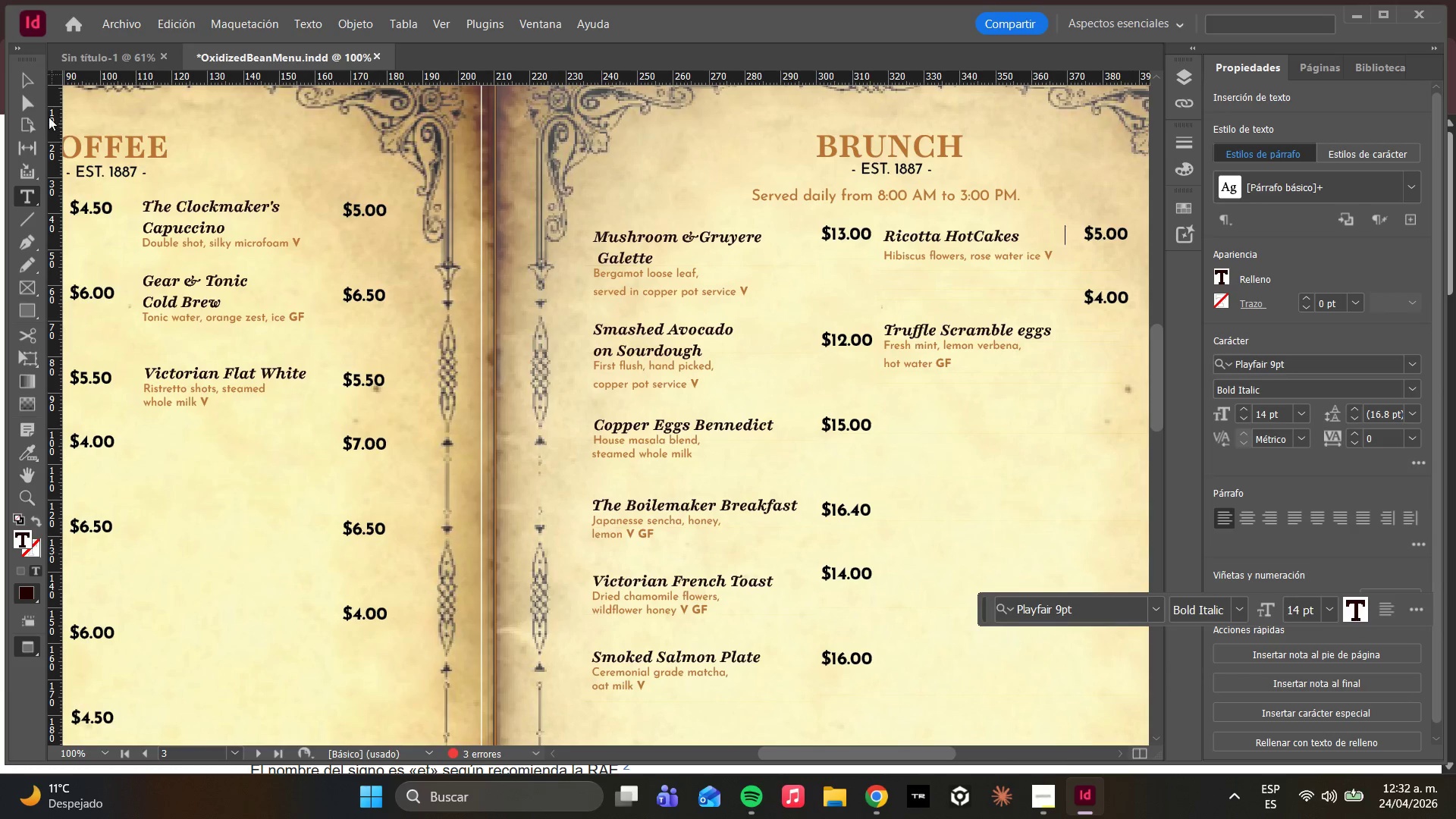 
left_click([31, 102])
 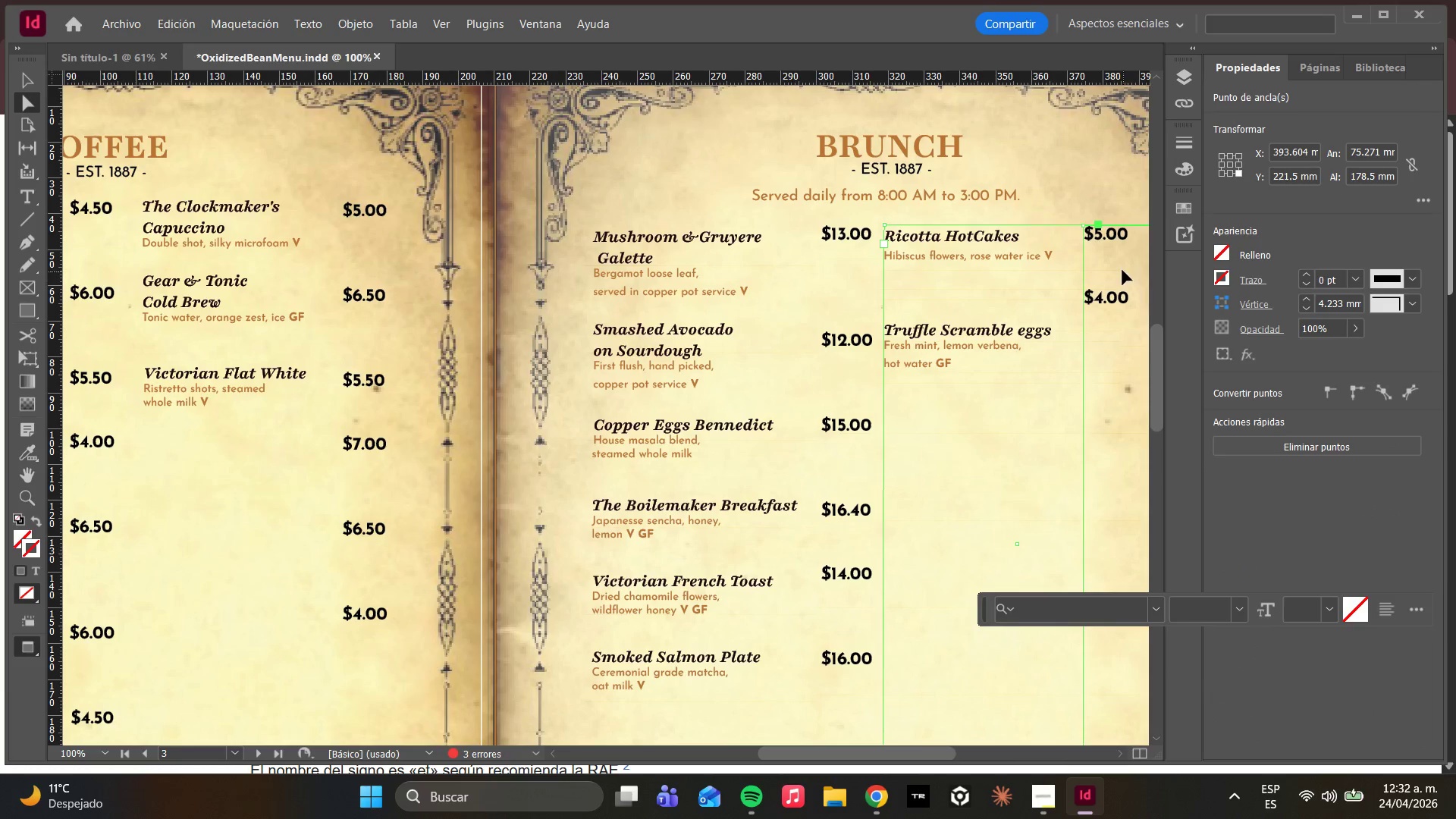 
double_click([1122, 270])
 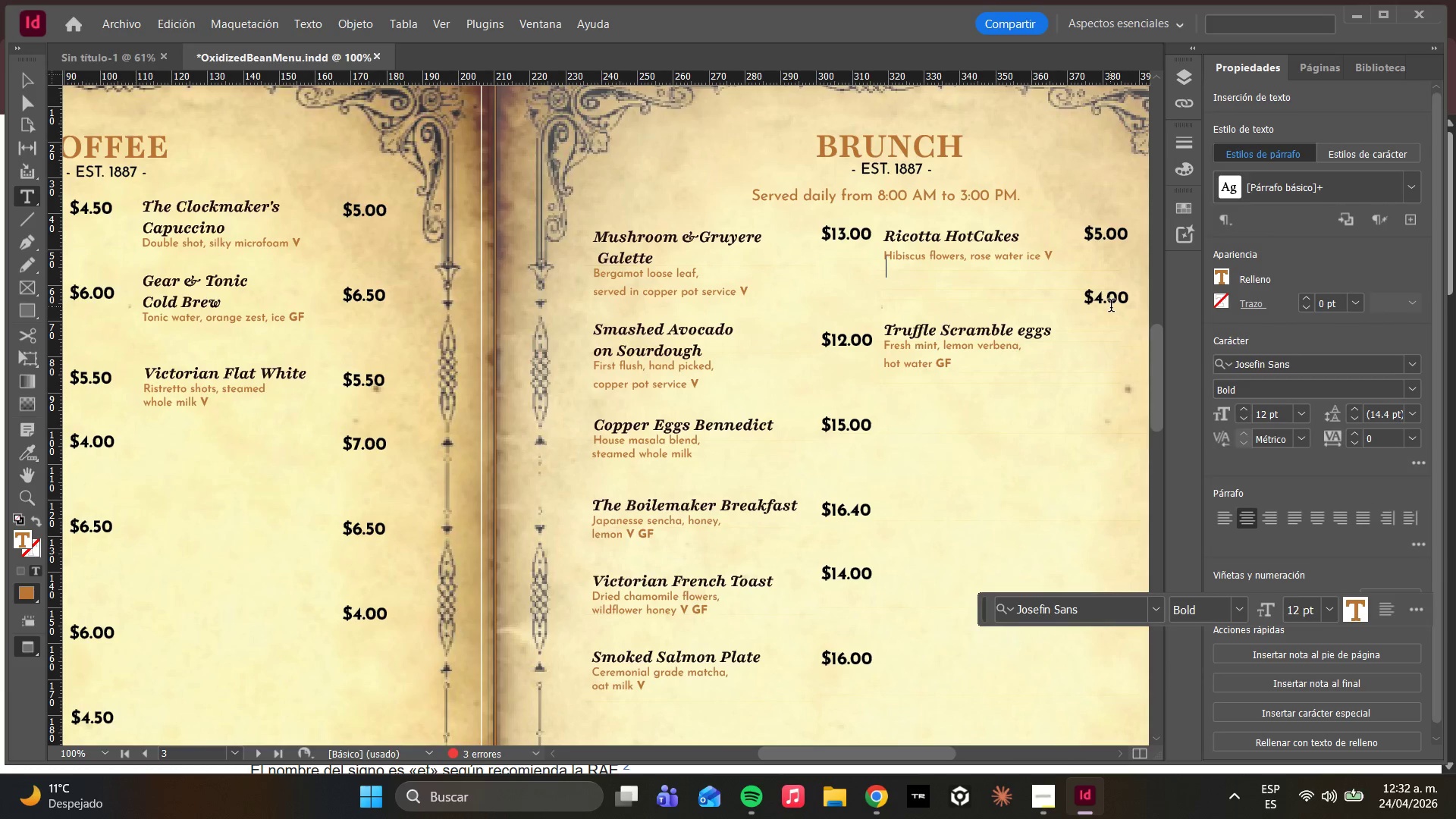 
left_click([1104, 290])
 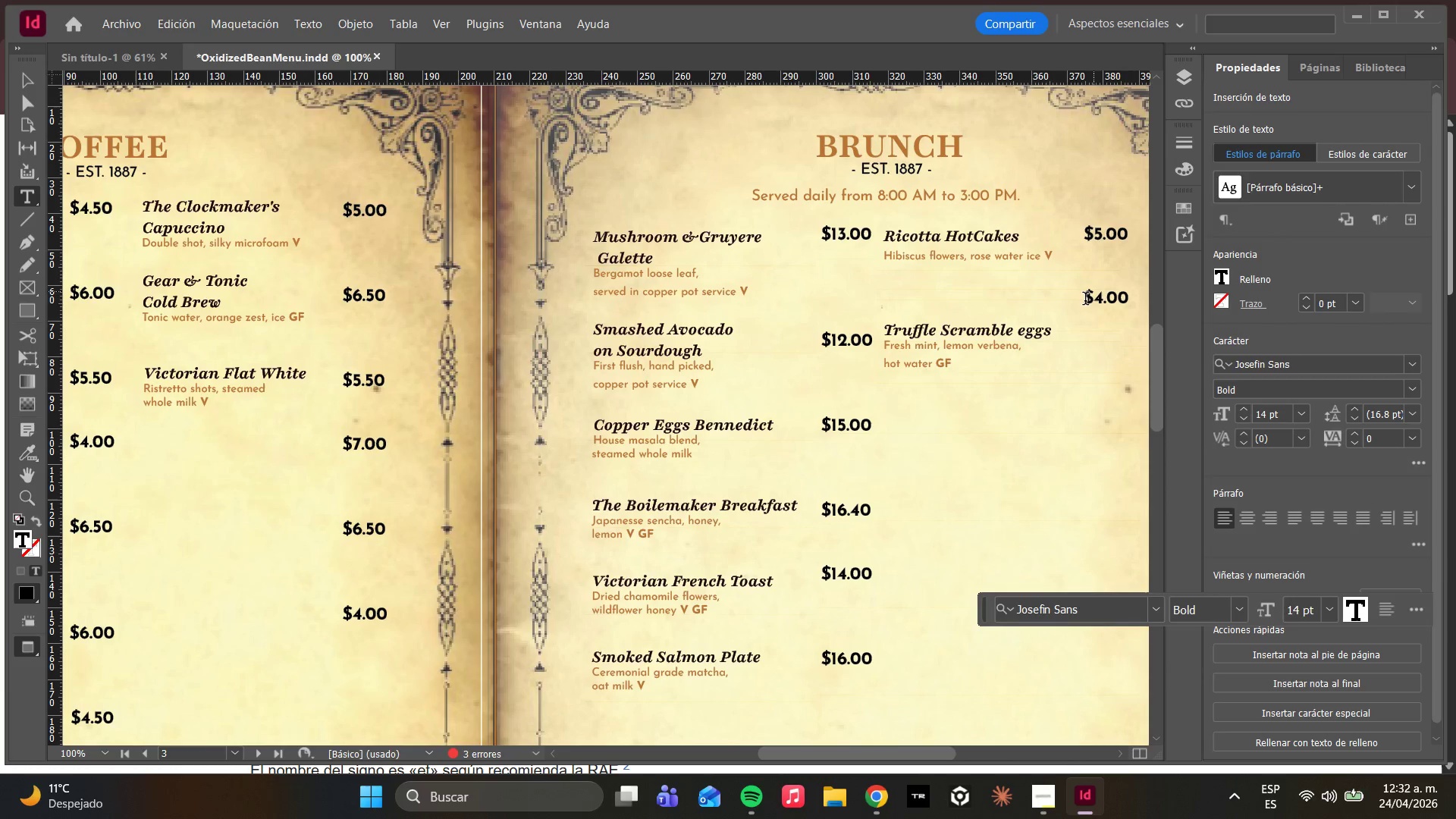 
left_click([1085, 301])
 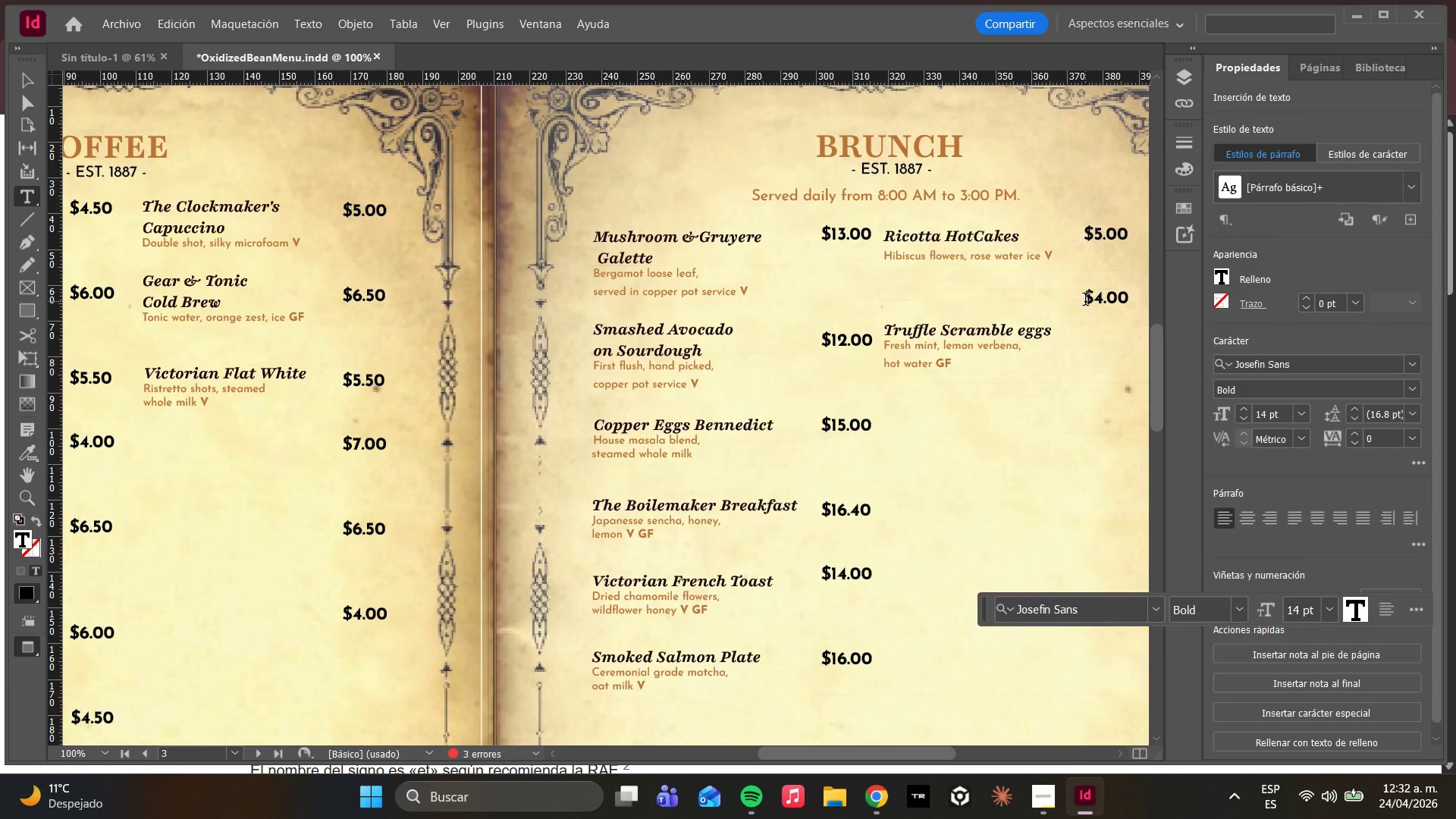 
key(Enter)
 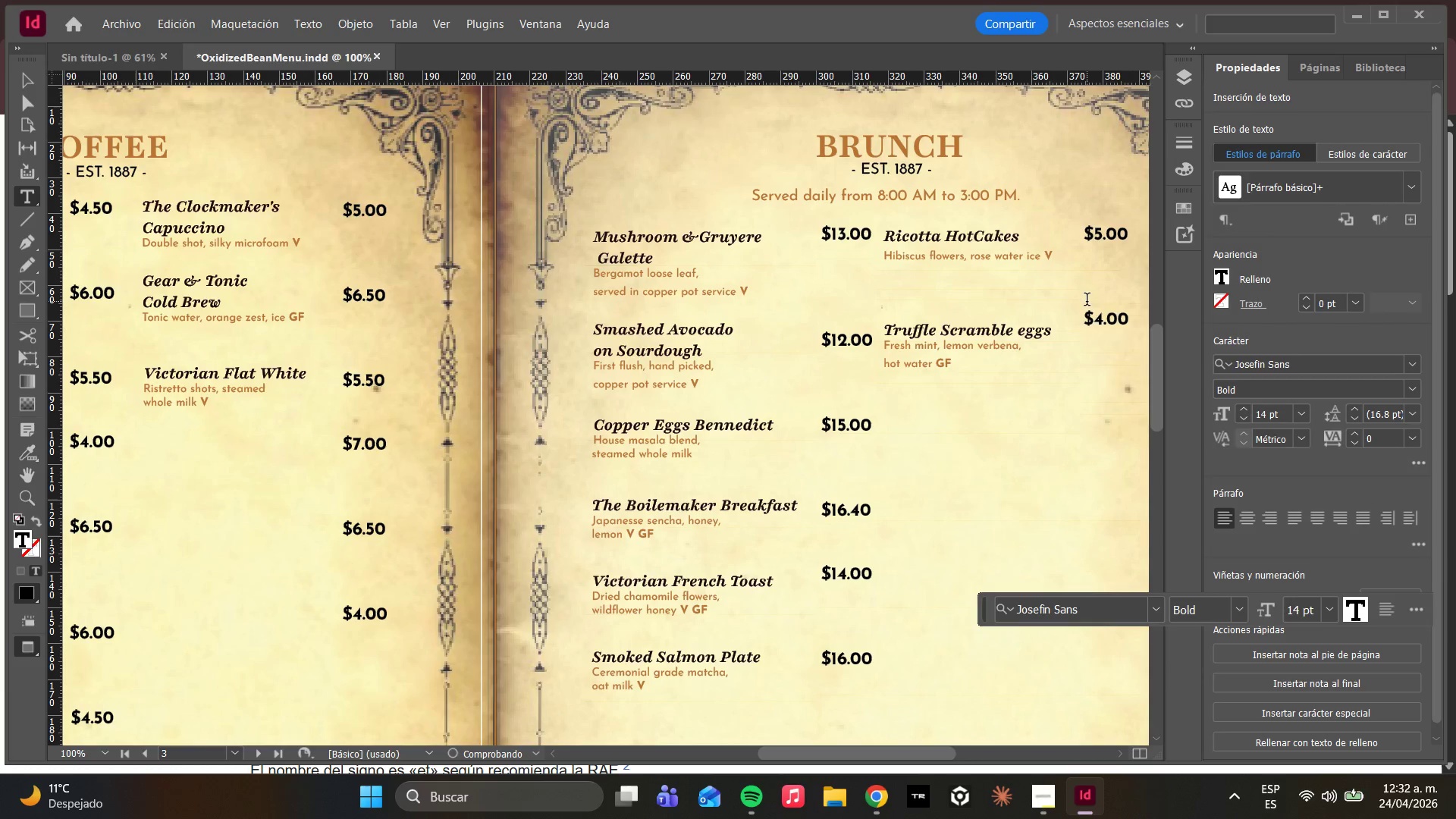 
key(Enter)
 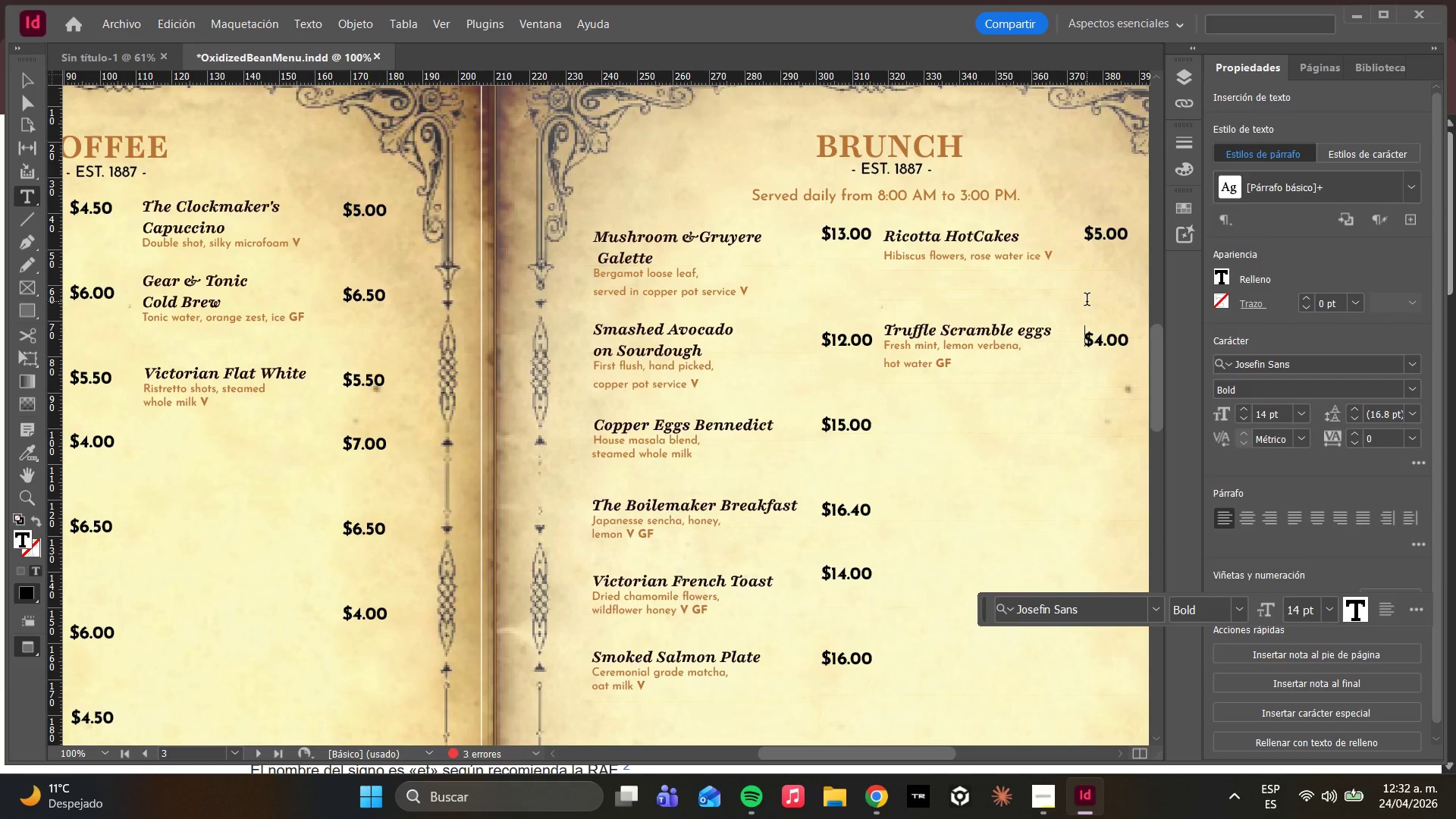 
key(Slash)
 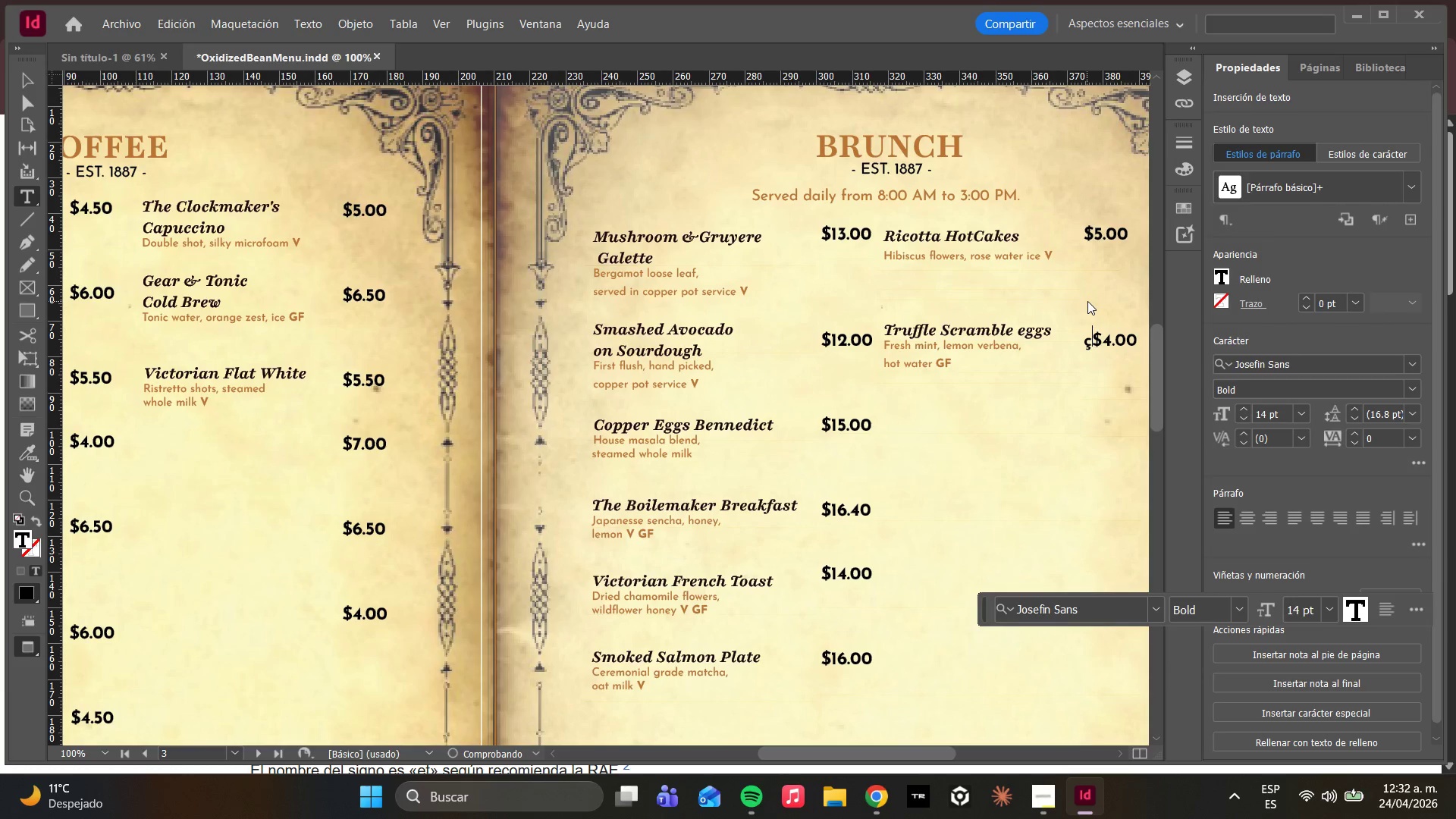 
key(Backspace)
 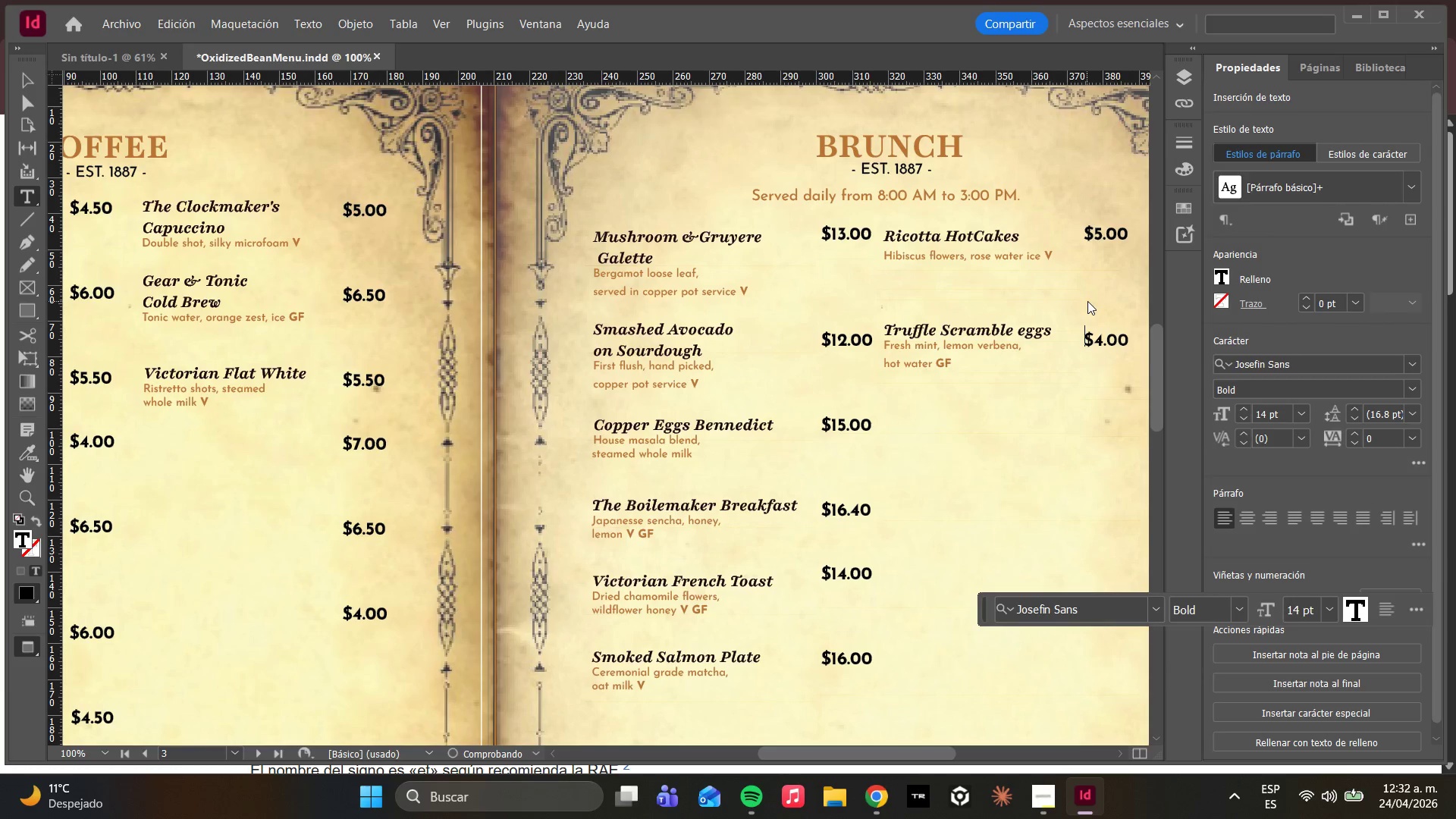 
key(Backspace)
 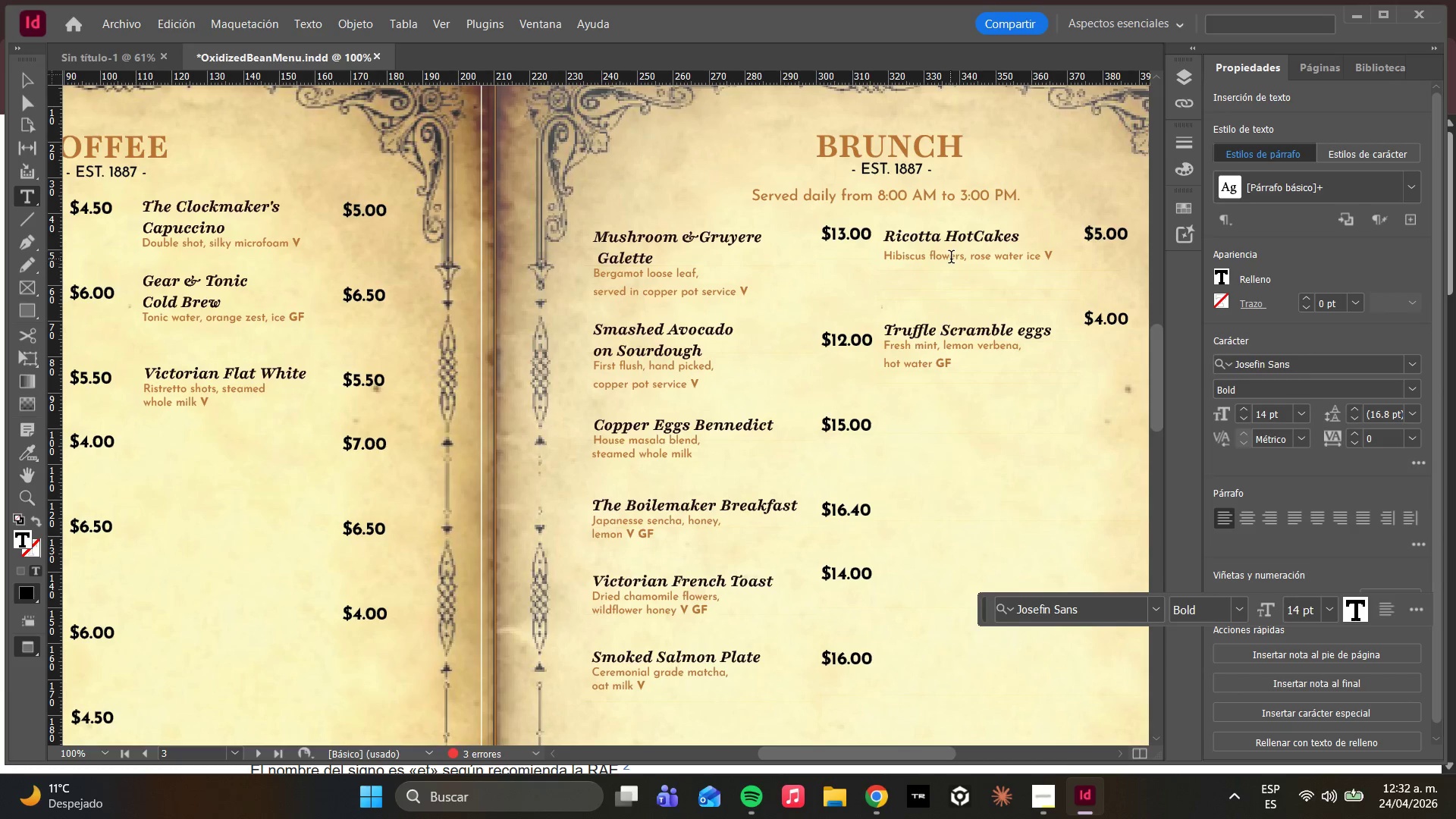 
wait(5.22)
 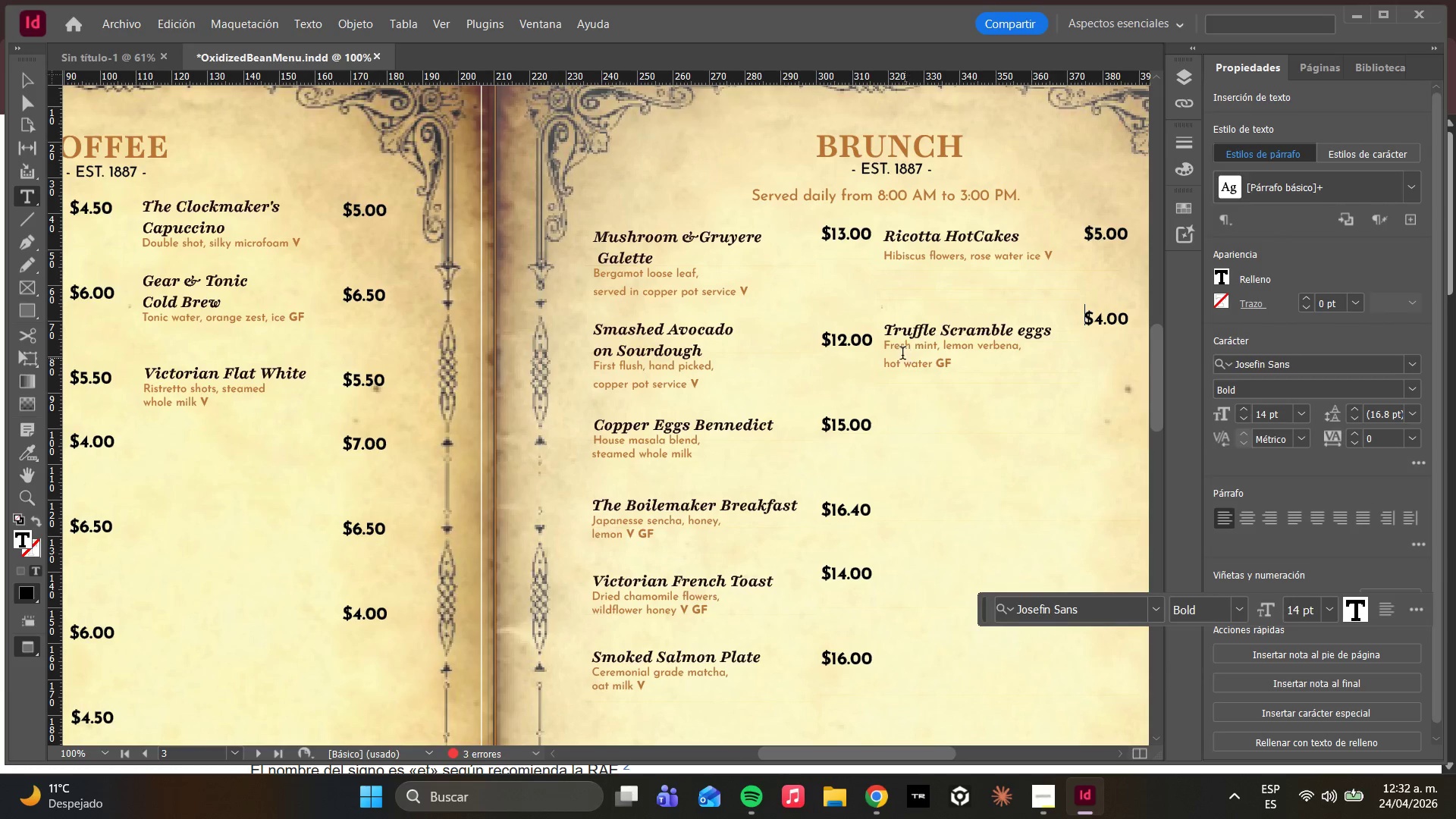 
key(W)
 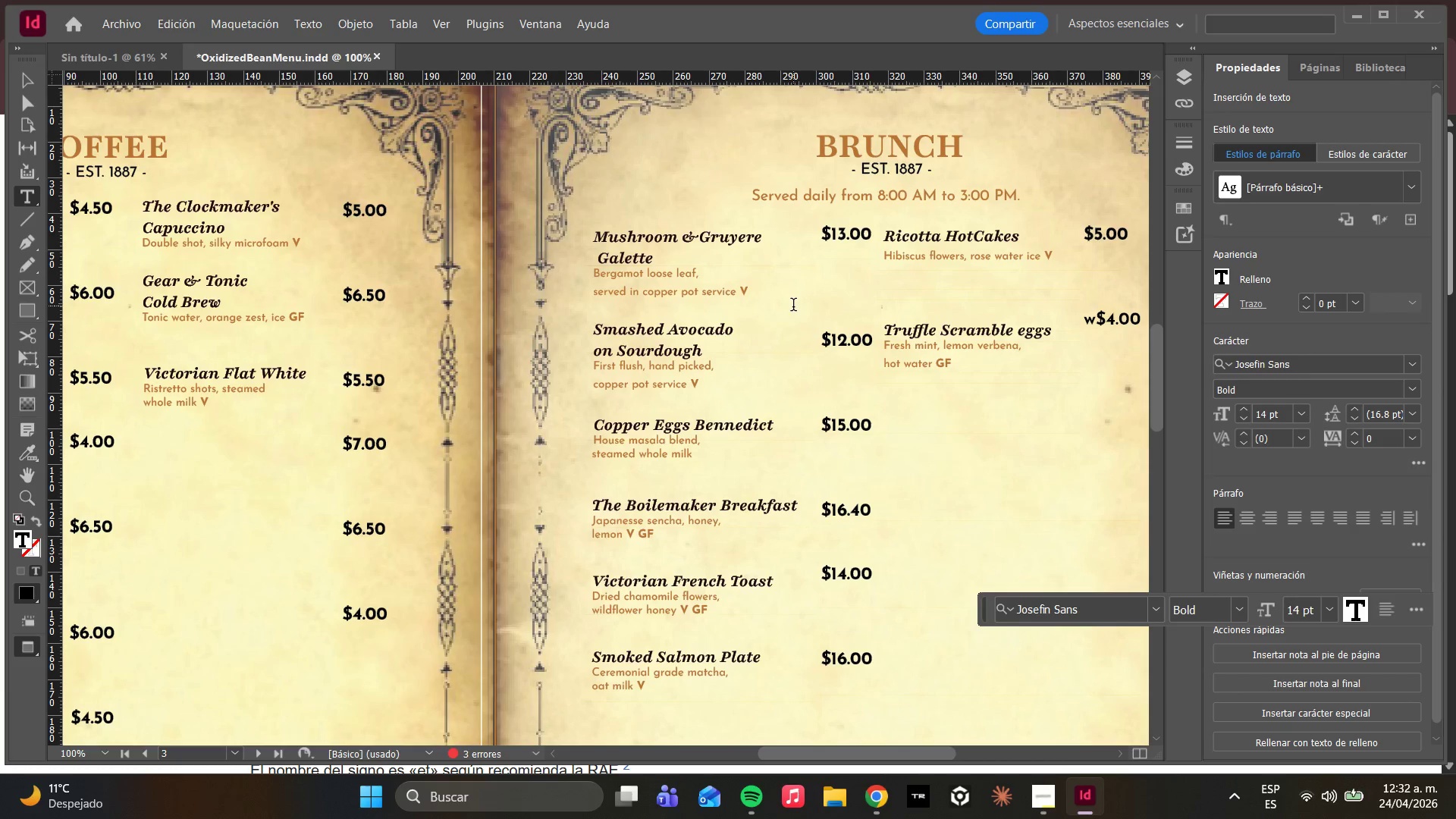 
key(Control+ControlLeft)
 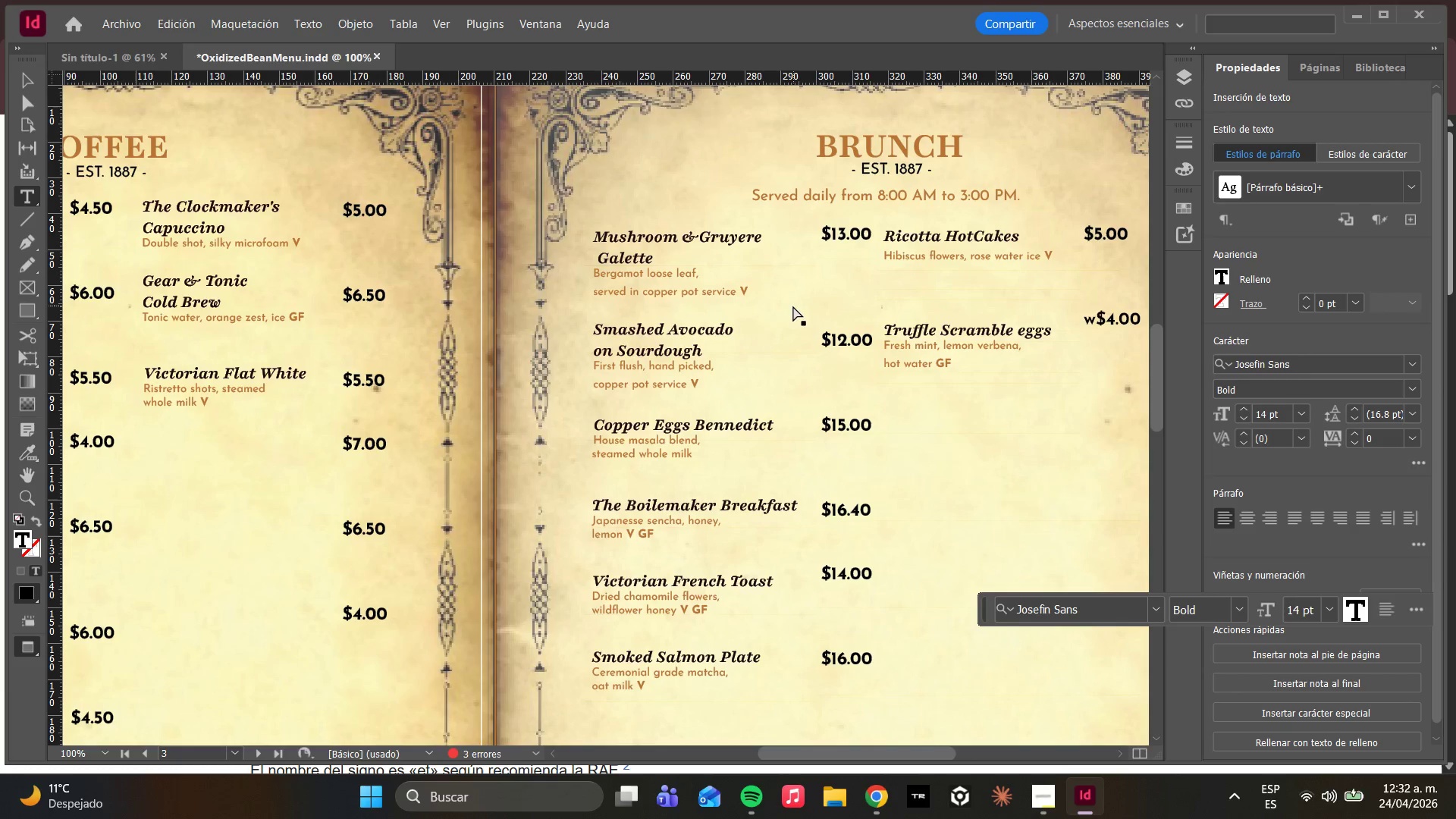 
key(Control+Z)
 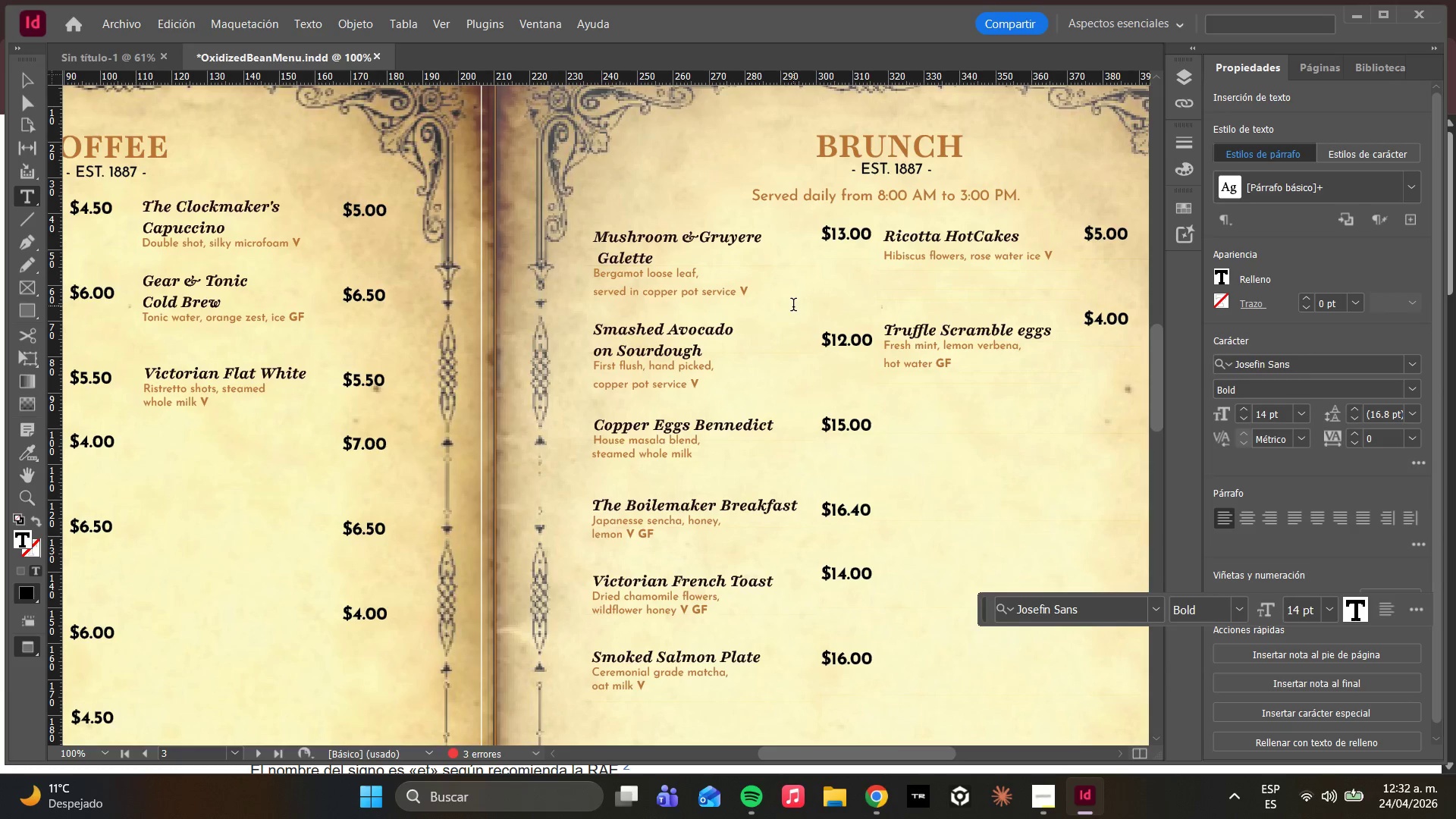 
key(Escape)
 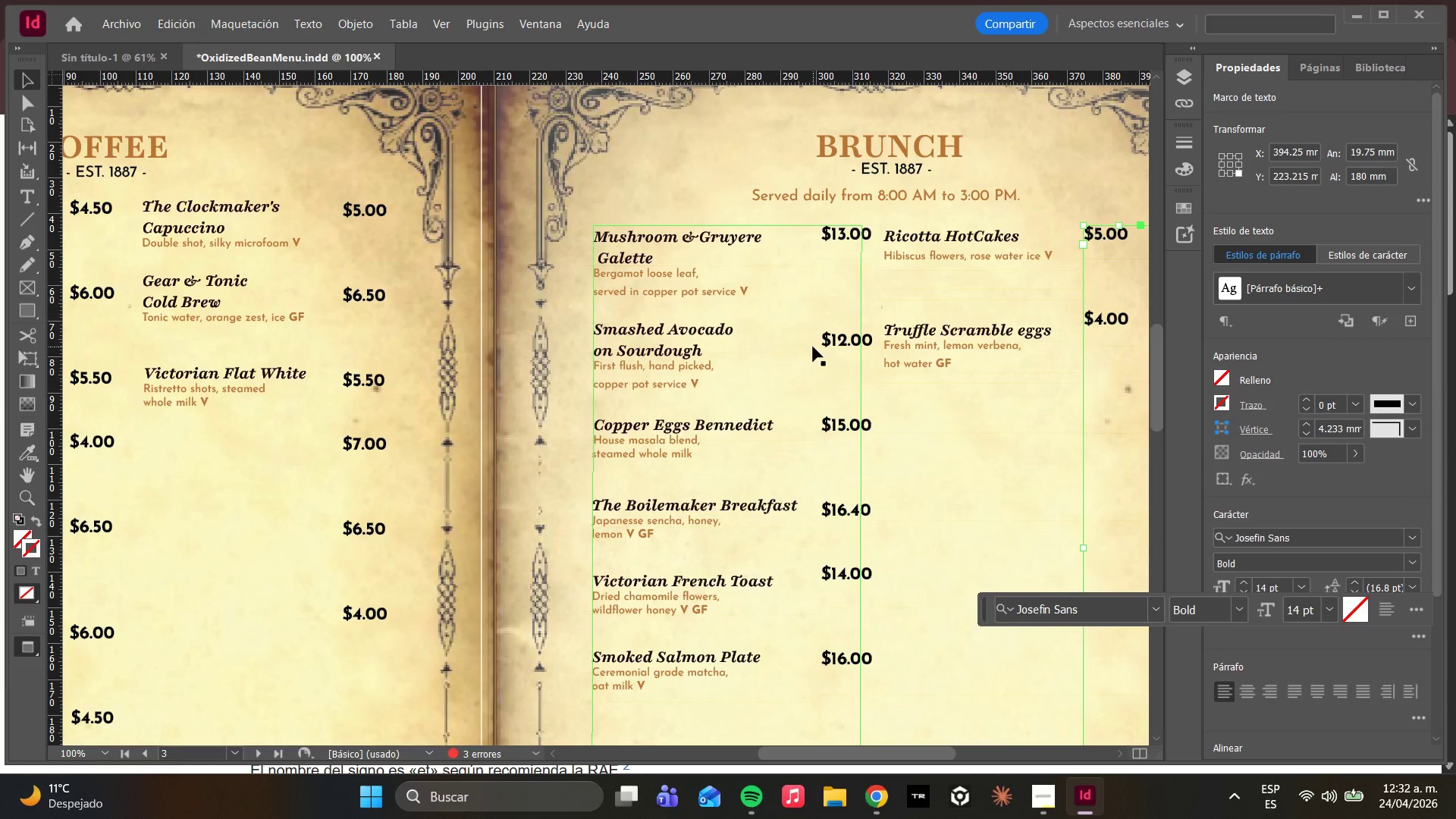 
hold_key(key=W, duration=1.24)
 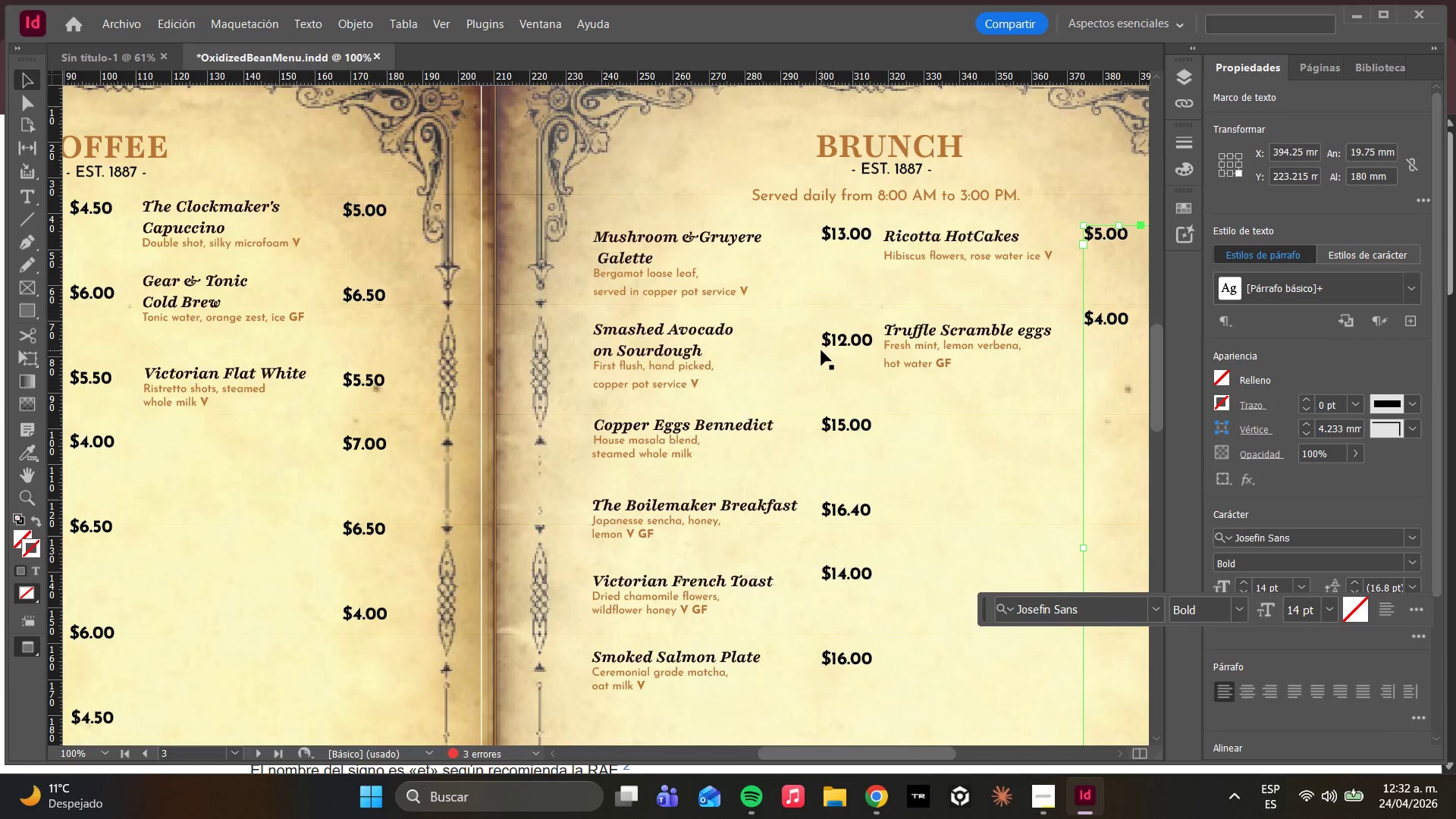 
key(W)
 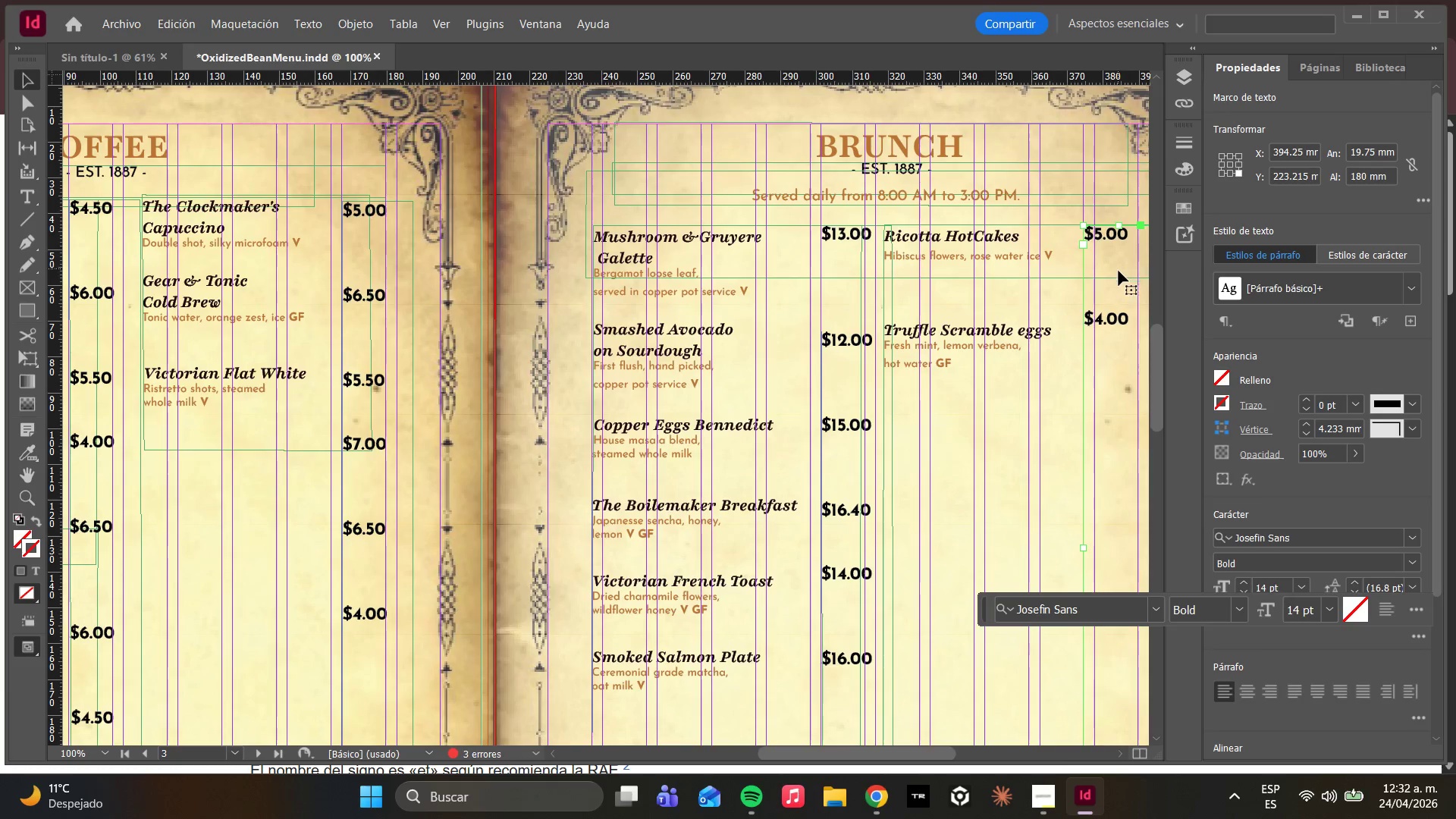 
left_click_drag(start_coordinate=[1118, 281], to_coordinate=[1104, 285])
 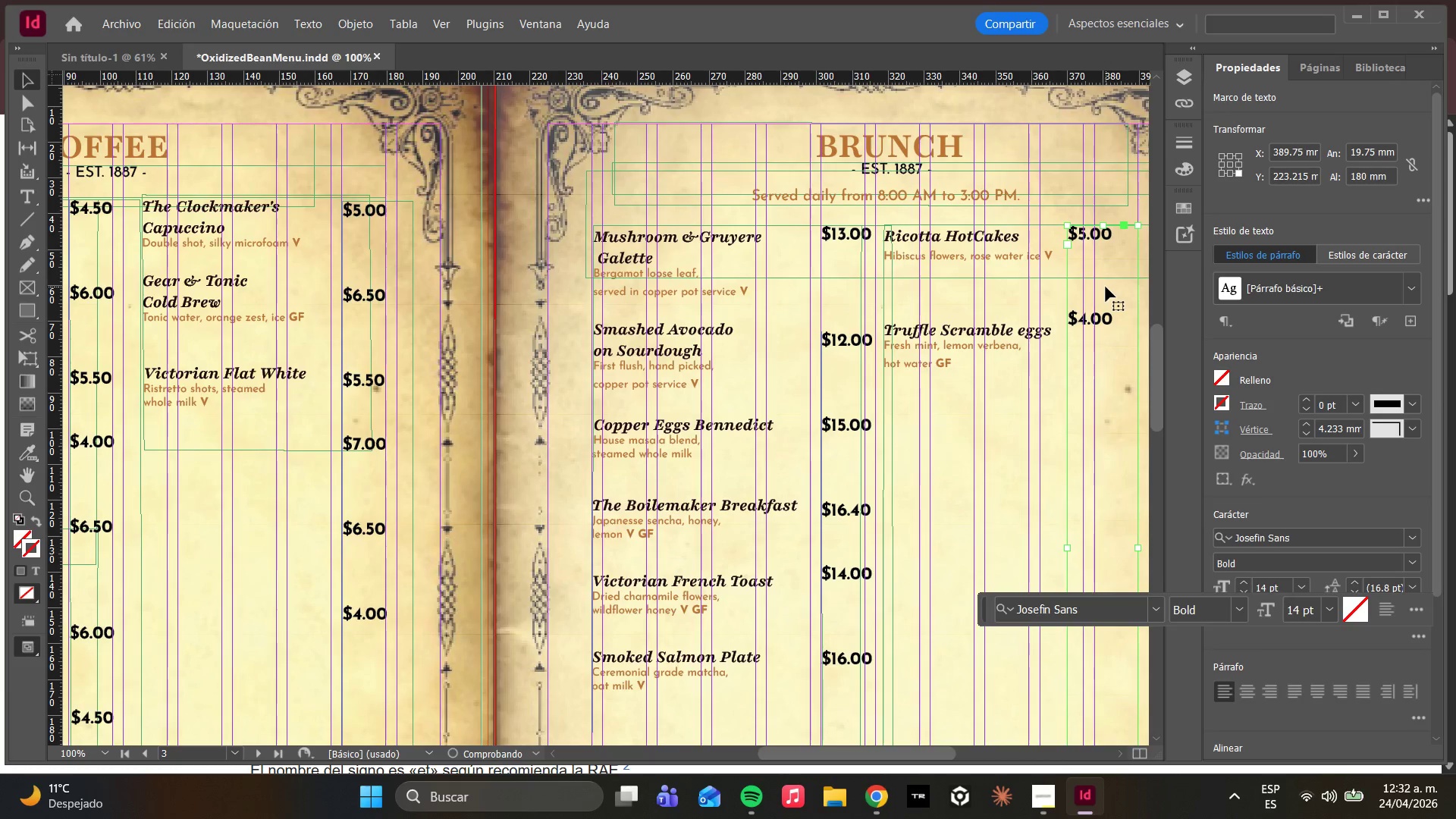 
left_click_drag(start_coordinate=[1106, 287], to_coordinate=[1084, 290])
 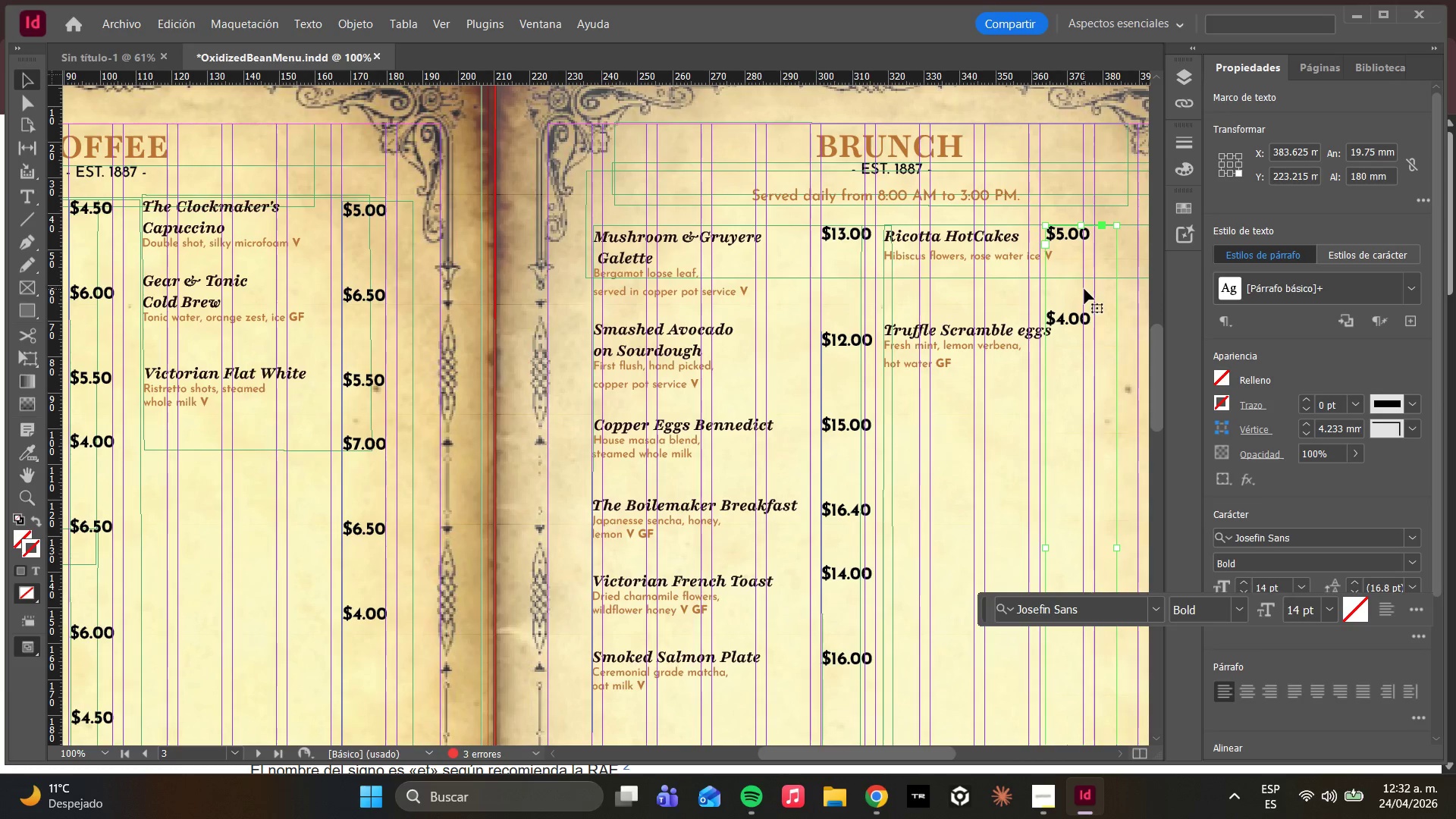 
left_click_drag(start_coordinate=[1081, 297], to_coordinate=[1123, 306])
 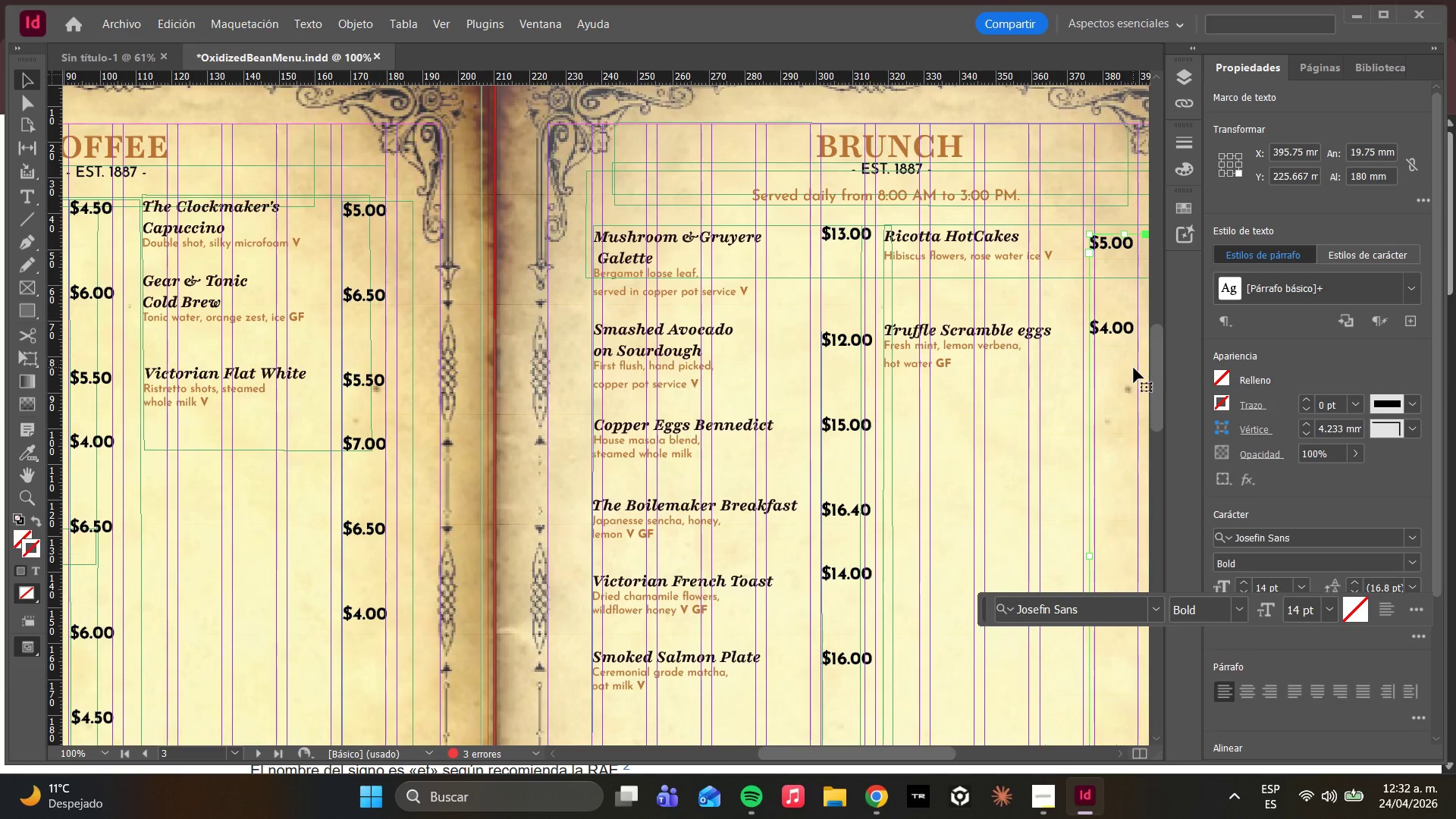 
left_click_drag(start_coordinate=[1125, 360], to_coordinate=[1125, 364])
 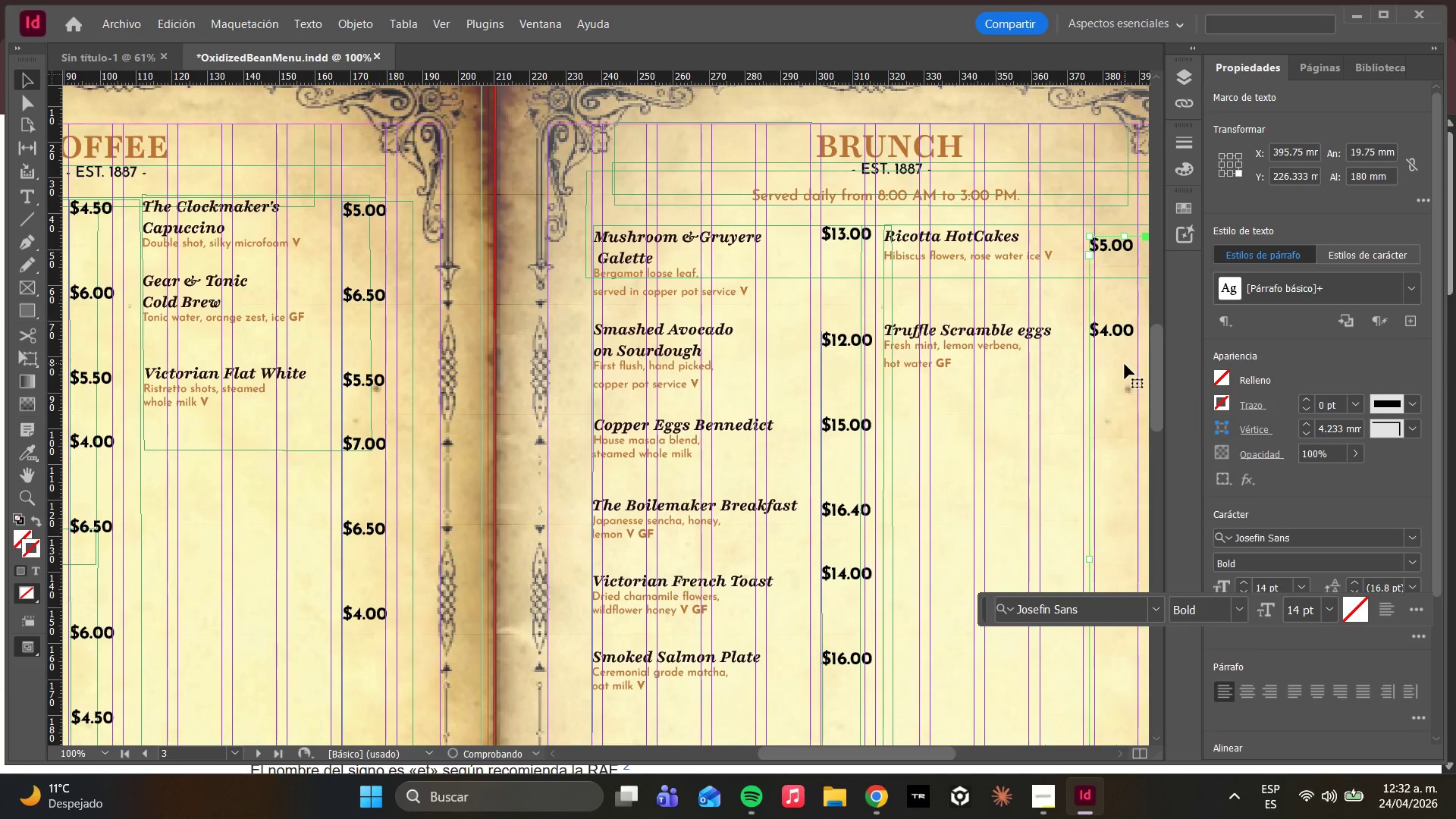 
left_click_drag(start_coordinate=[1125, 364], to_coordinate=[1123, 369])
 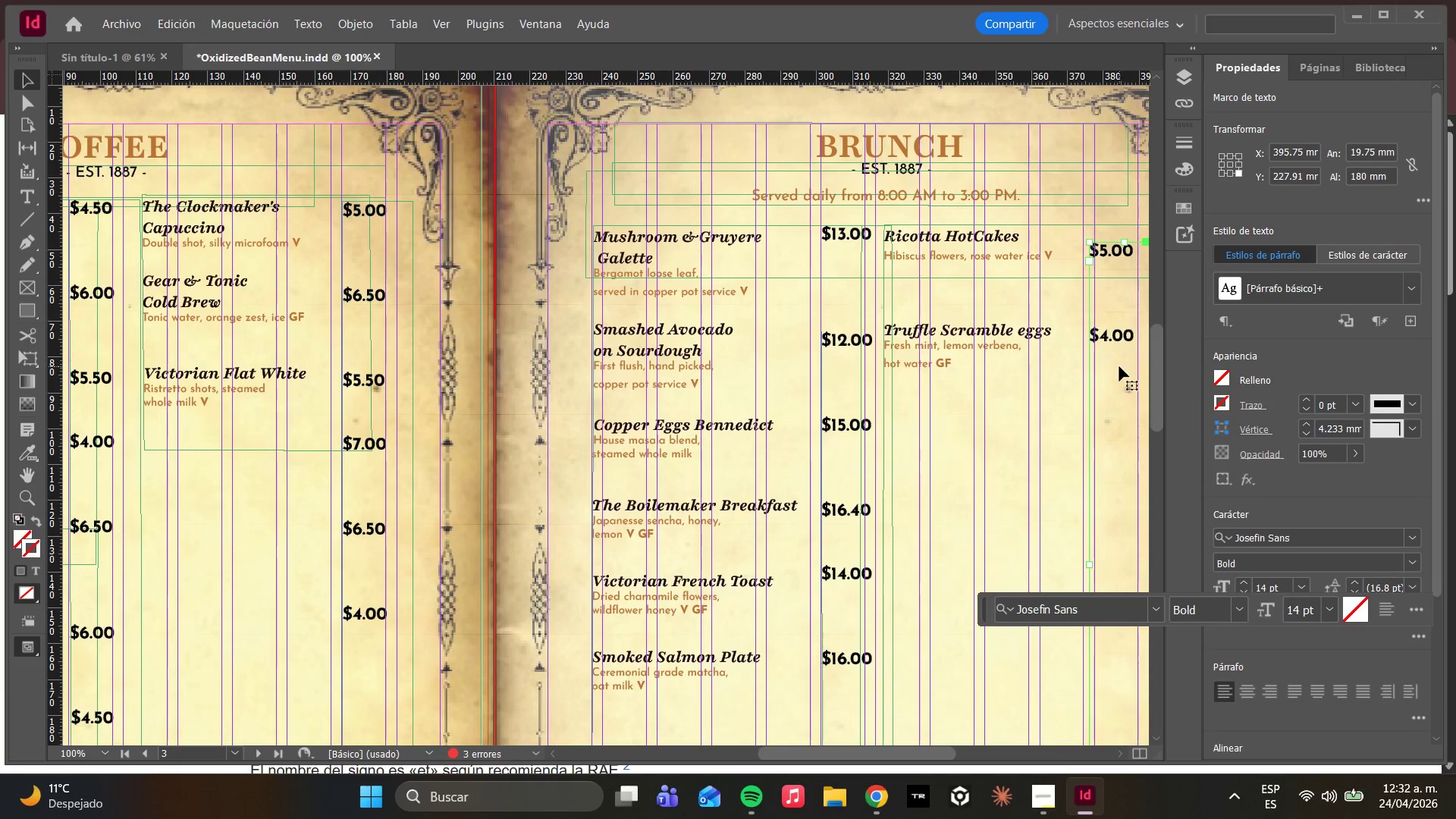 
left_click_drag(start_coordinate=[1119, 366], to_coordinate=[1107, 340])
 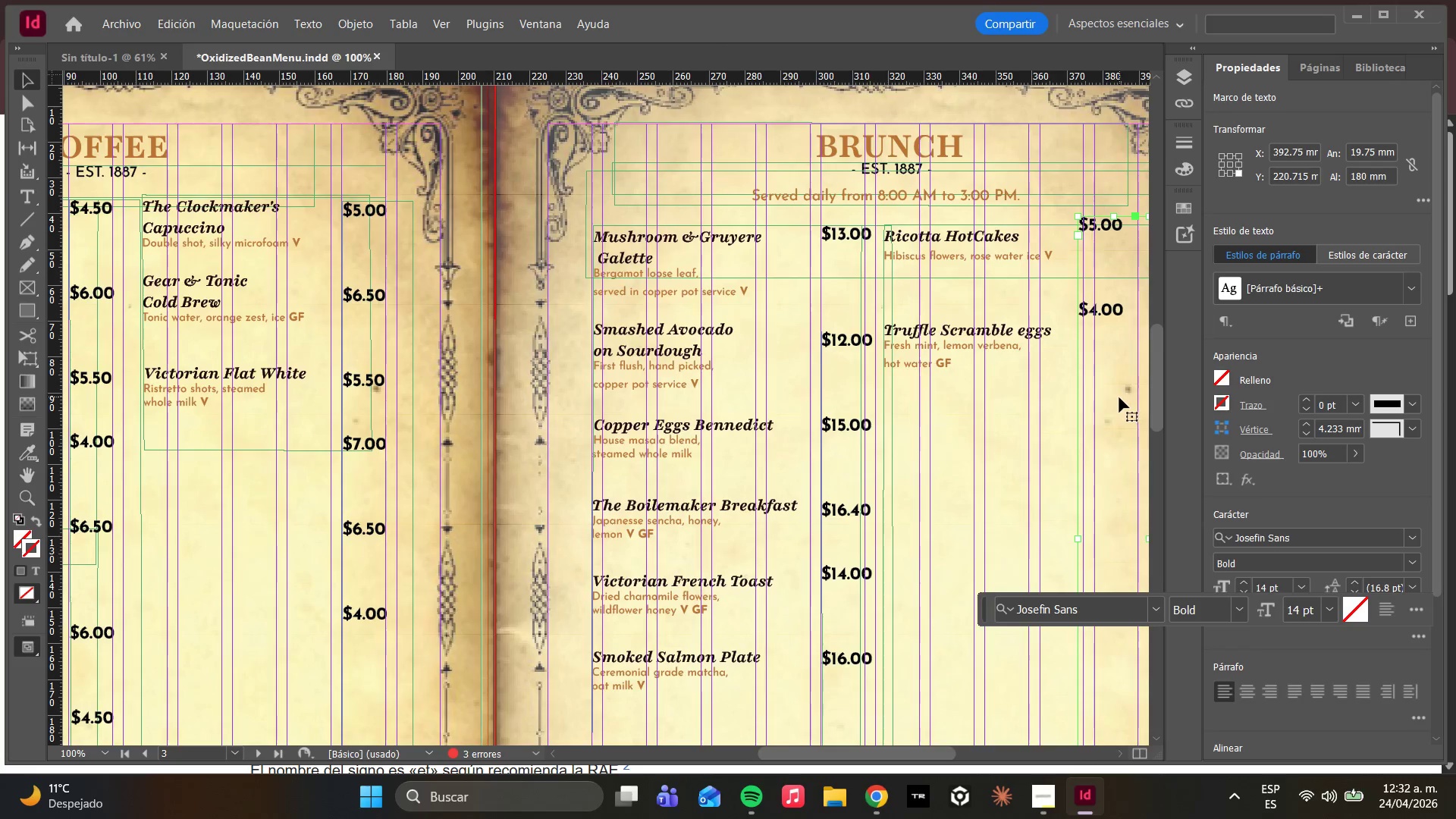 
key(Control+Z)
 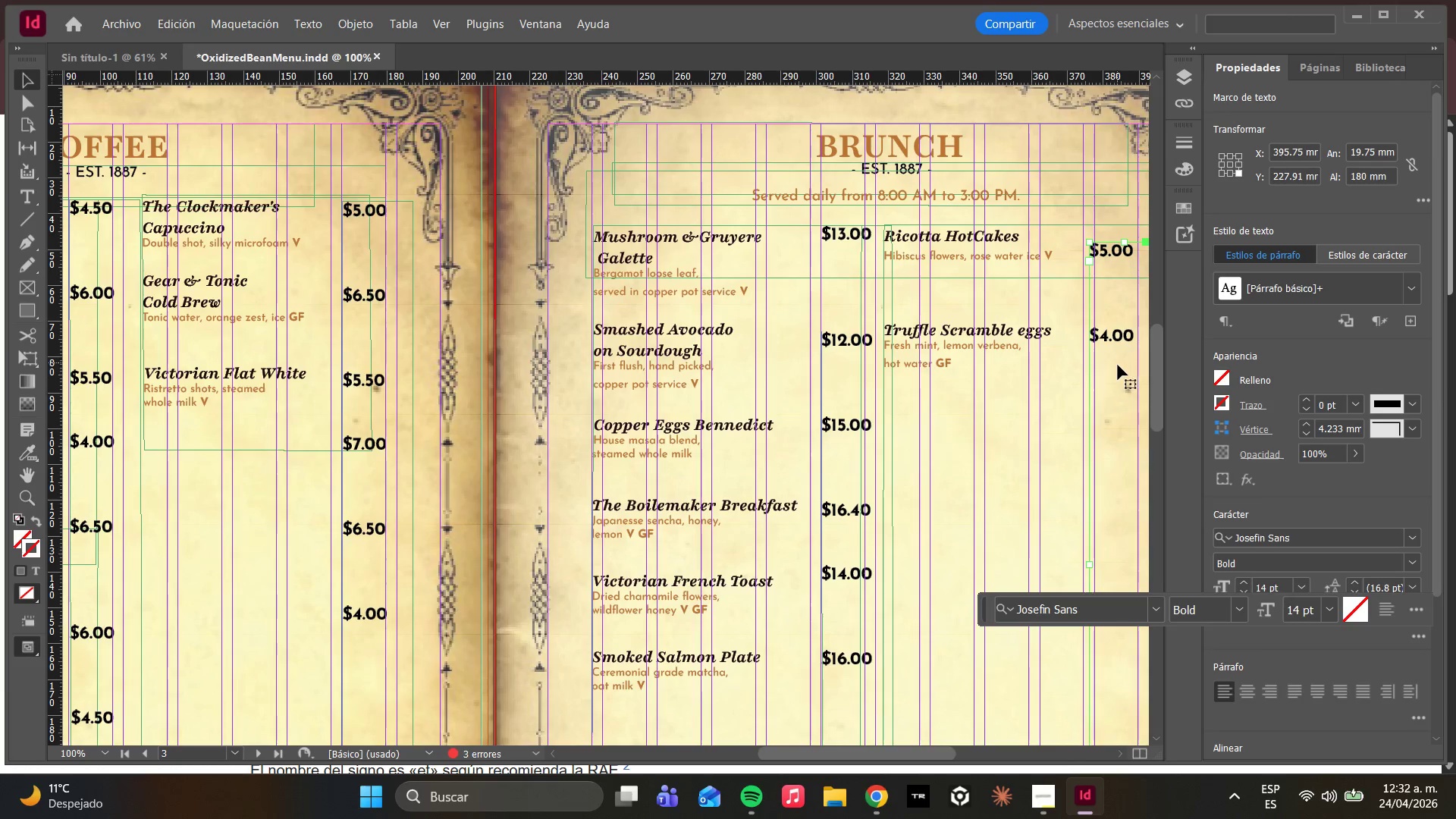 
left_click_drag(start_coordinate=[1118, 363], to_coordinate=[1118, 344])
 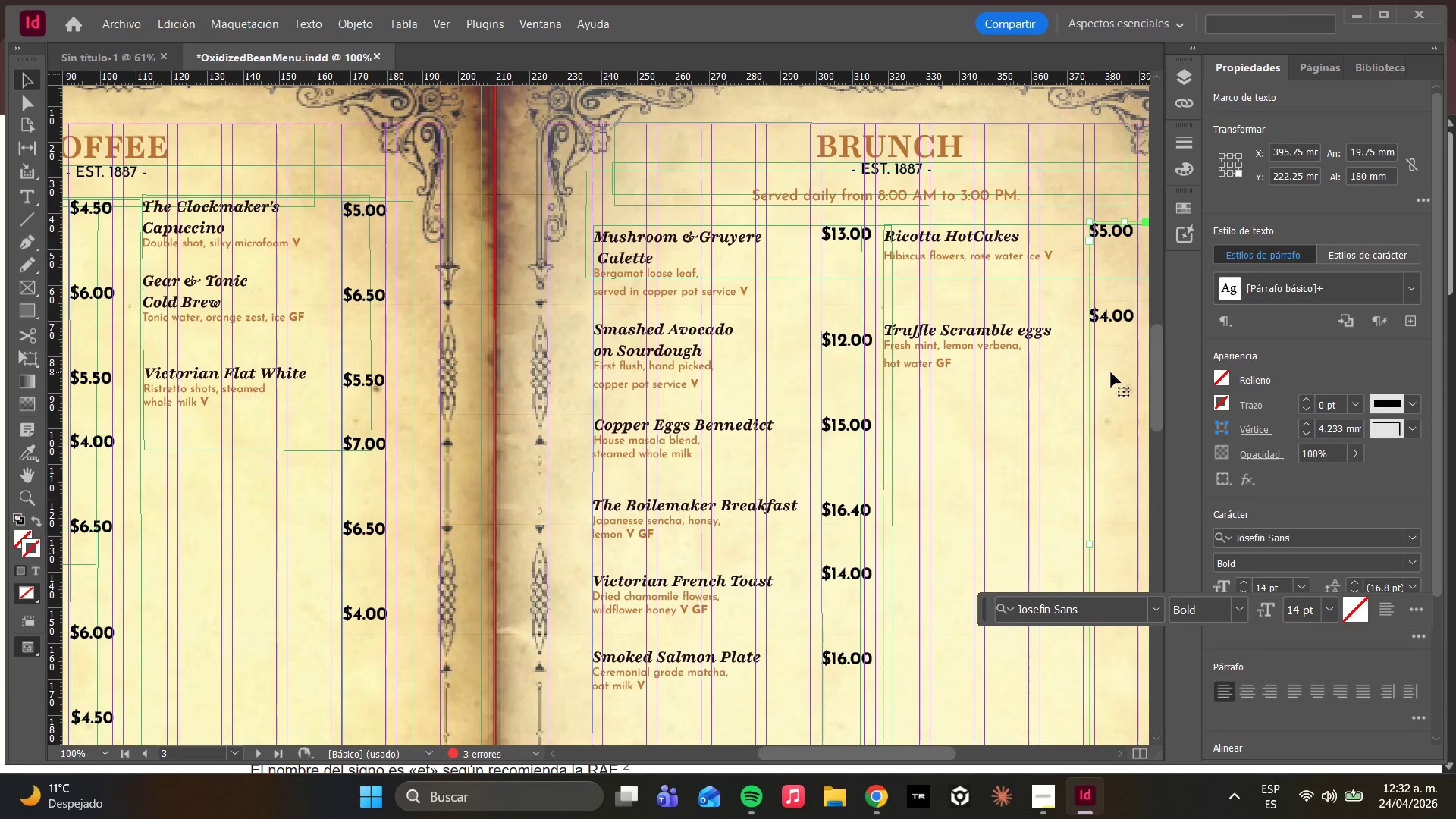 
left_click_drag(start_coordinate=[1111, 372], to_coordinate=[1107, 380])
 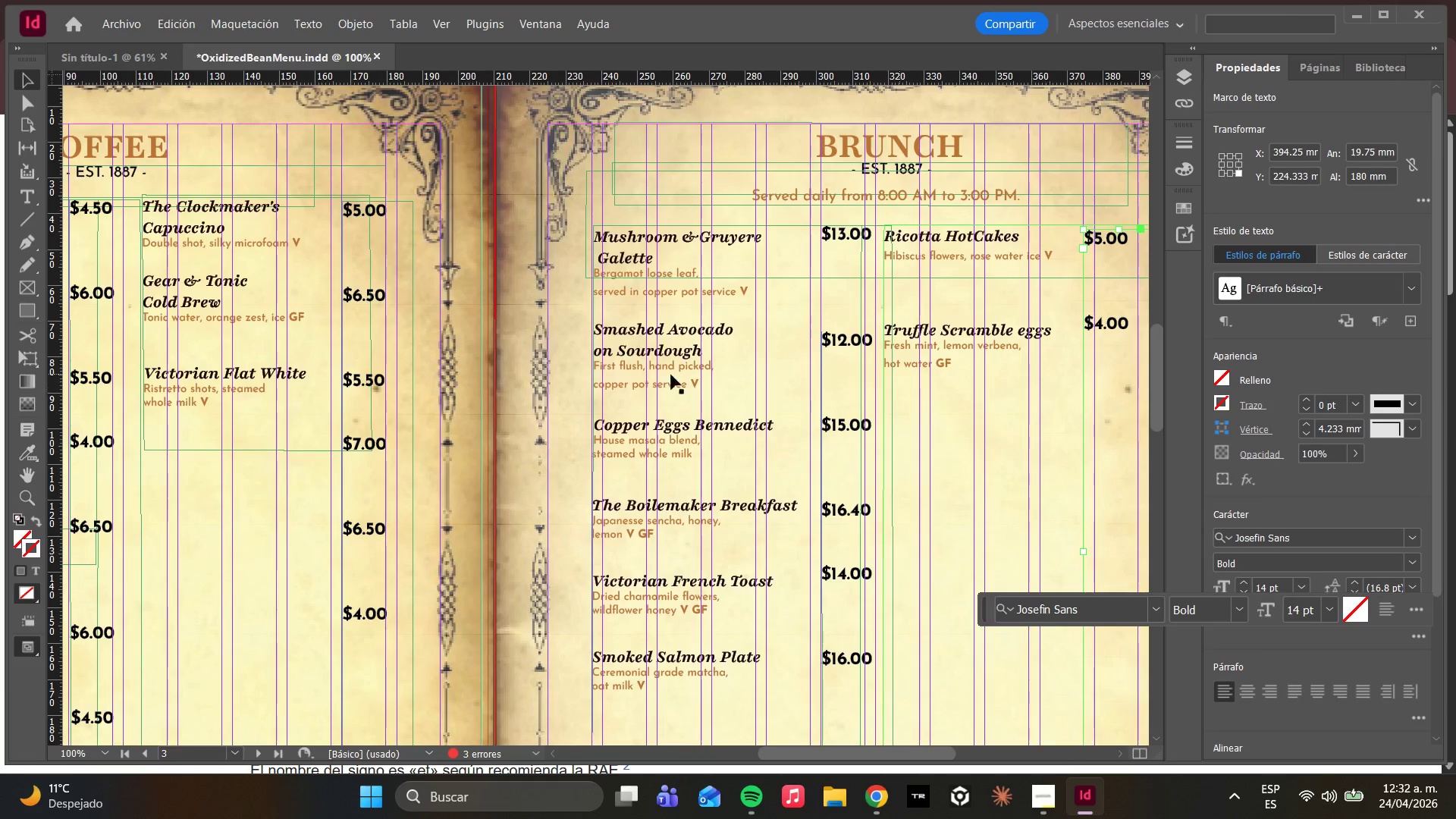 
scroll: coordinate [548, 422], scroll_direction: down, amount: 2.0
 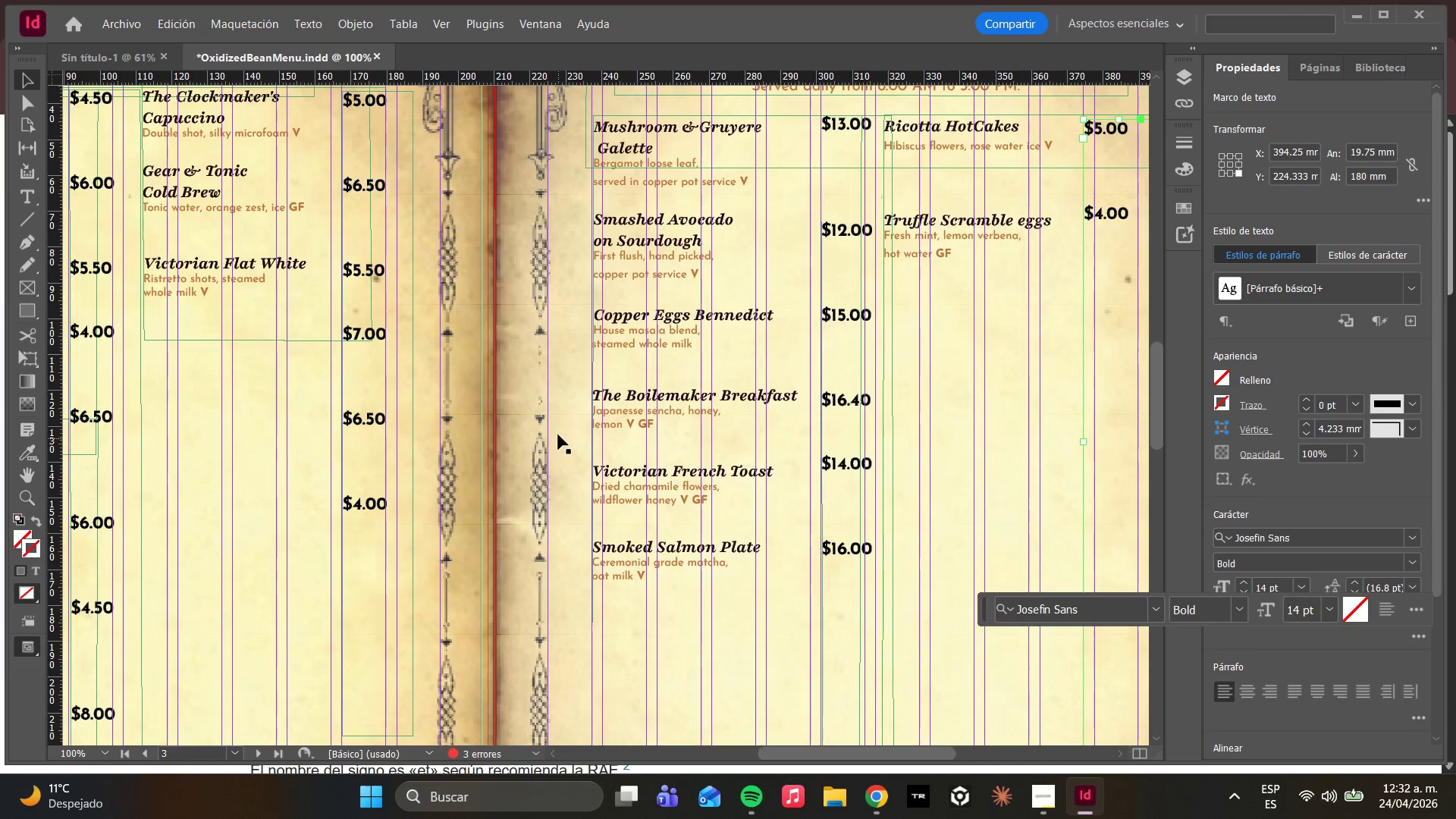 
hold_key(key=AltLeft, duration=0.64)
scroll: coordinate [571, 395], scroll_direction: down, amount: 2.0
 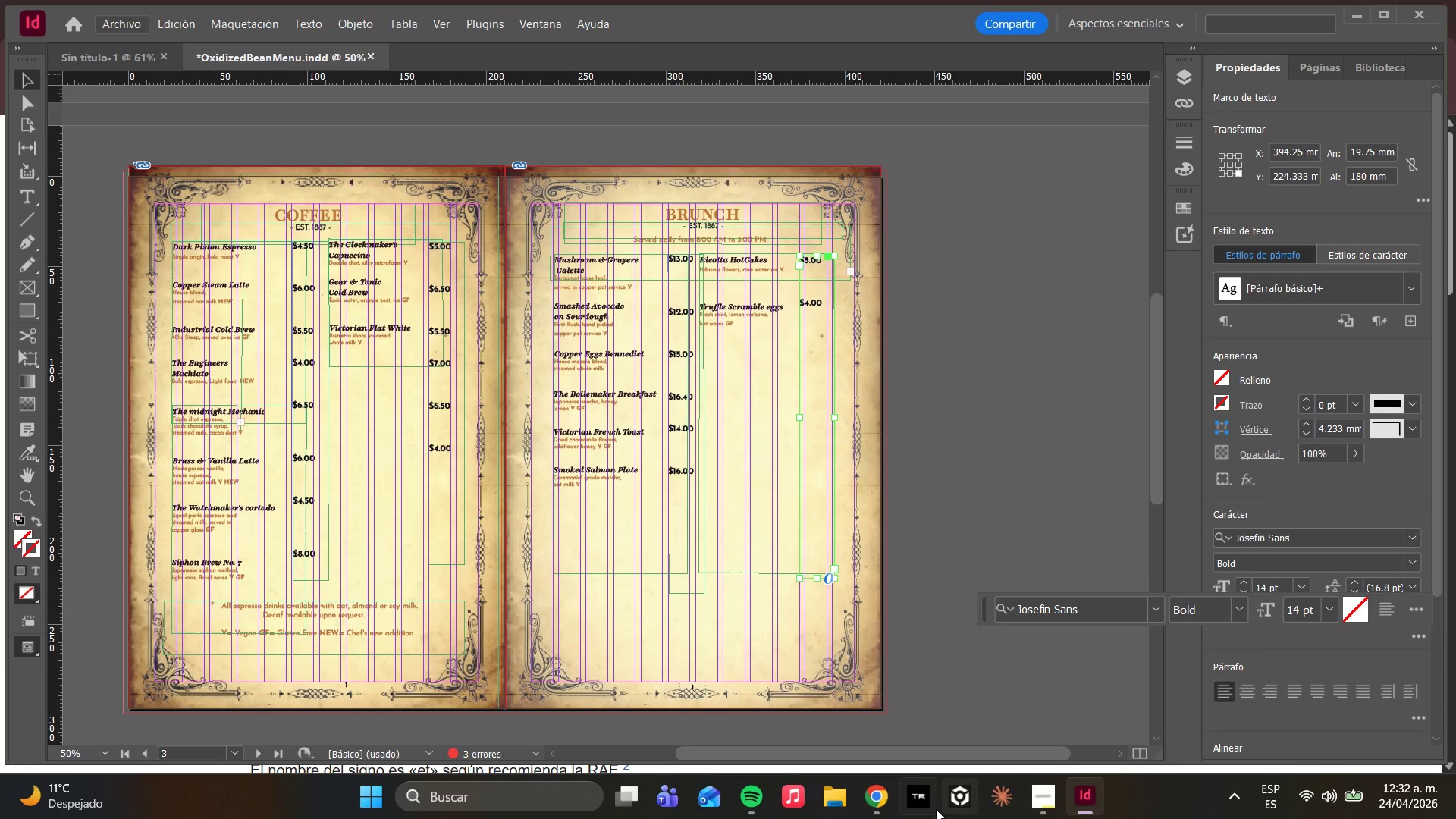 
left_click([1034, 802])